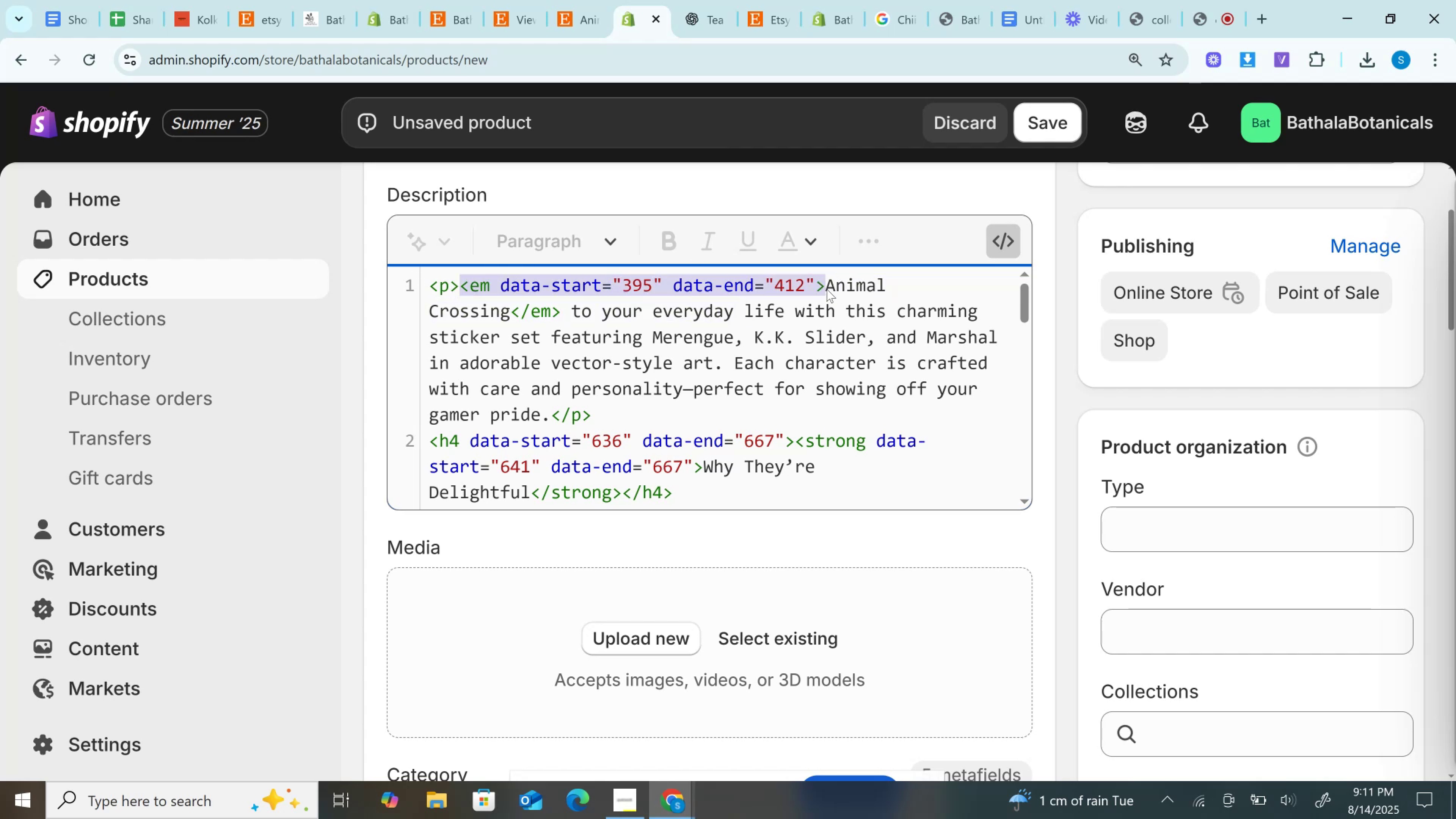 
key(Backspace)
 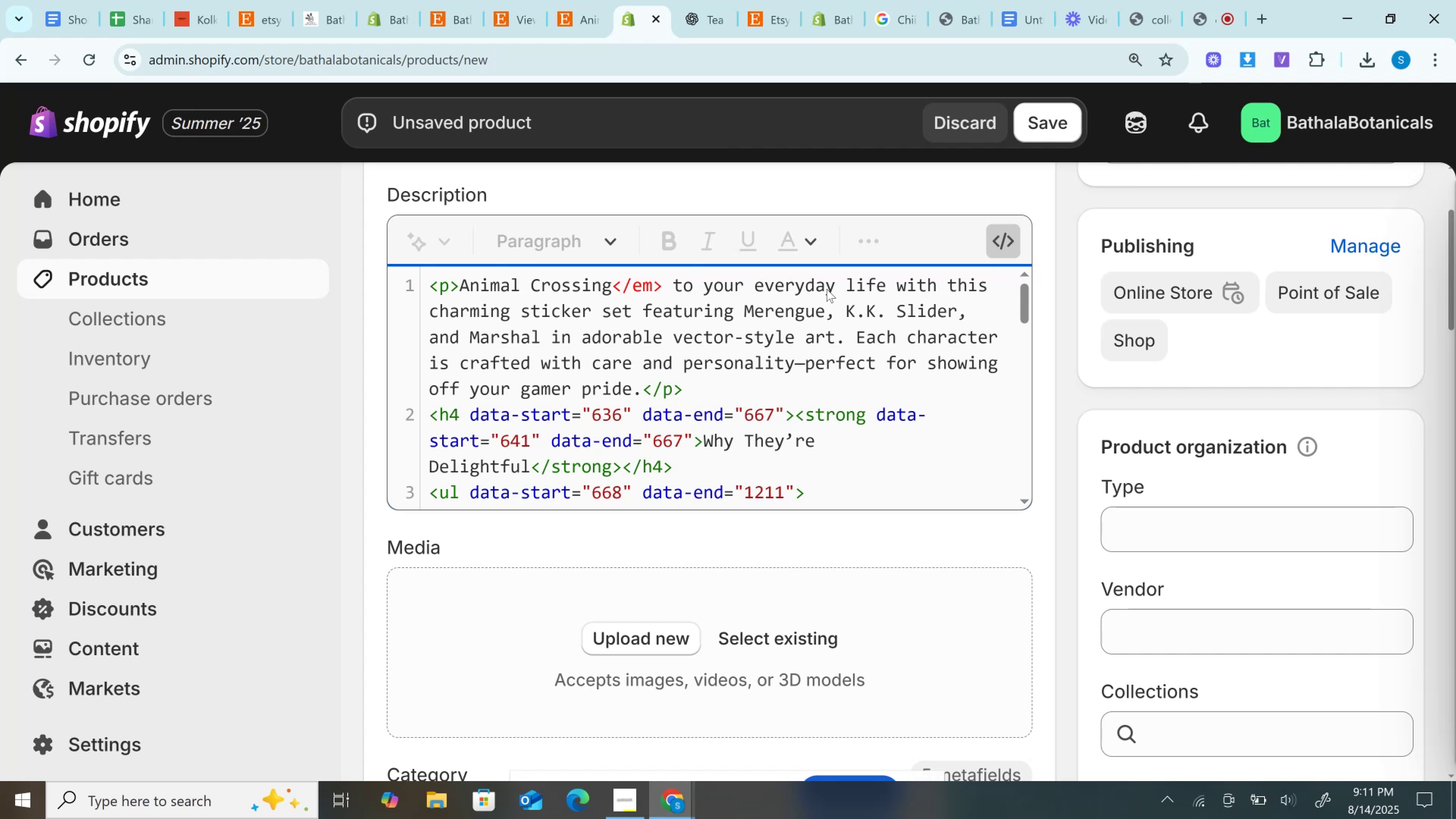 
wait(10.64)
 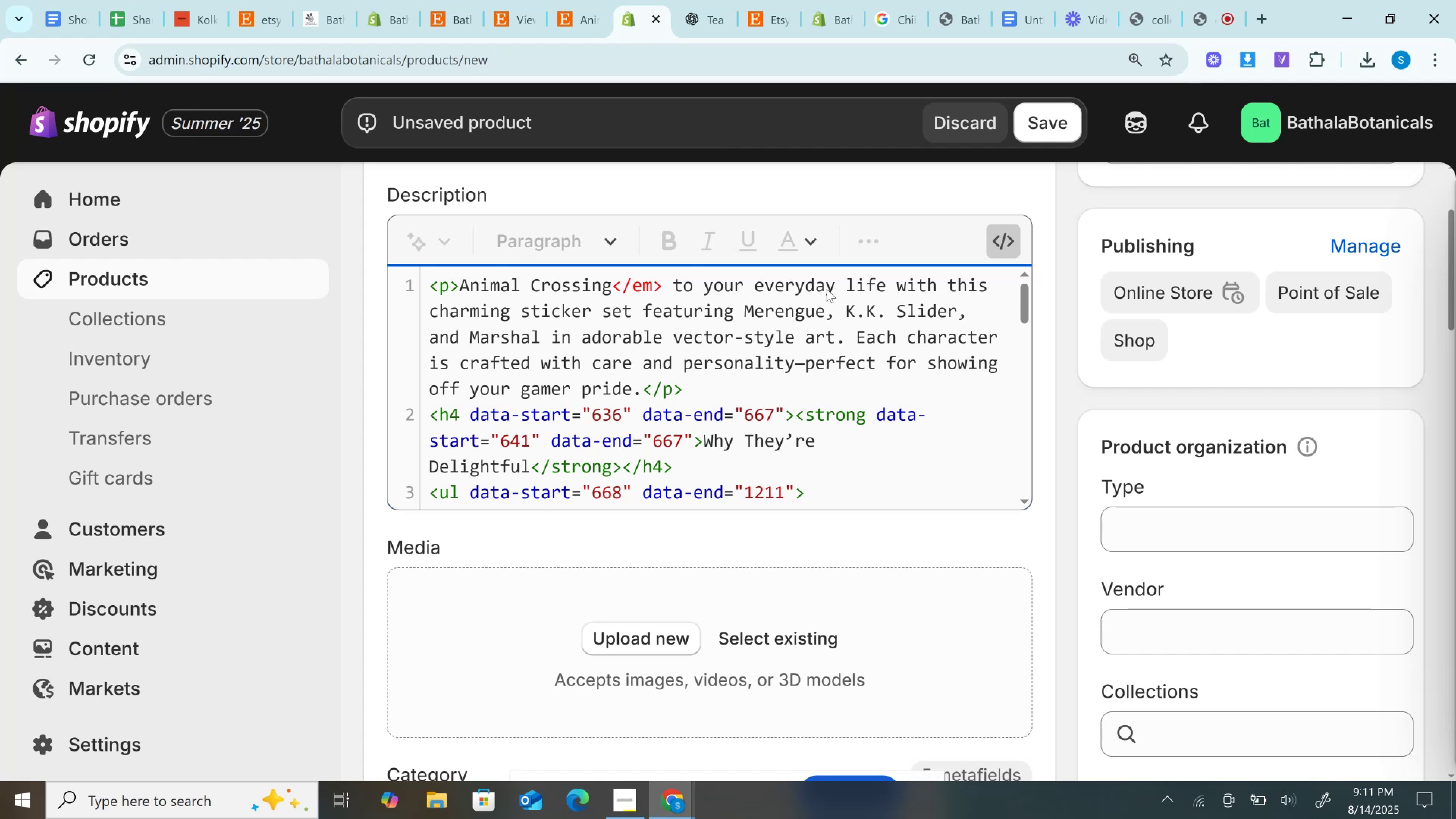 
left_click_drag(start_coordinate=[667, 280], to_coordinate=[610, 286])
 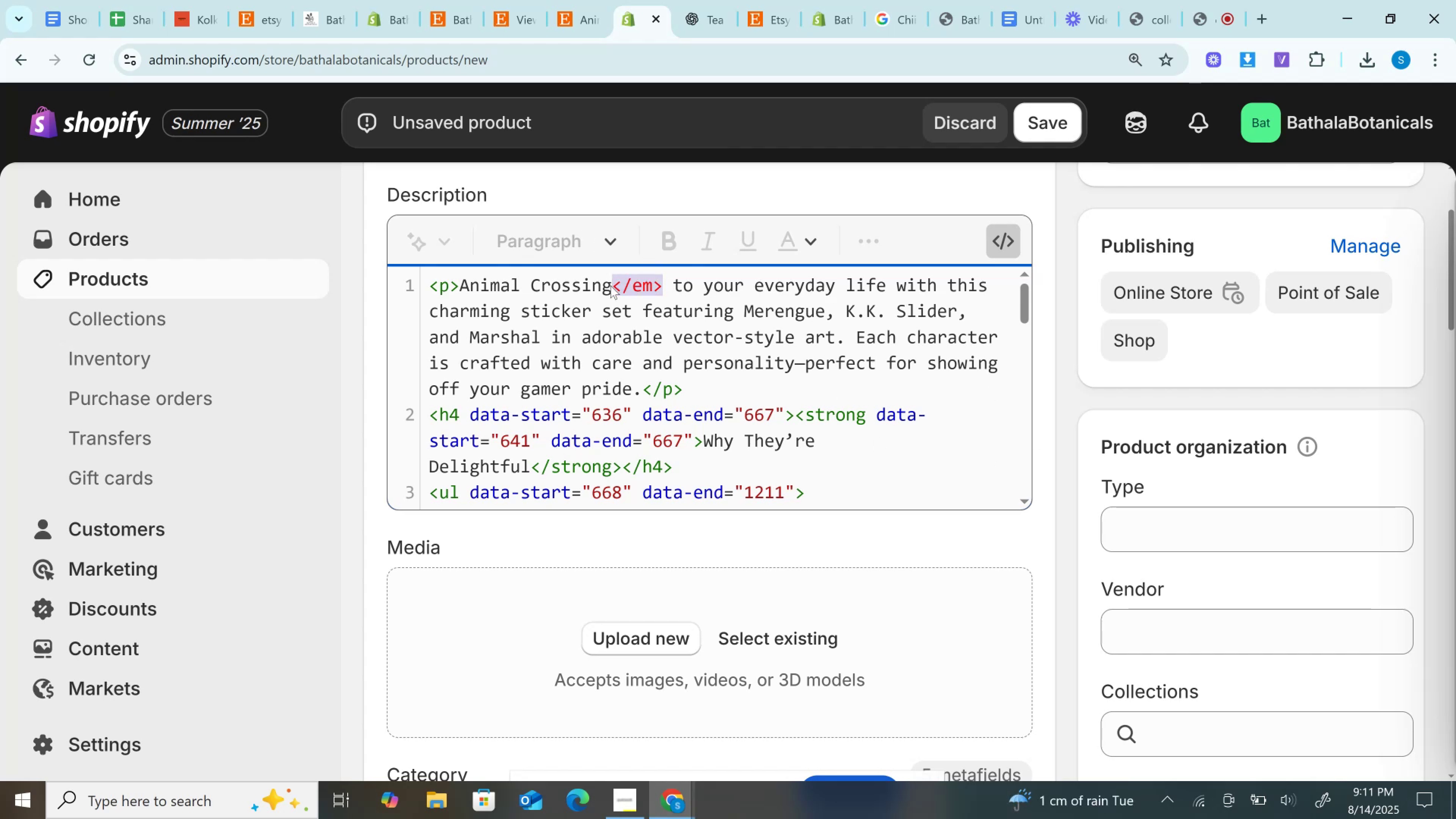 
key(Backspace)
 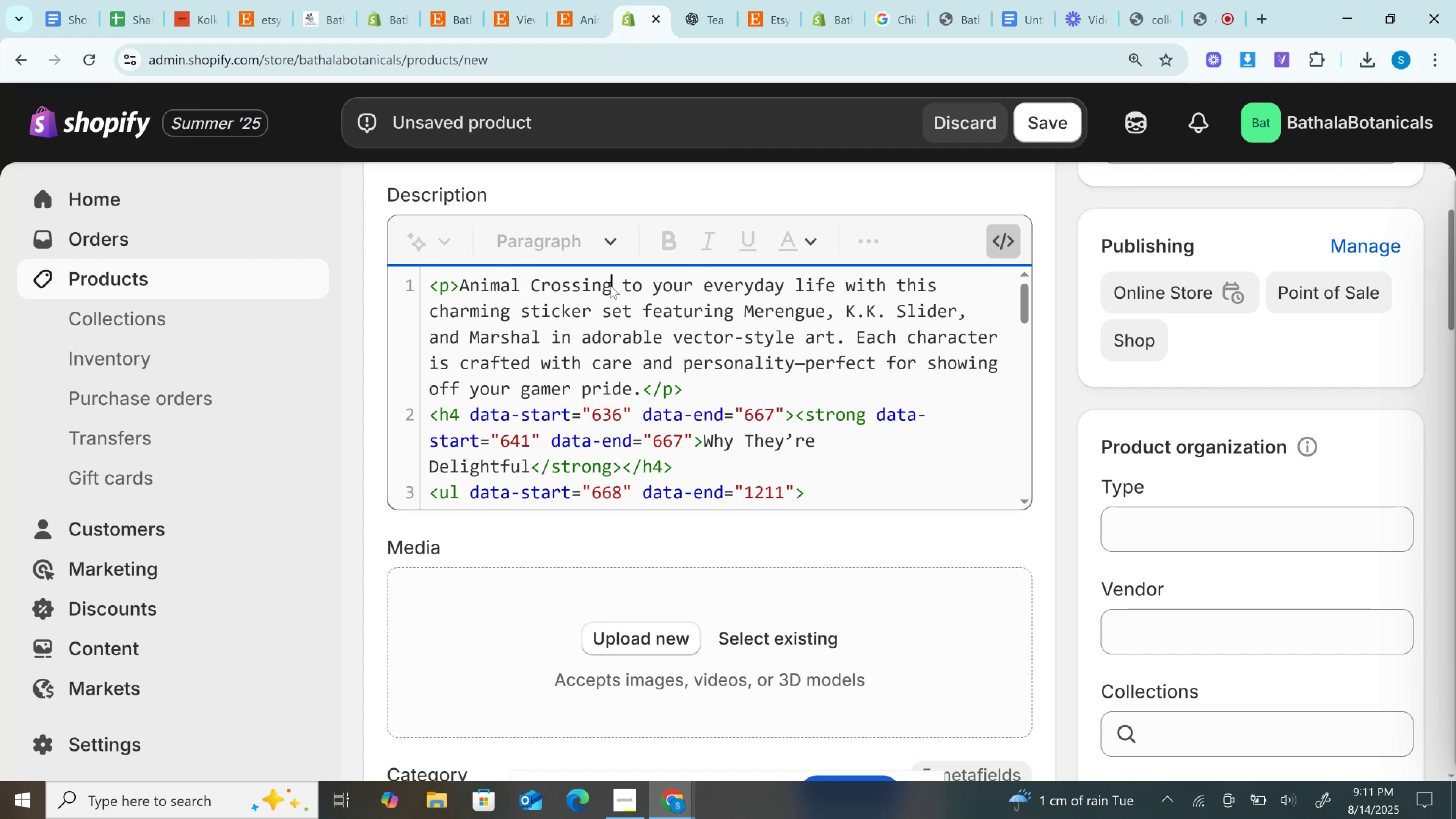 
wait(14.08)
 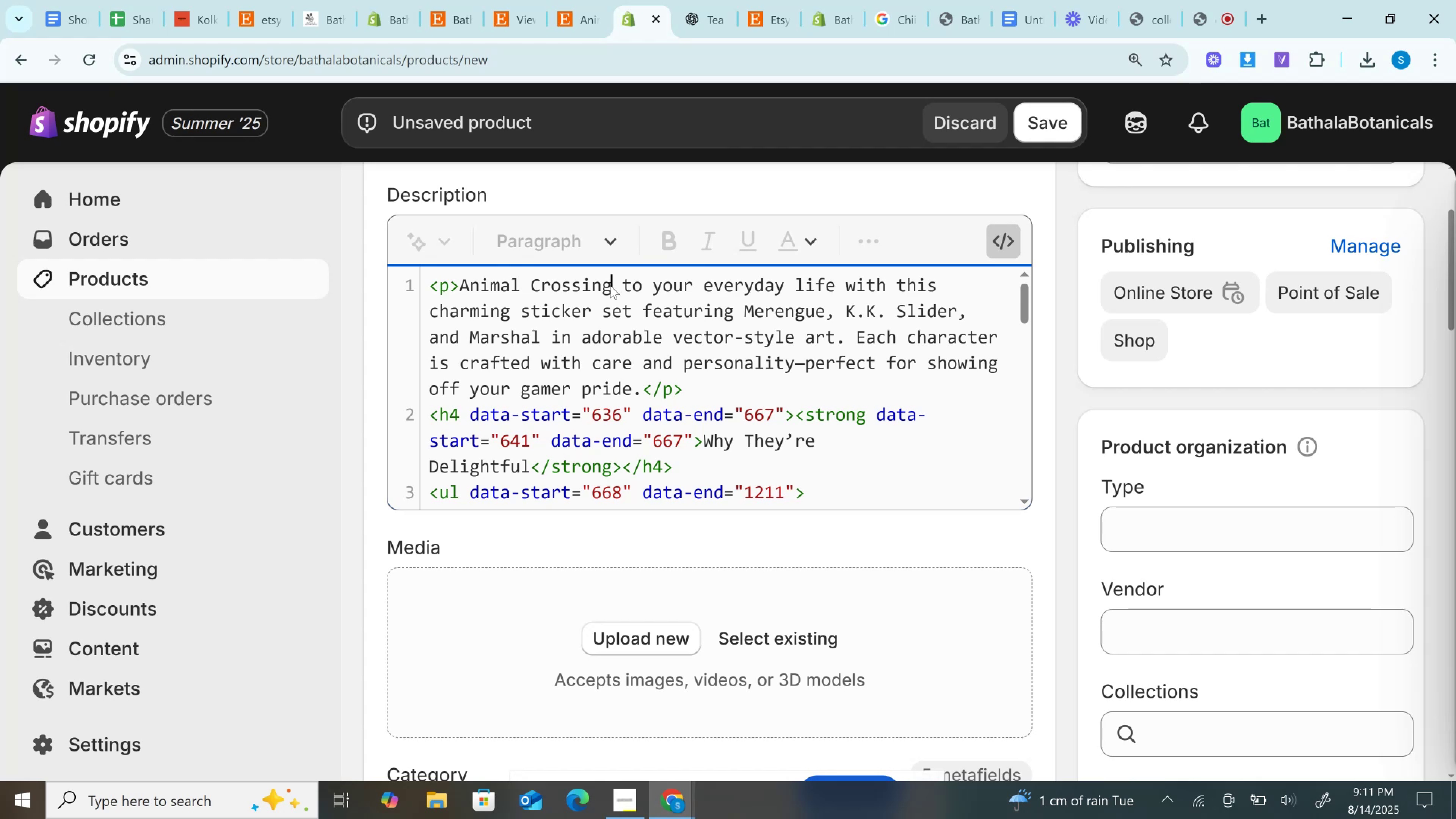 
left_click_drag(start_coordinate=[464, 412], to_coordinate=[786, 409])
 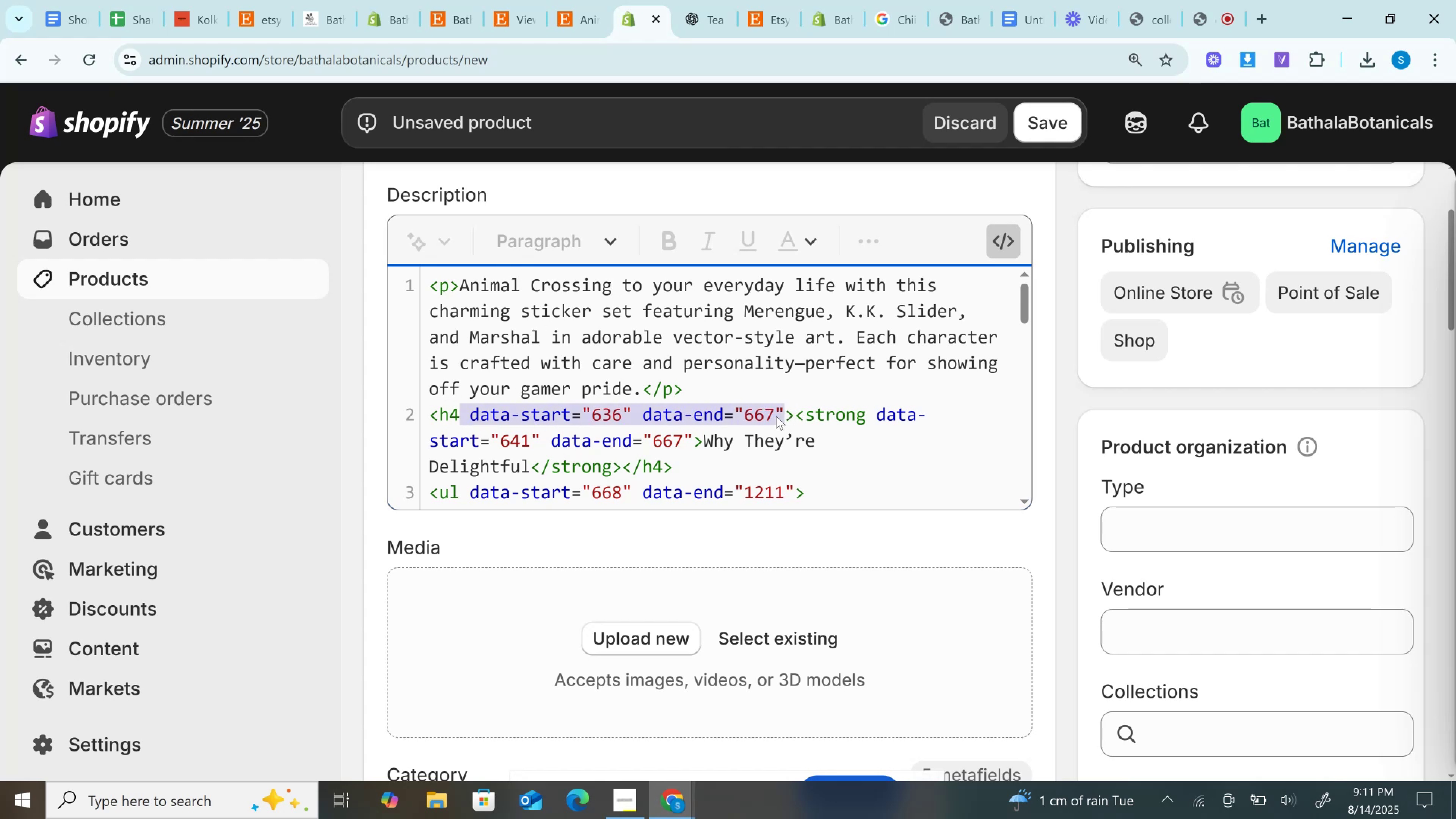 
key(Backspace)
 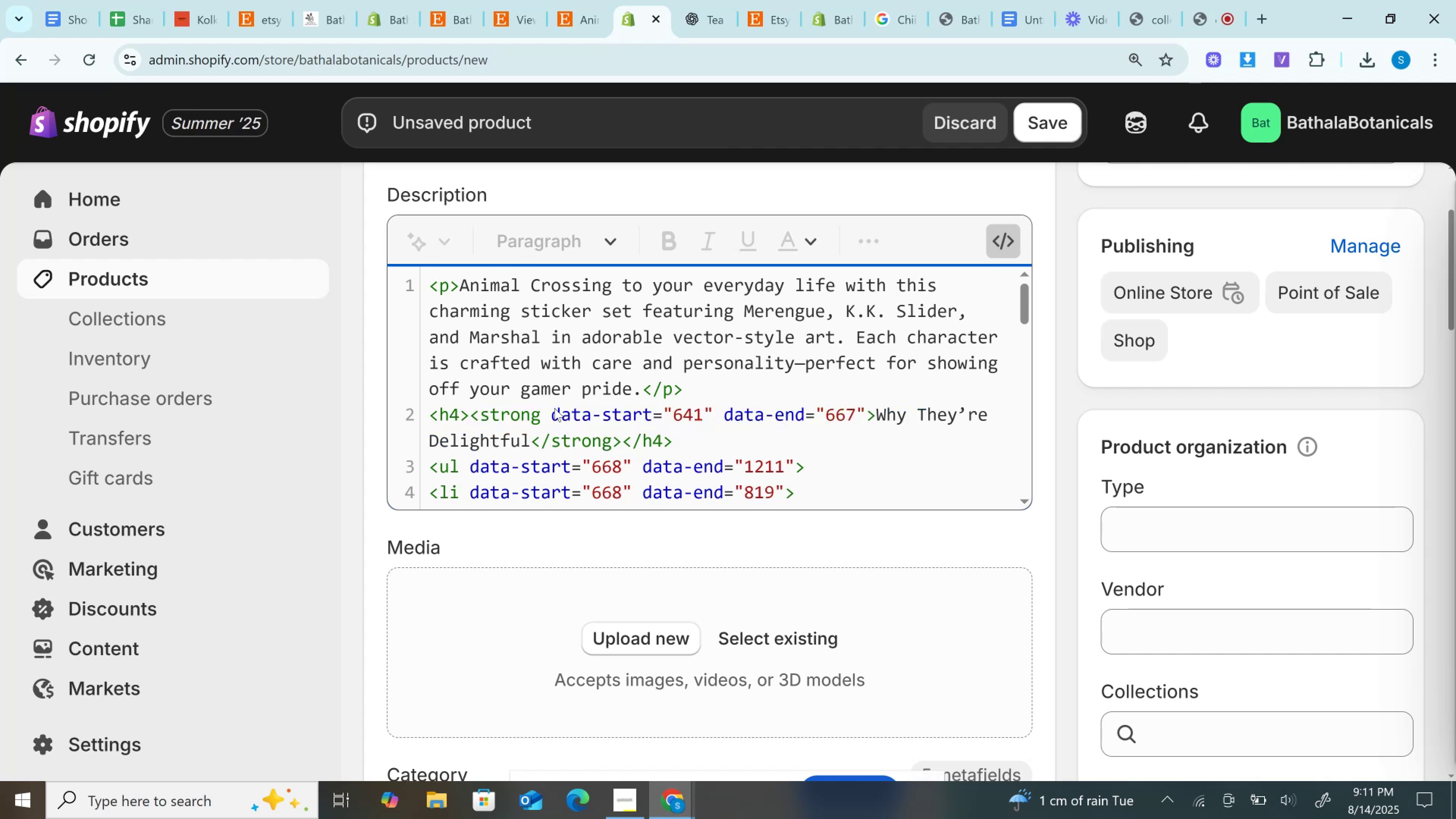 
left_click_drag(start_coordinate=[550, 410], to_coordinate=[866, 411])
 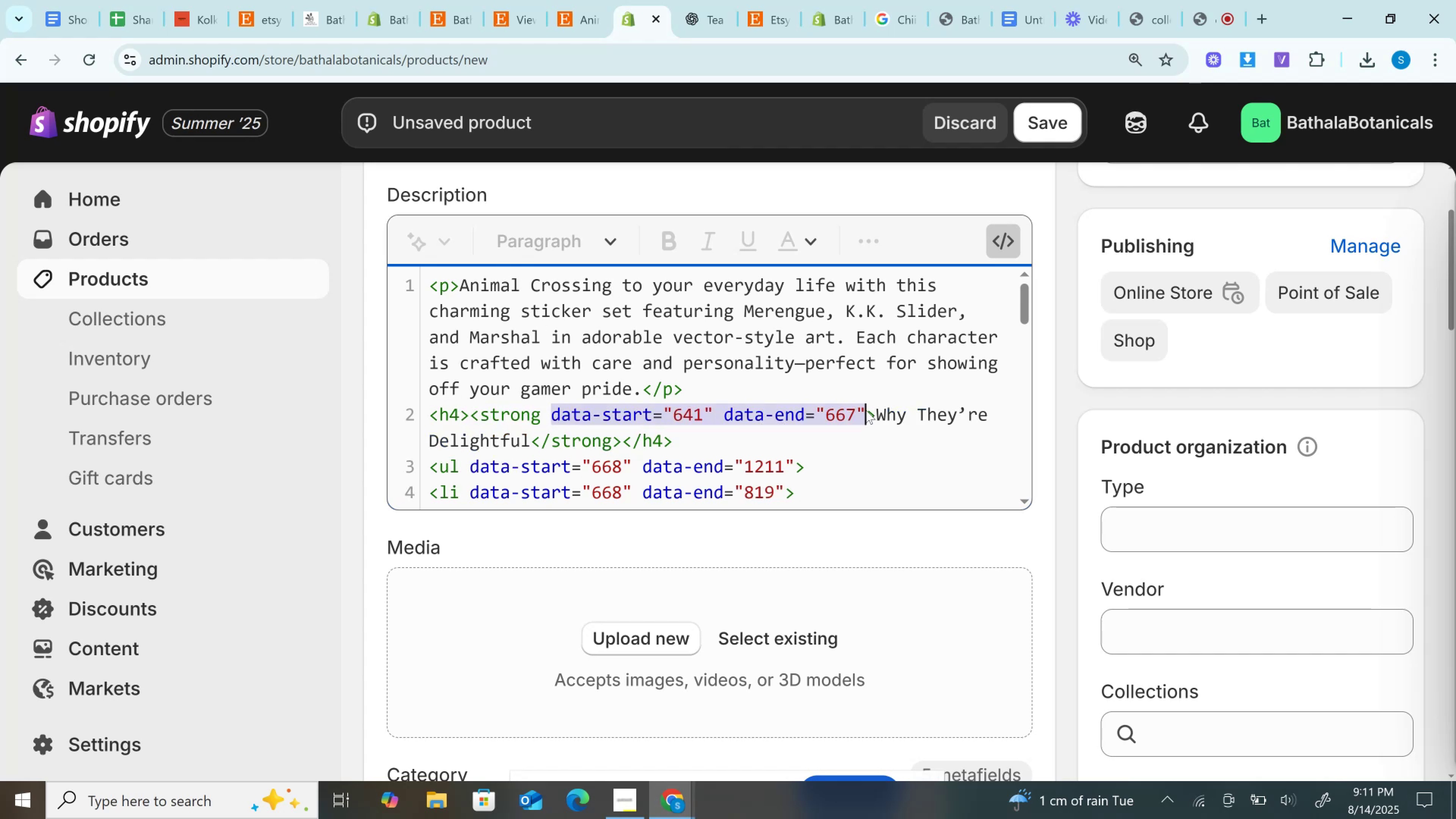 
key(Backspace)
 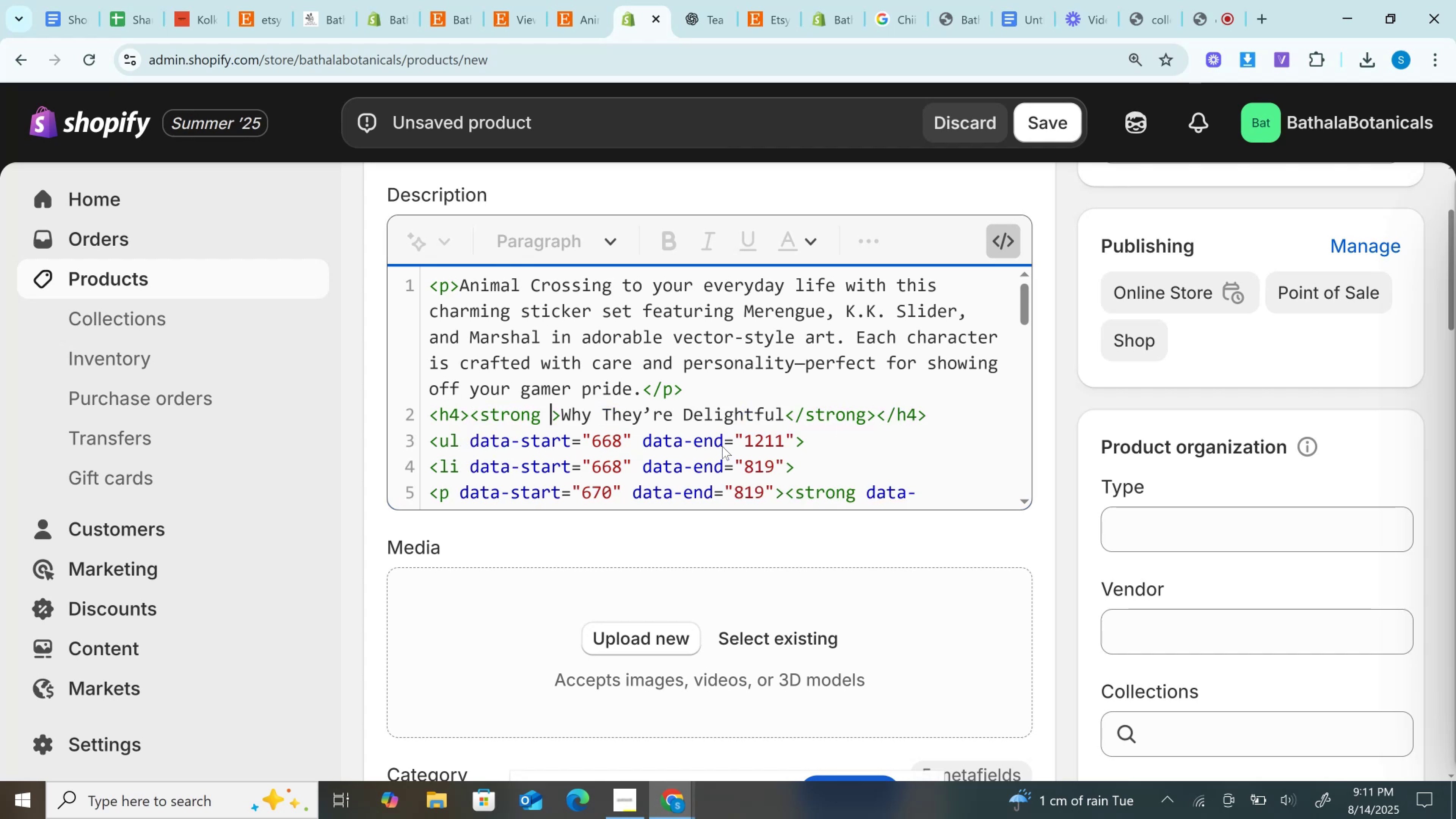 
key(Backspace)
 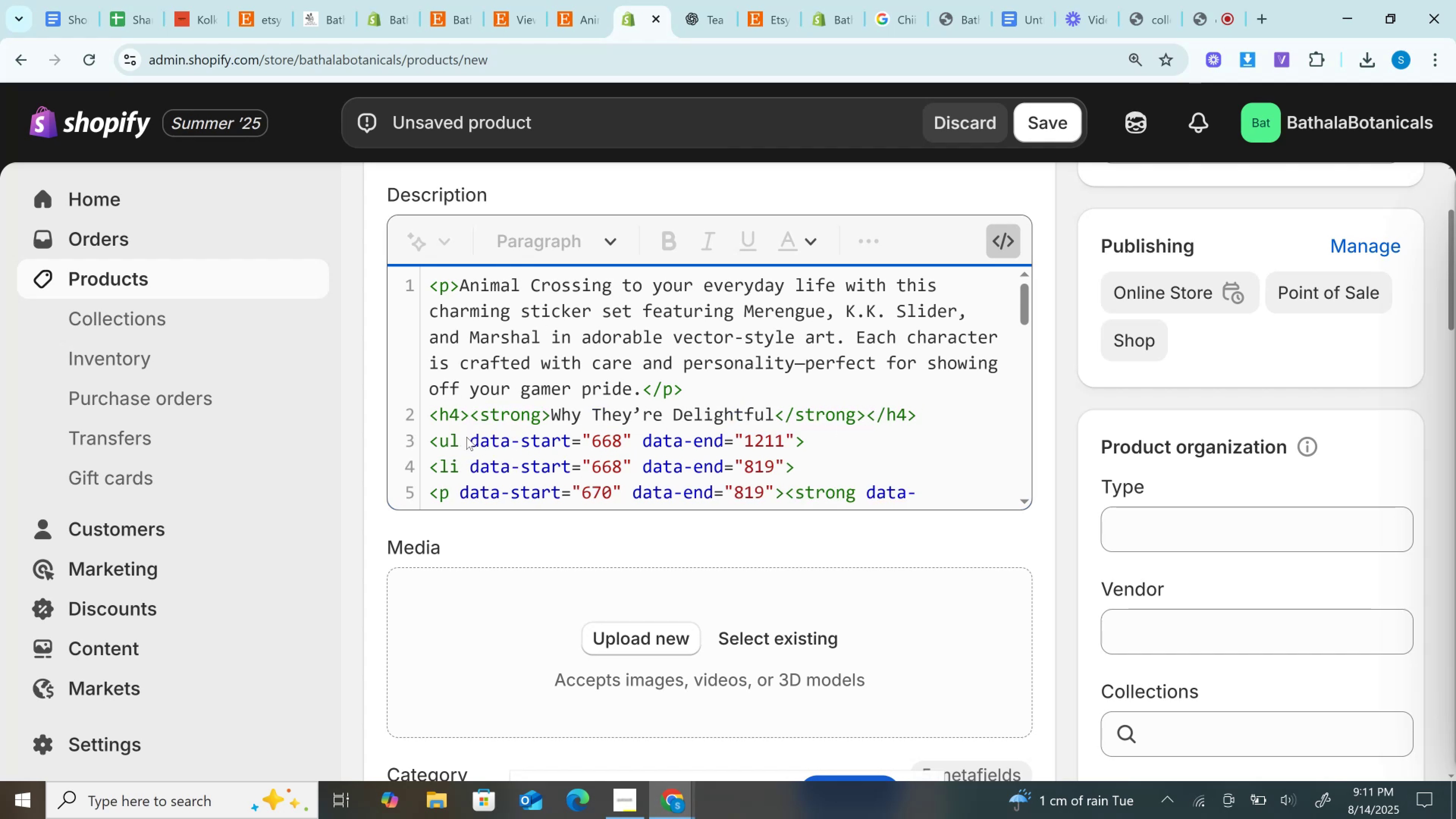 
left_click_drag(start_coordinate=[463, 435], to_coordinate=[794, 439])
 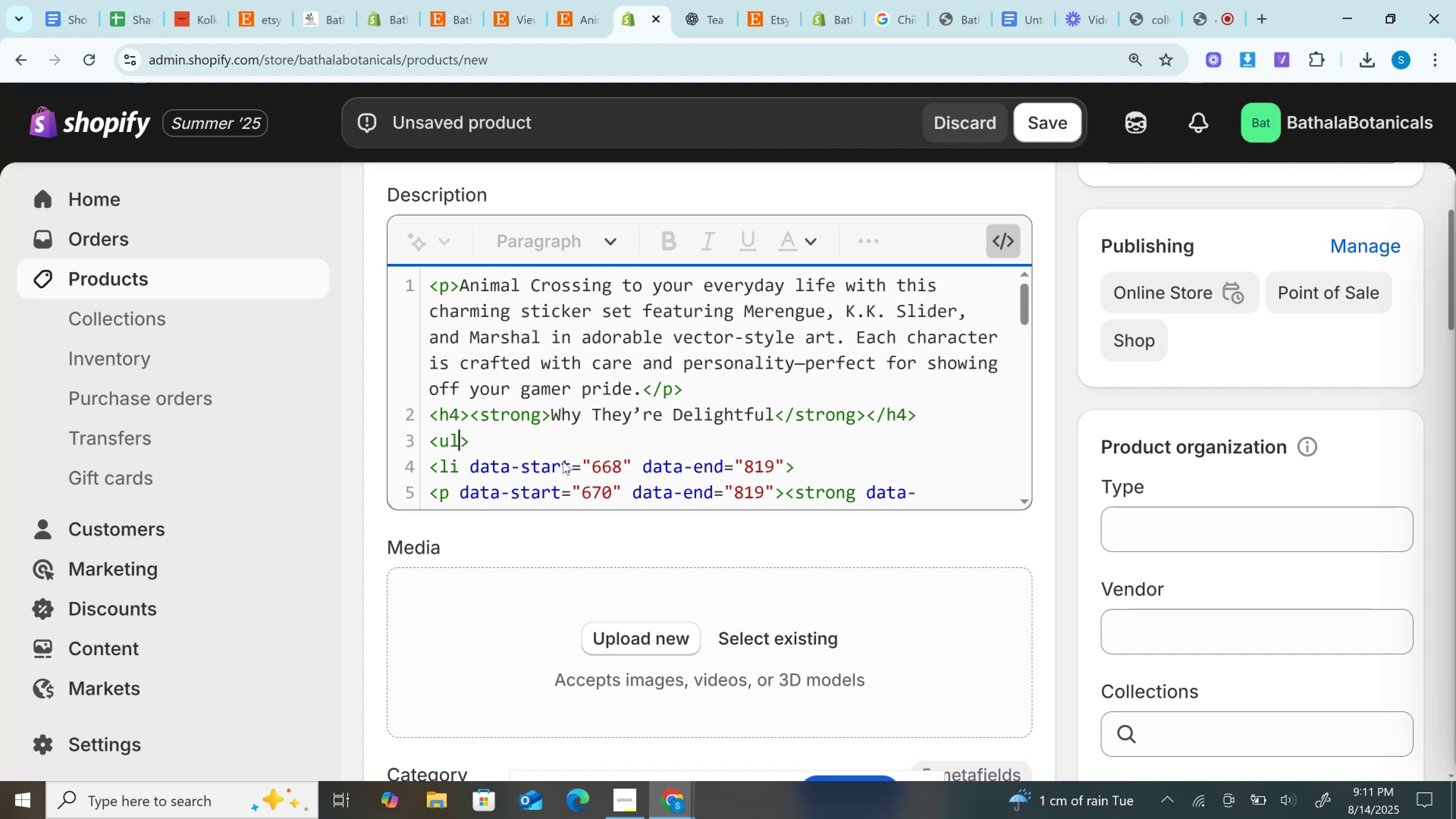 
key(Backspace)
 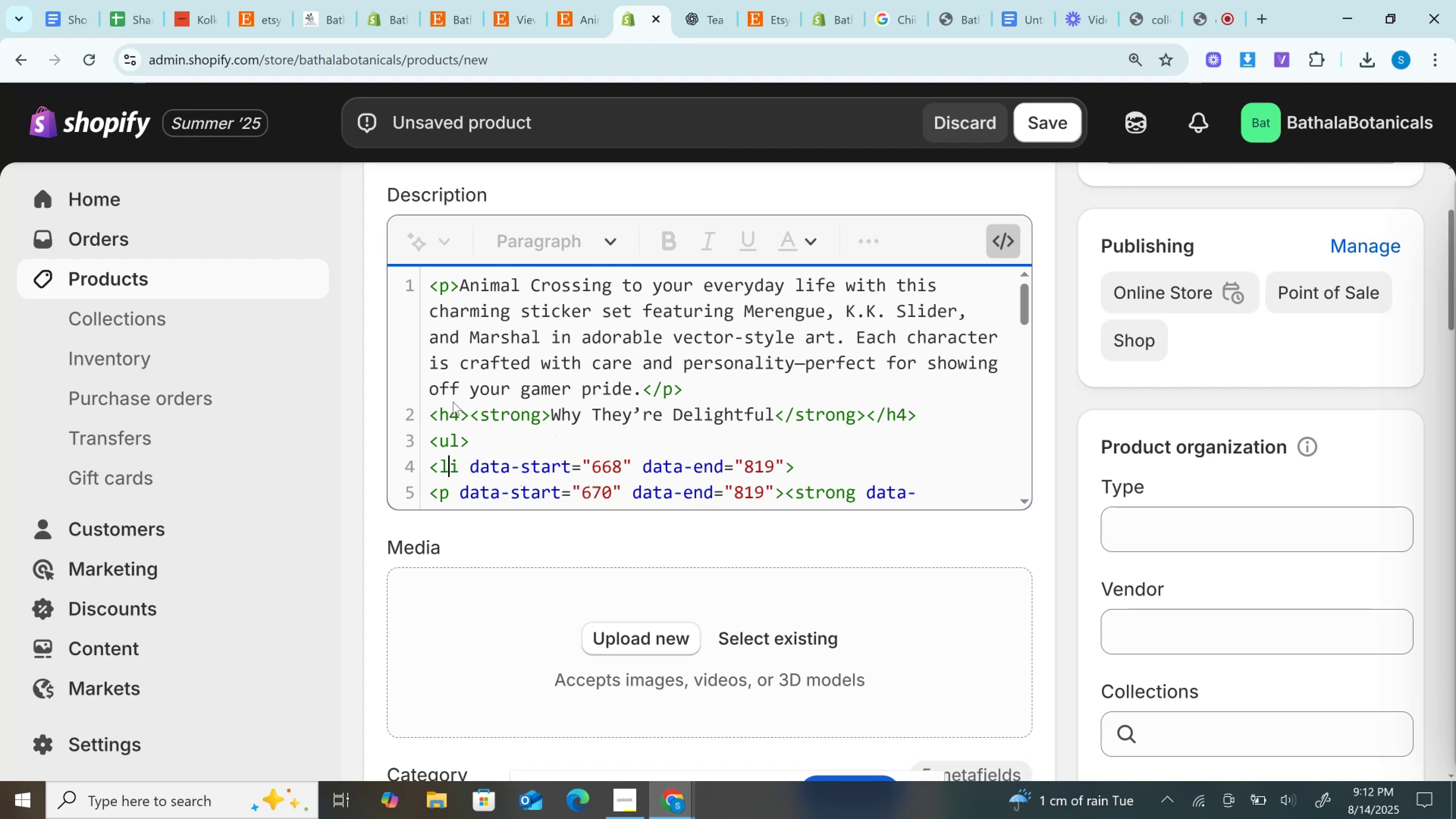 
wait(5.05)
 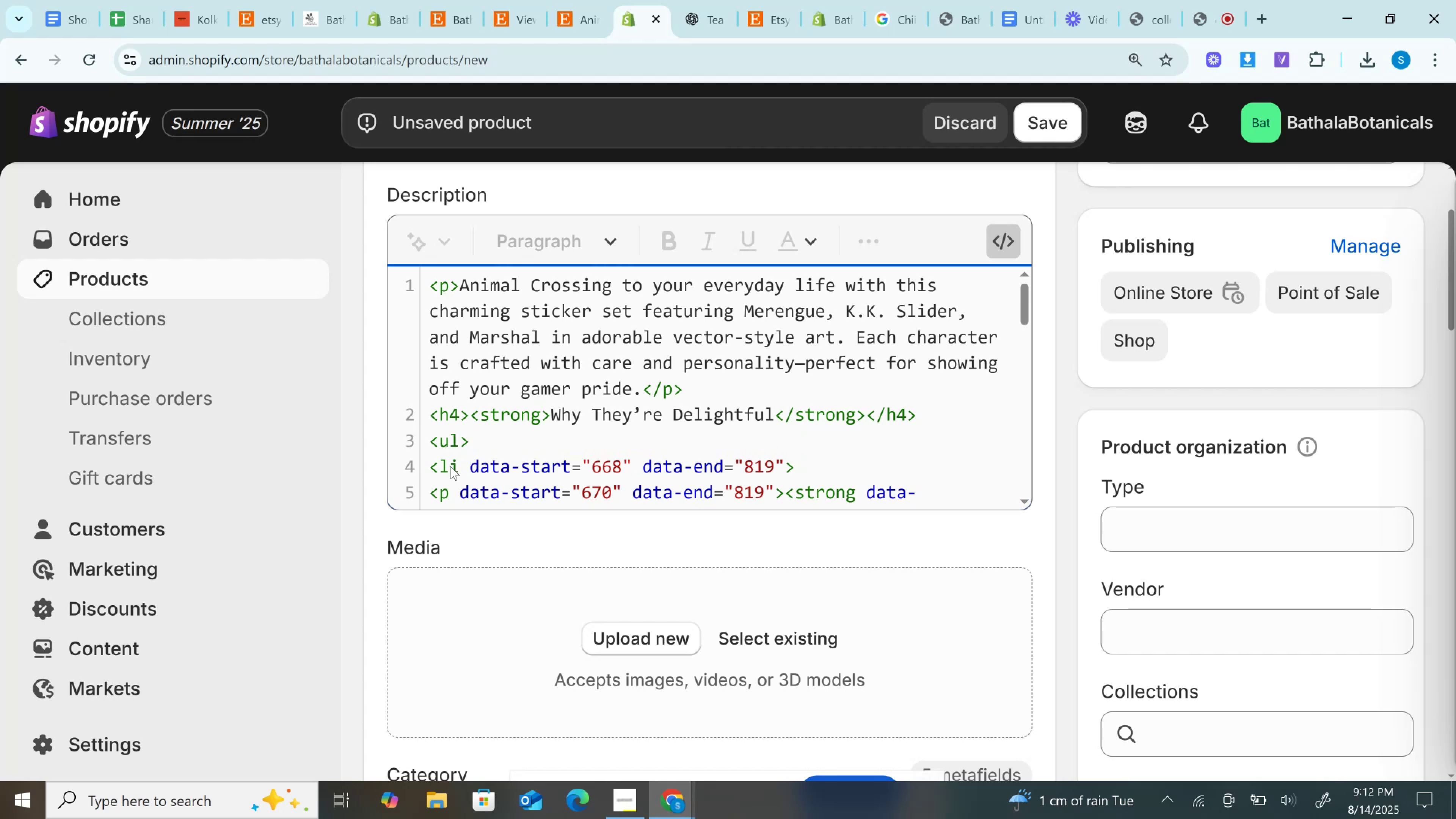 
left_click_drag(start_coordinate=[464, 462], to_coordinate=[786, 462])
 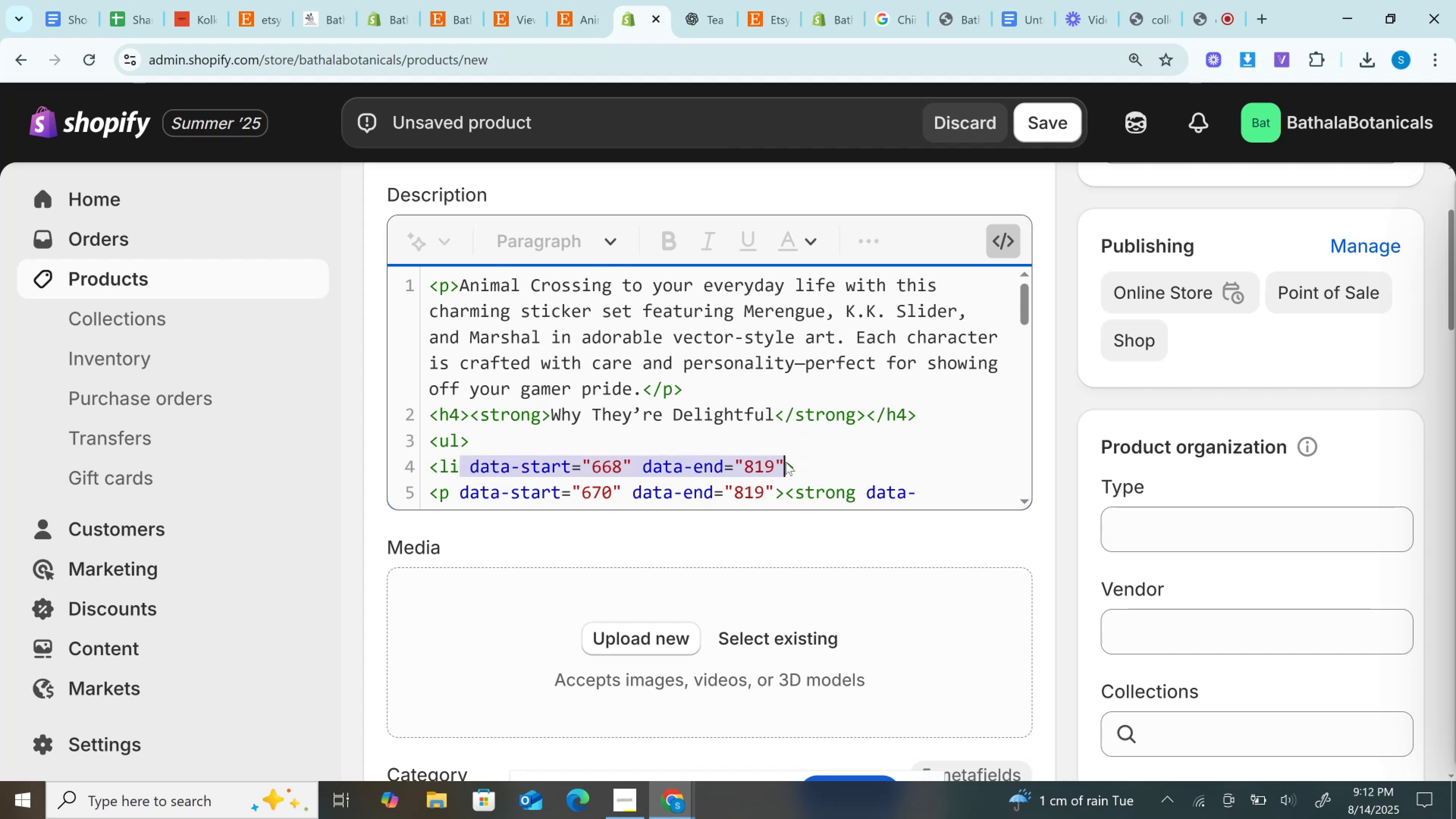 
key(Backspace)
 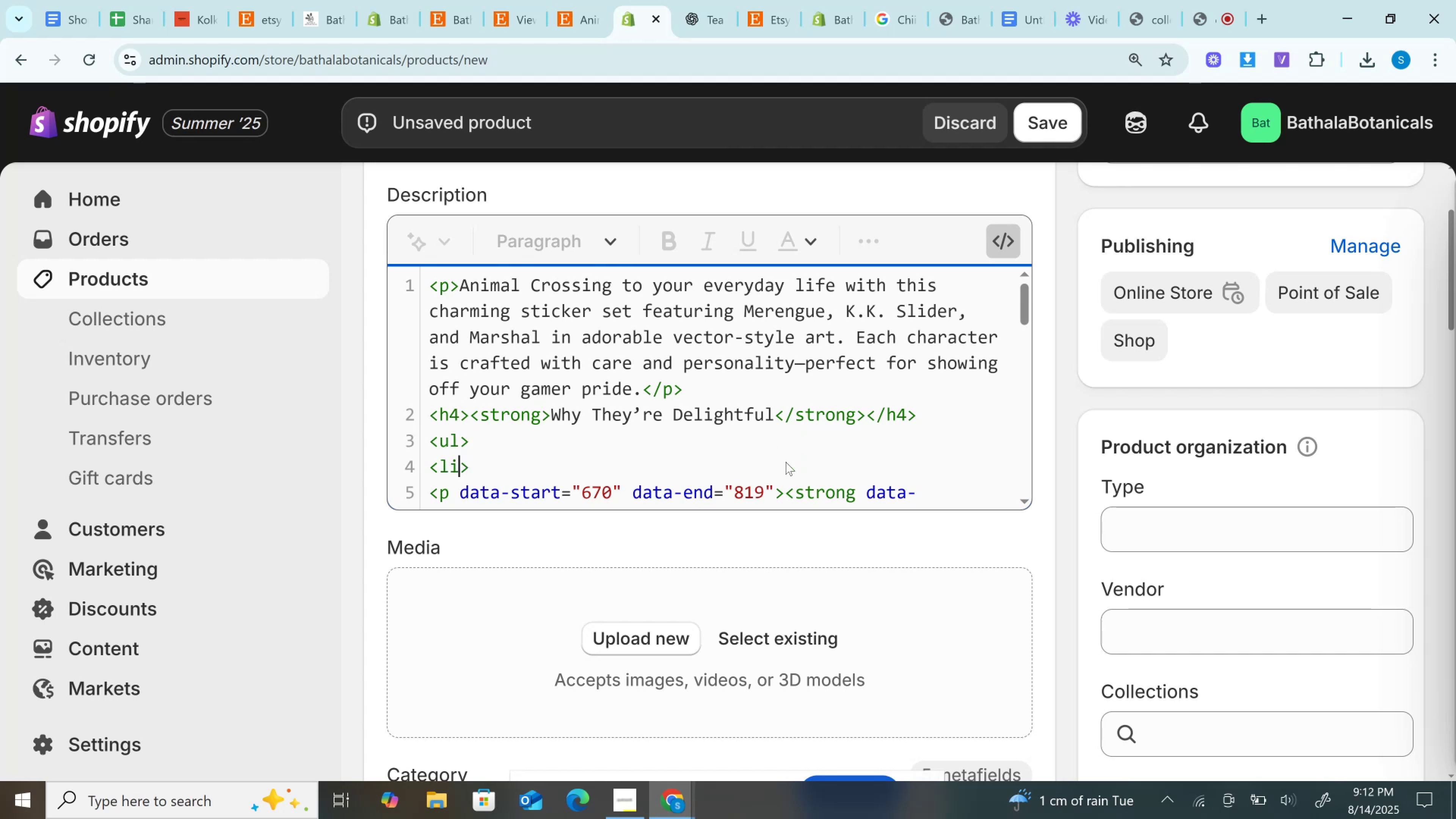 
key(Backspace)
 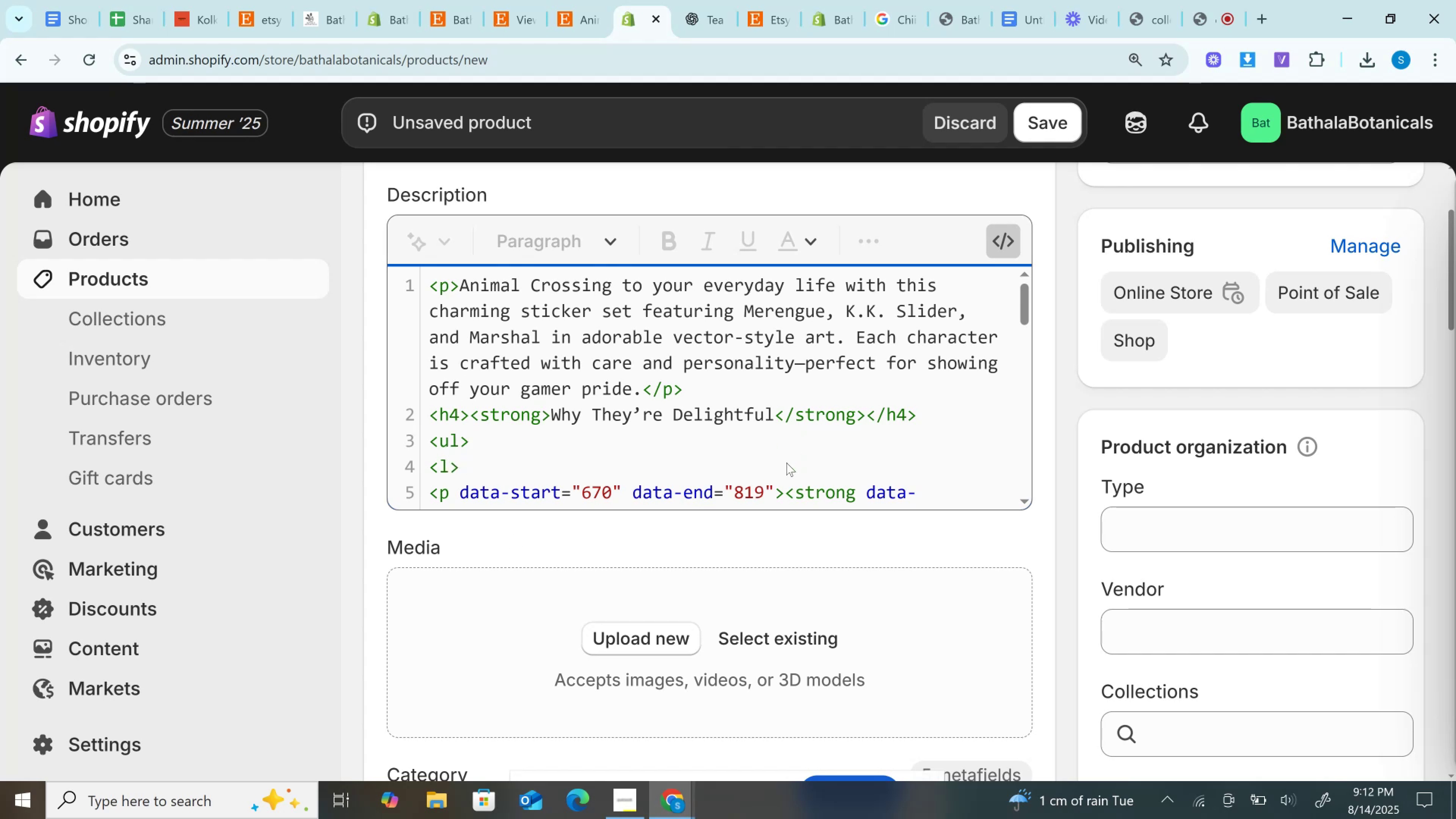 
key(I)
 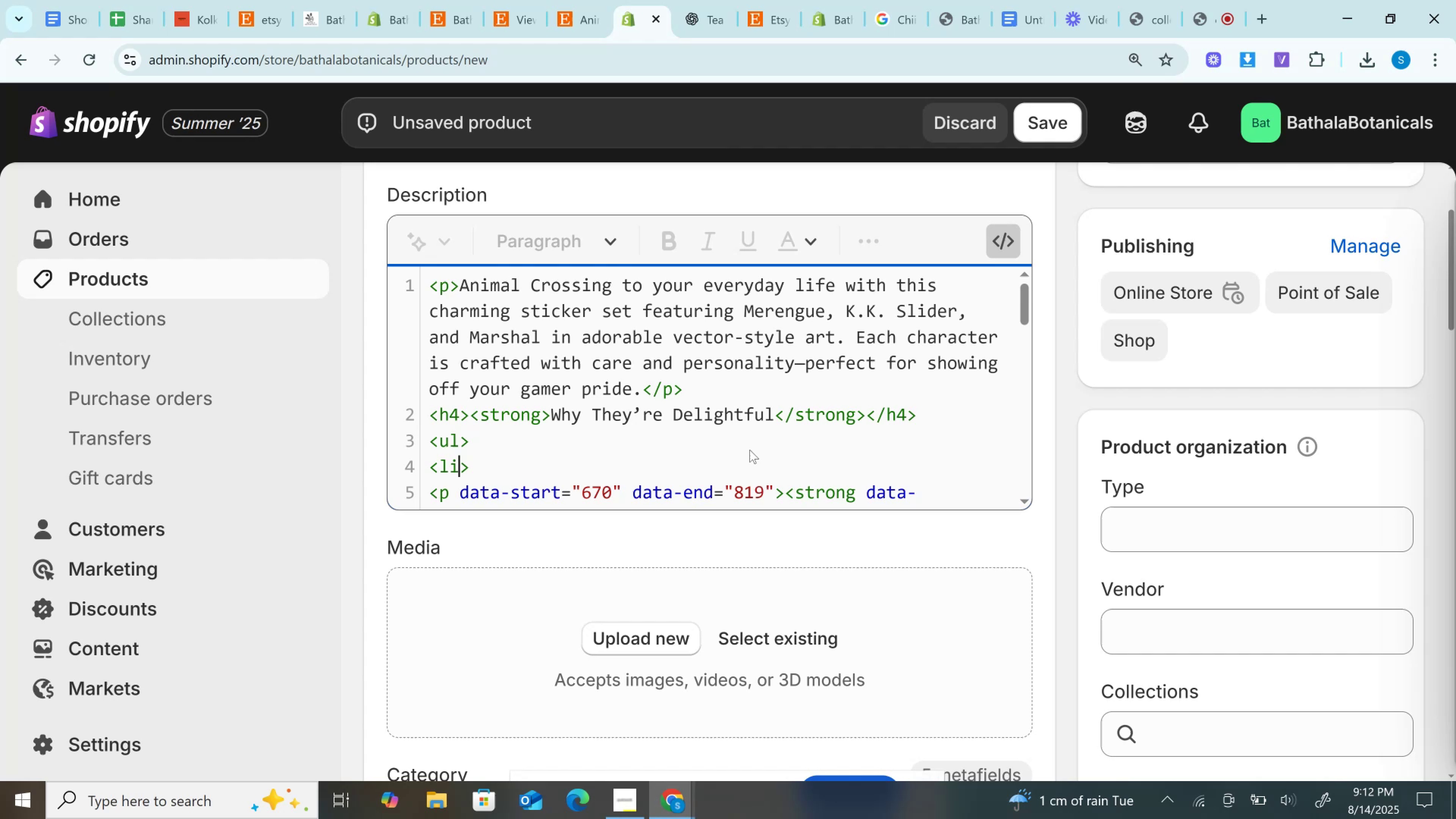 
scroll: coordinate [752, 426], scroll_direction: down, amount: 1.0
 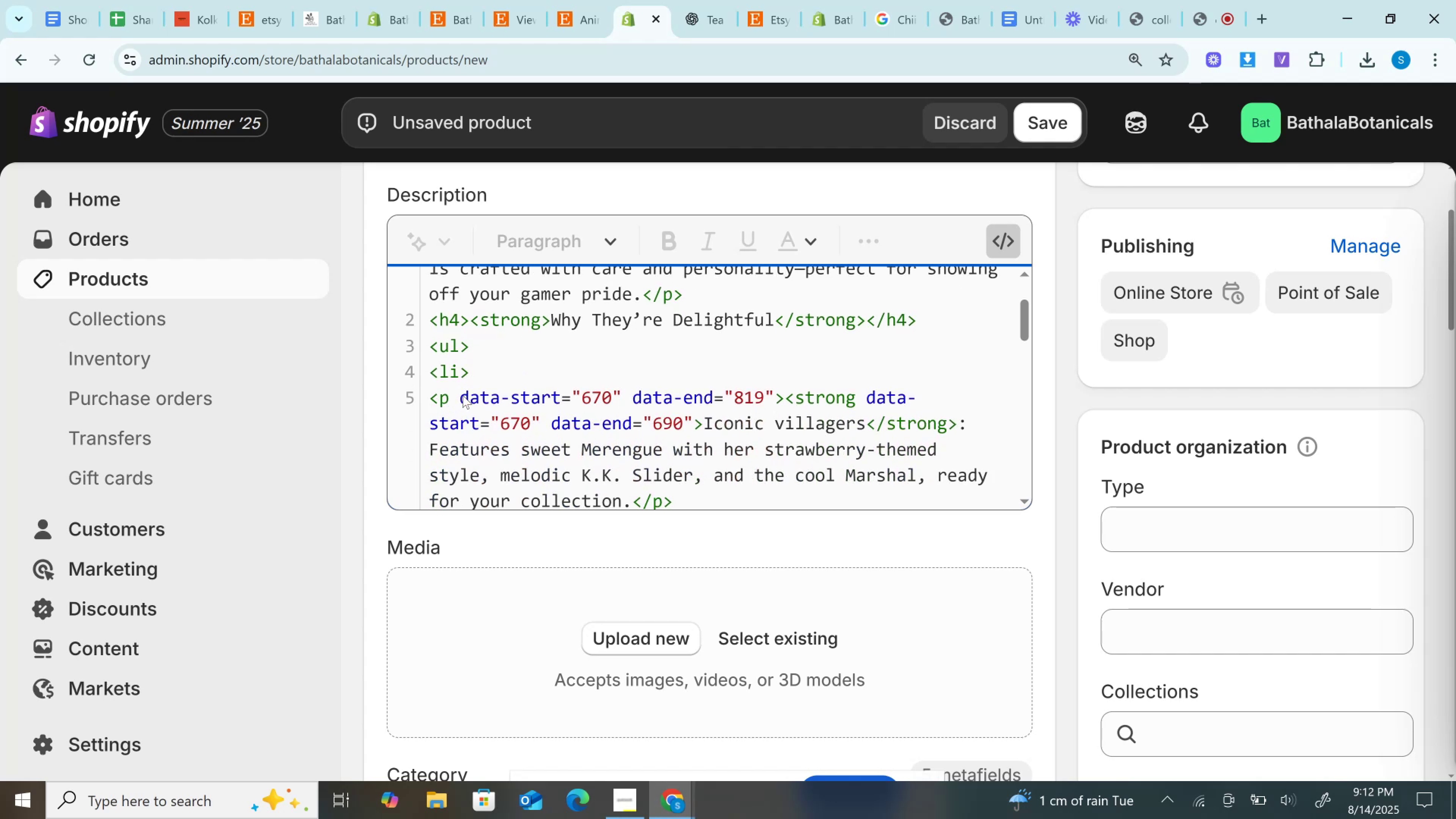 
left_click_drag(start_coordinate=[456, 394], to_coordinate=[775, 389])
 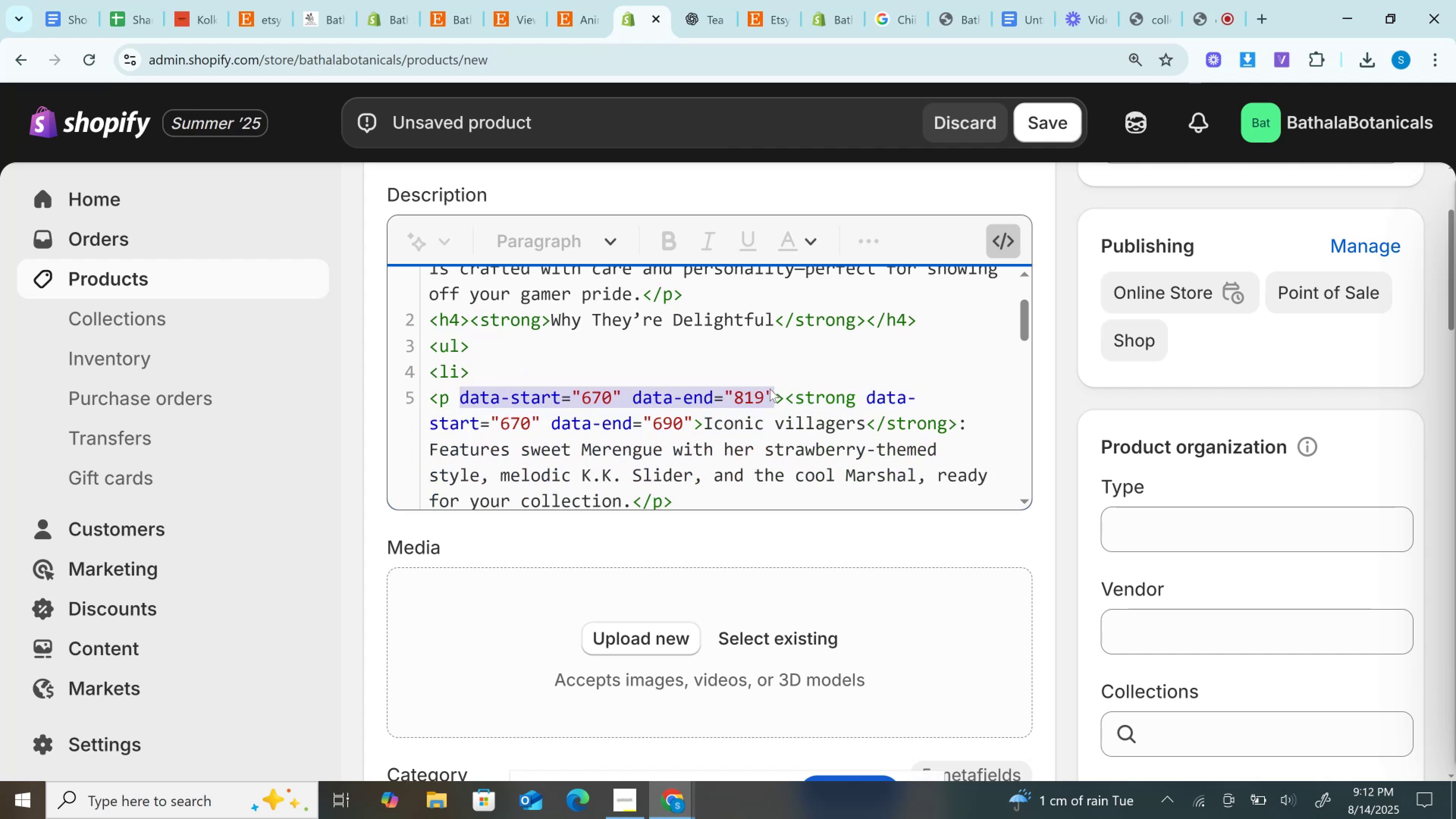 
key(Backspace)
 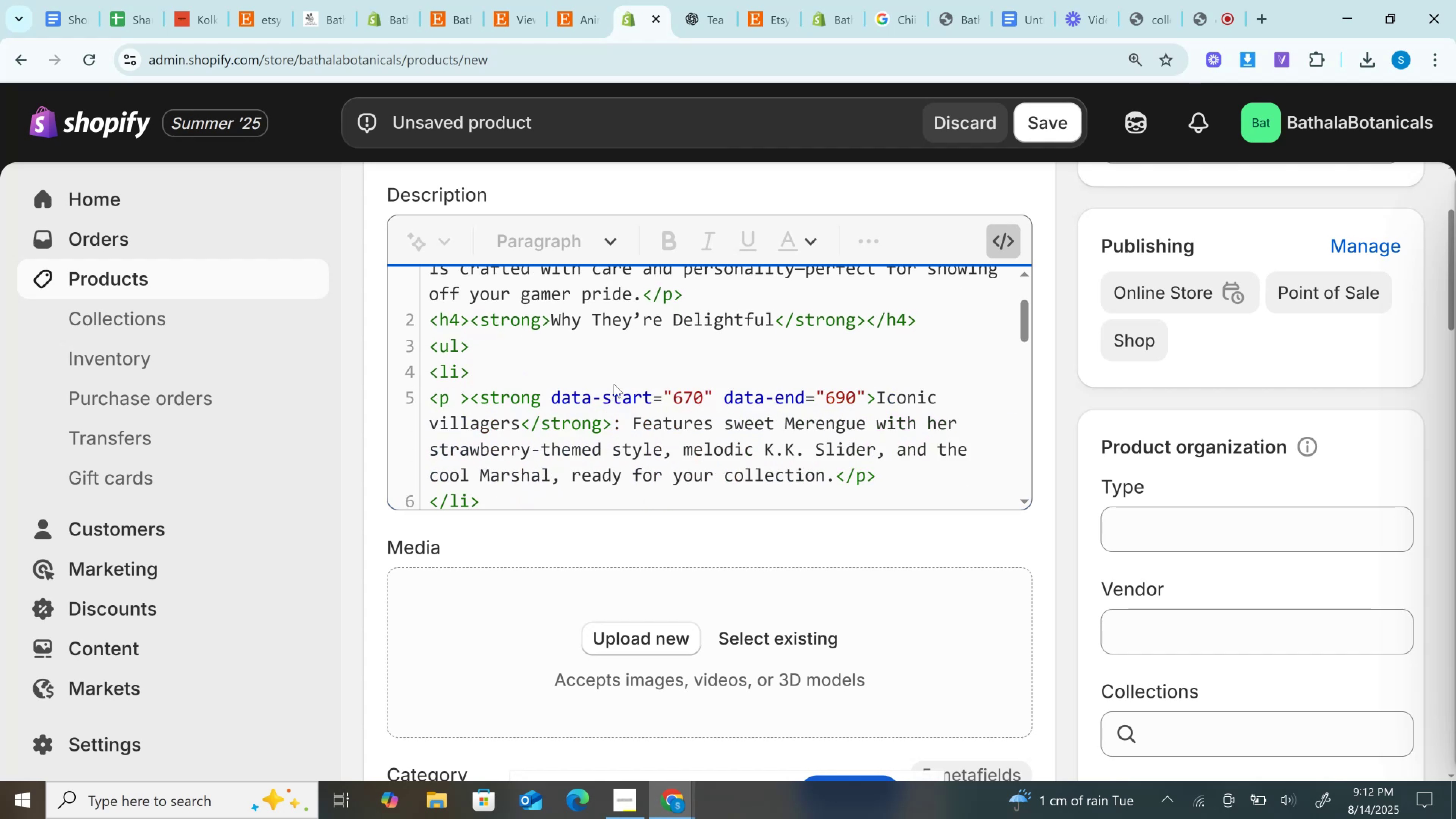 
left_click_drag(start_coordinate=[538, 395], to_coordinate=[866, 400])
 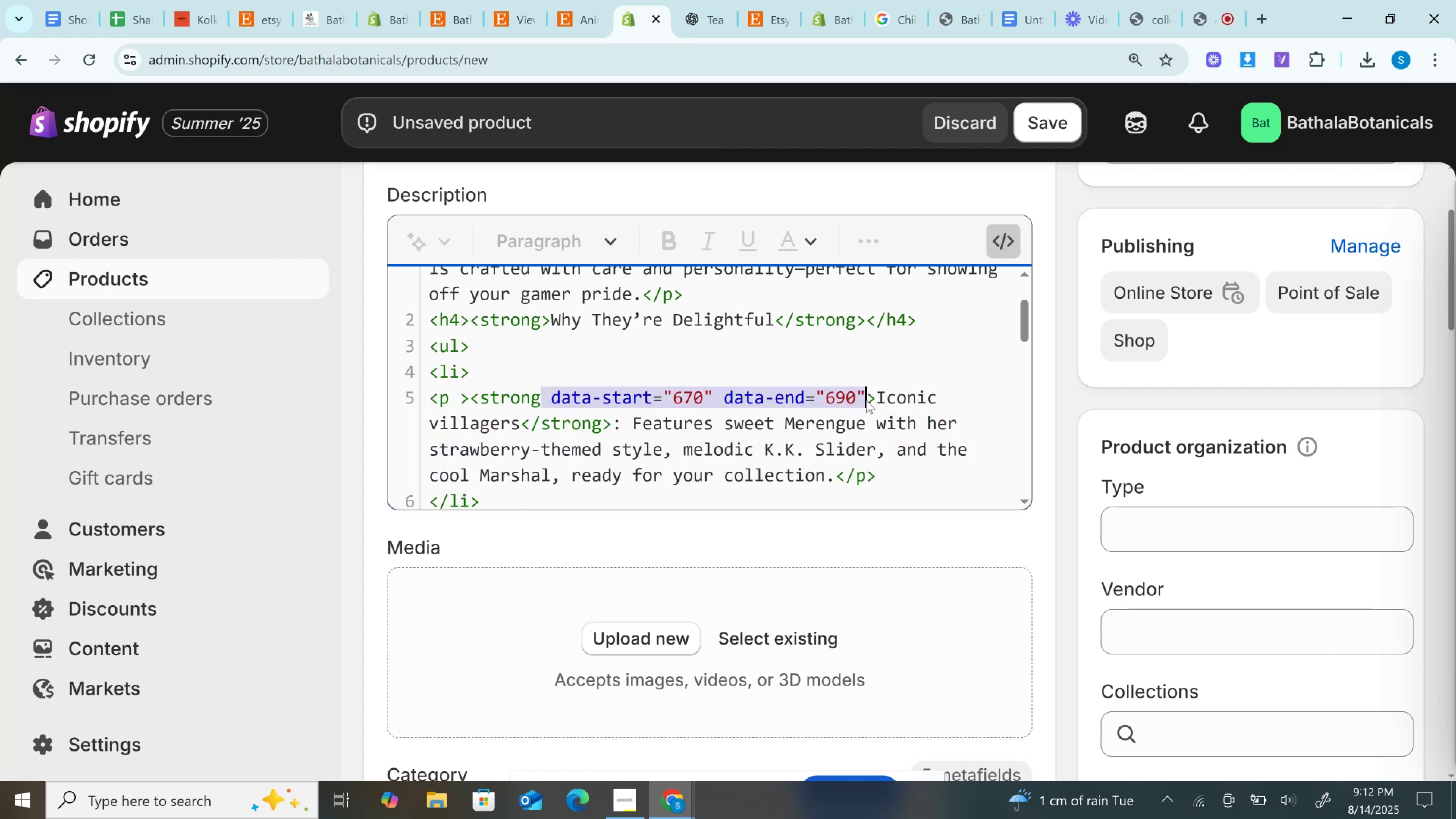 
key(Backspace)
 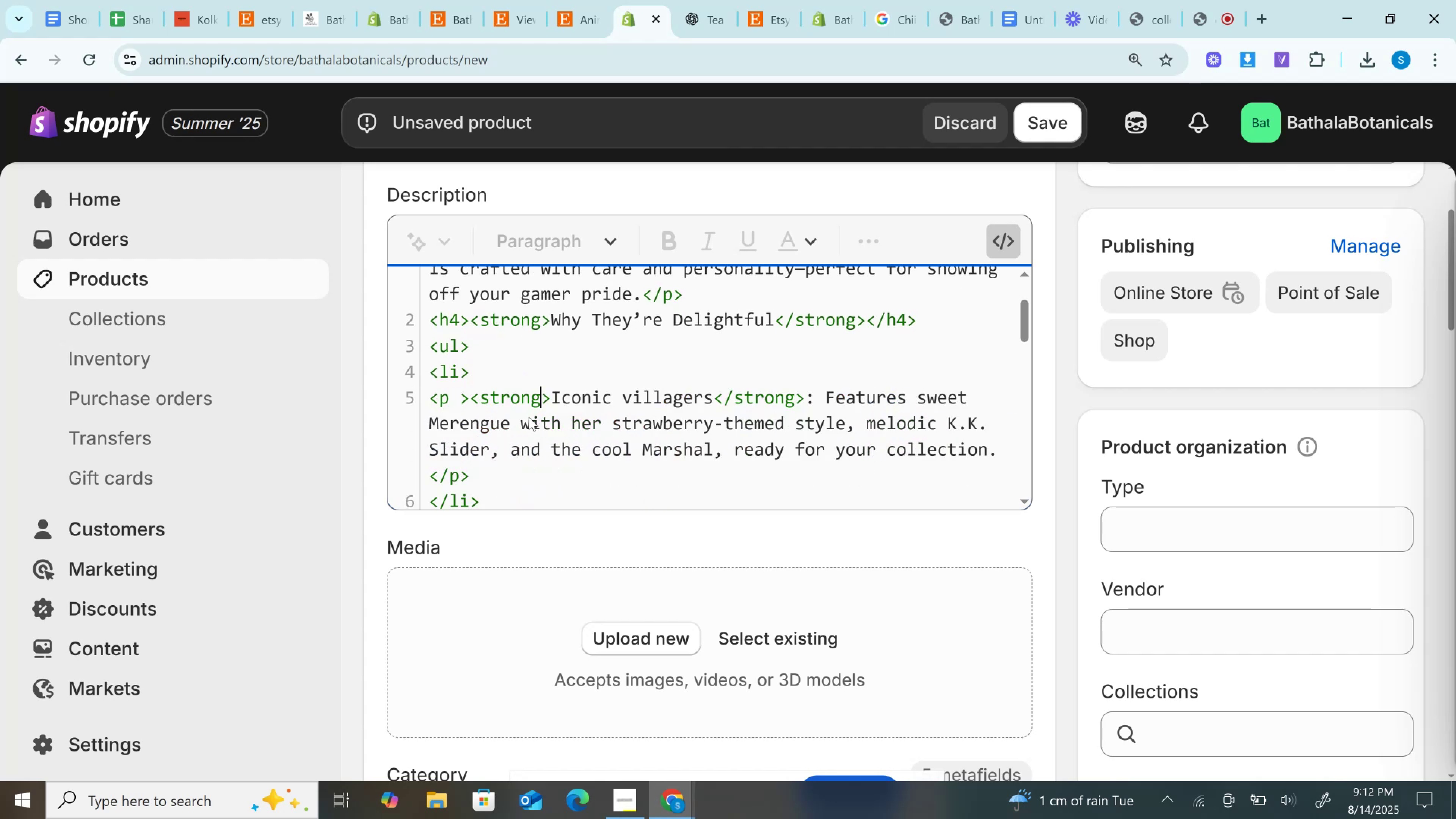 
scroll: coordinate [529, 416], scroll_direction: down, amount: 1.0
 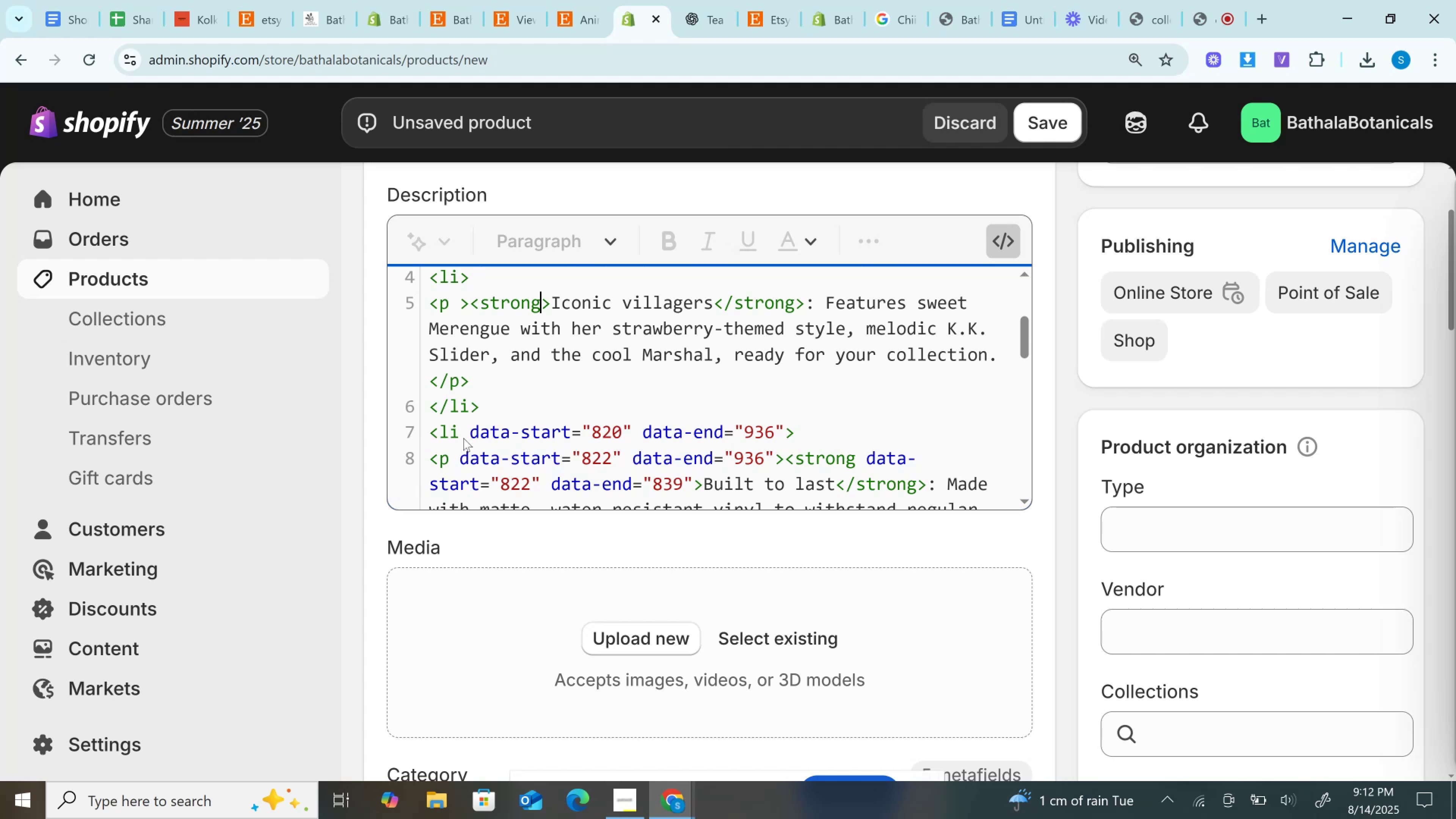 
left_click_drag(start_coordinate=[458, 438], to_coordinate=[785, 424])
 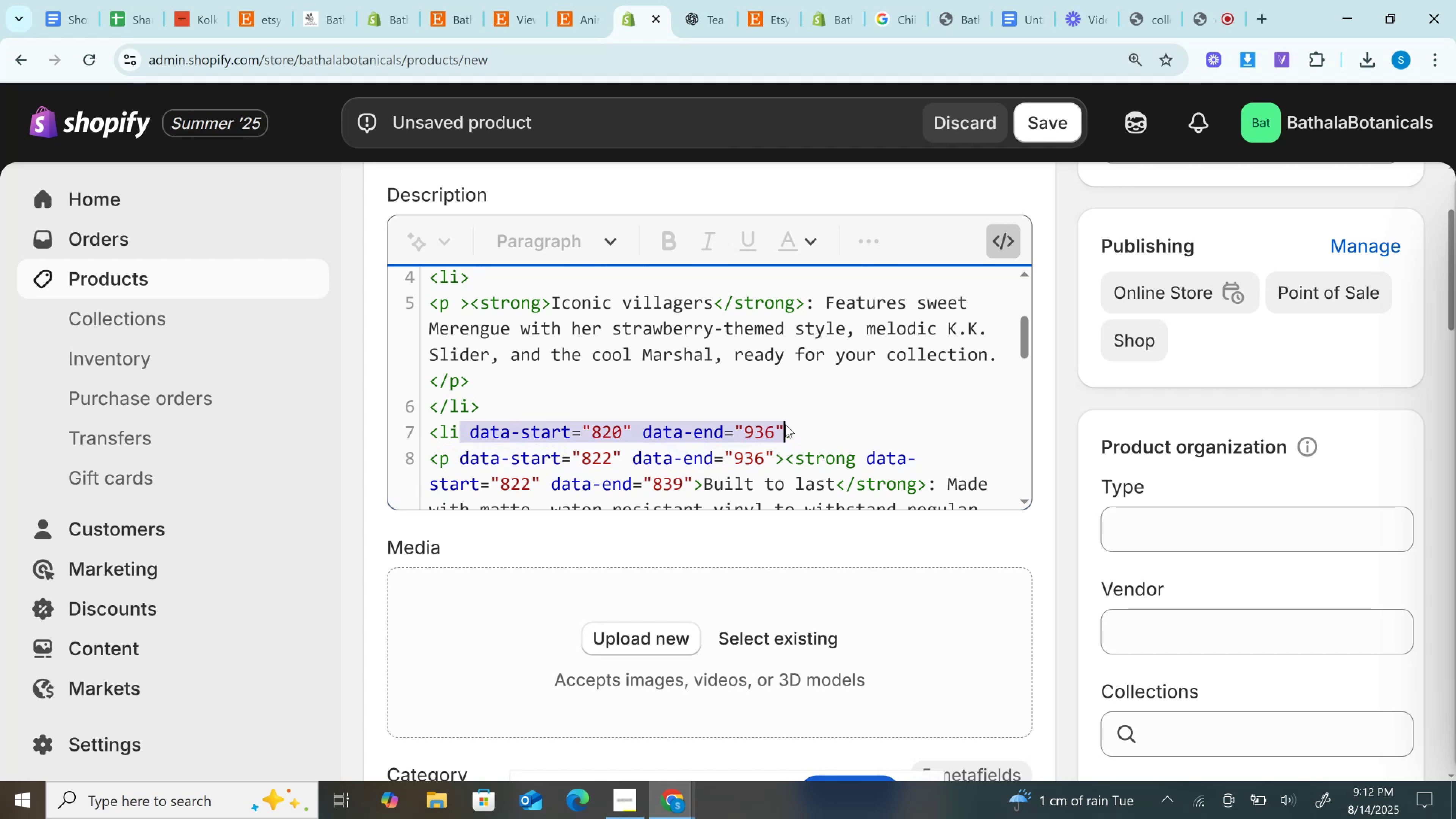 
key(Backspace)
 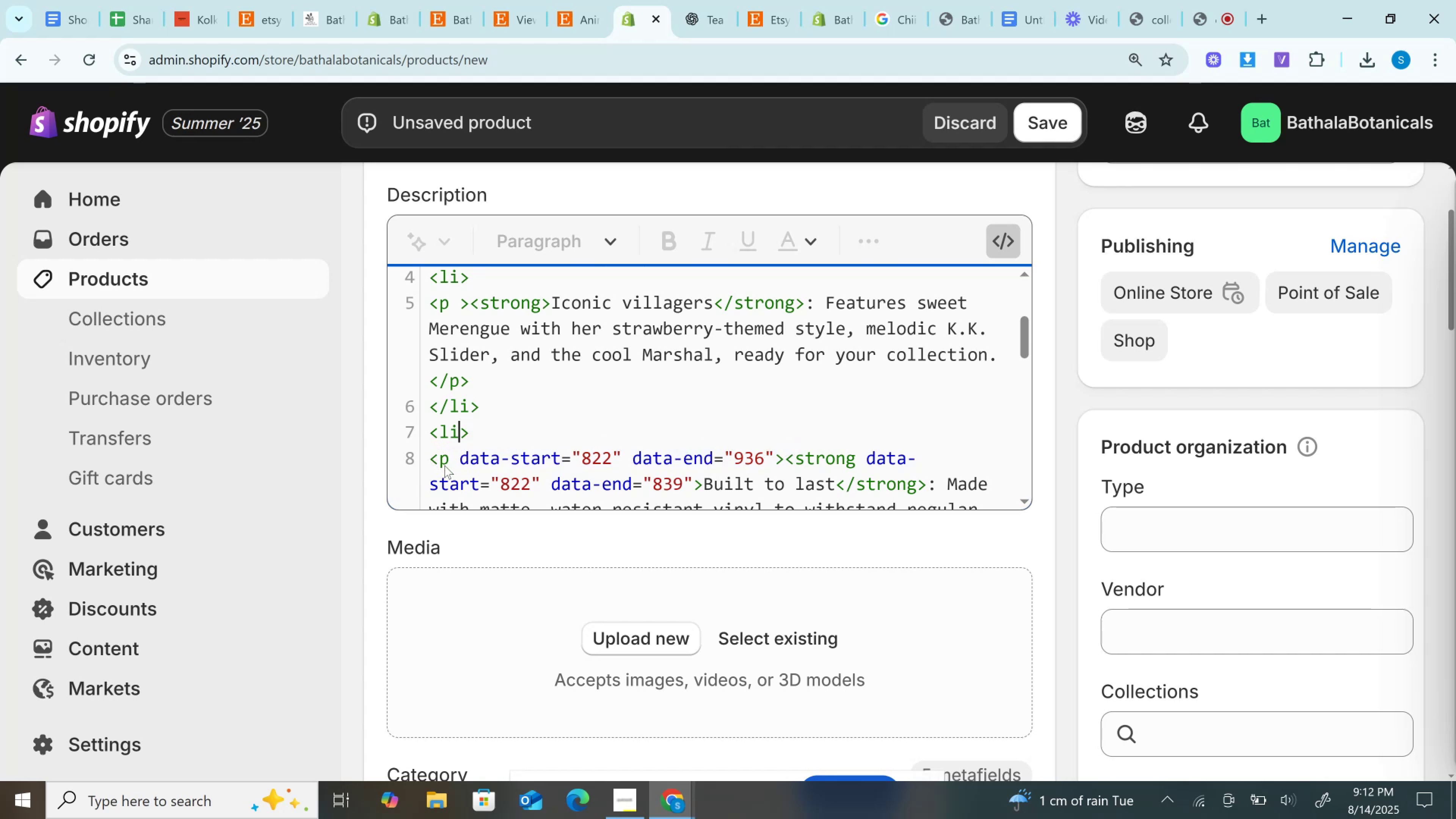 
left_click_drag(start_coordinate=[454, 456], to_coordinate=[773, 459])
 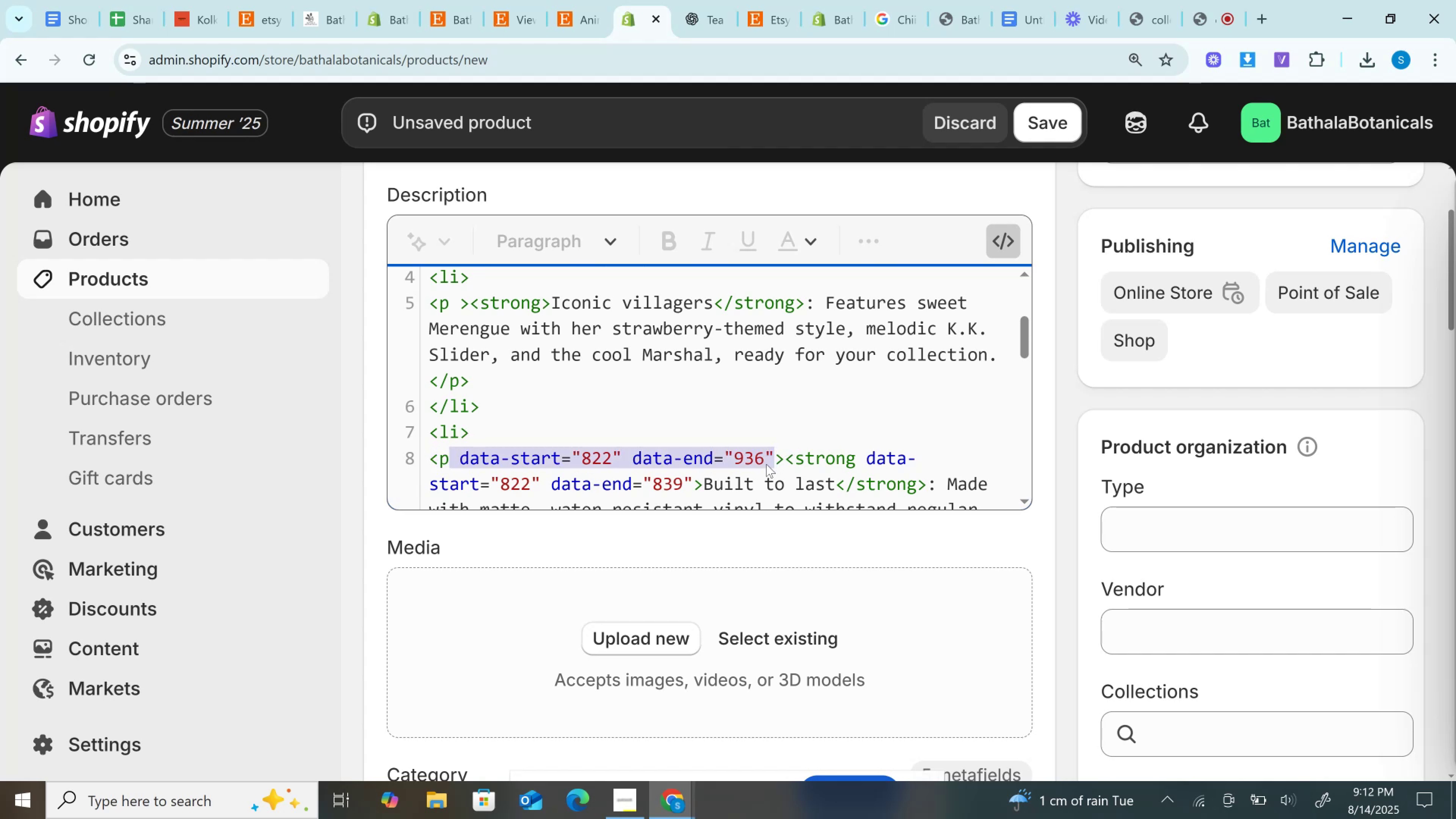 
key(Backspace)
 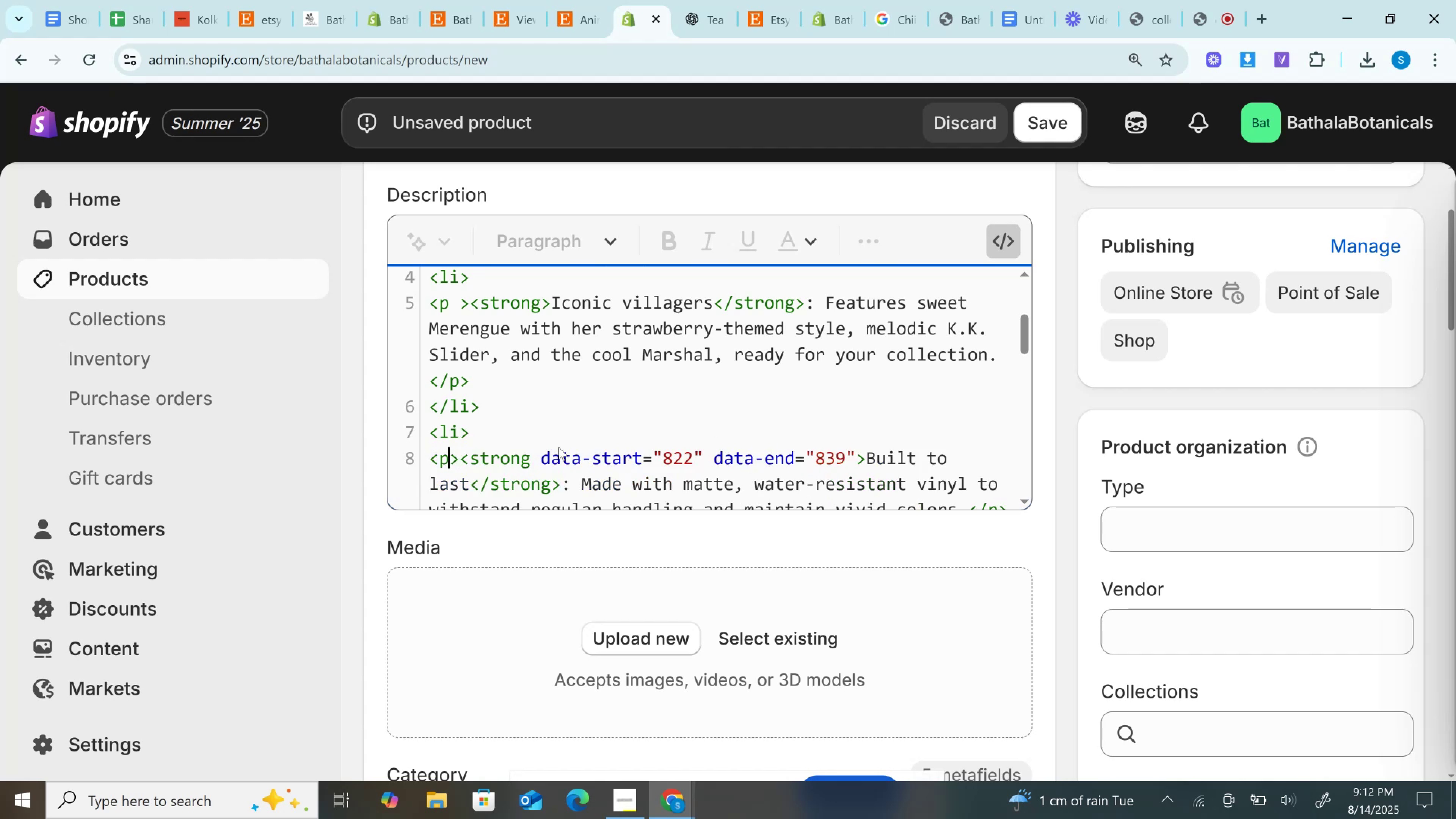 
left_click_drag(start_coordinate=[533, 454], to_coordinate=[859, 453])
 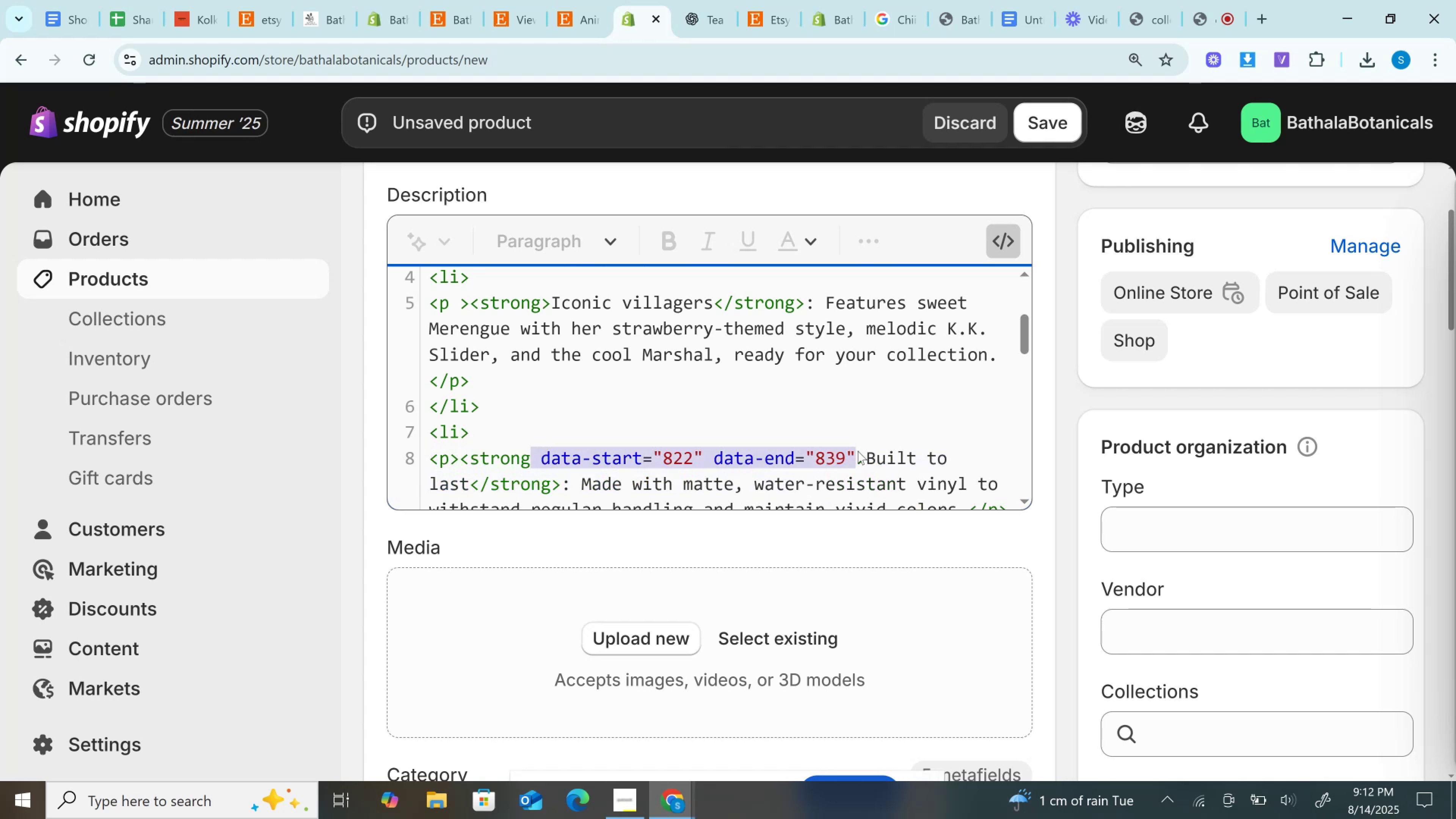 
key(Backspace)
 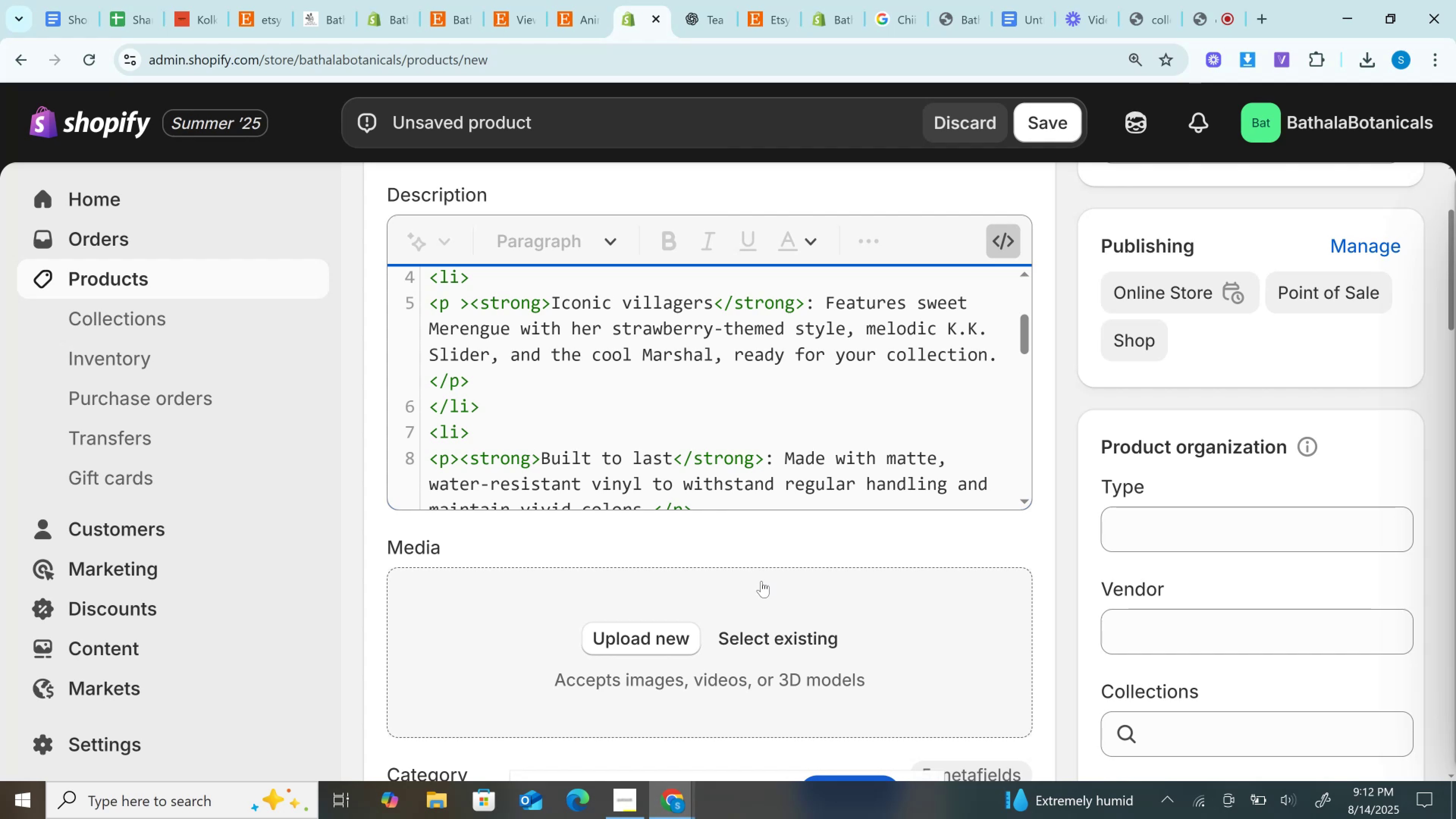 
wait(16.9)
 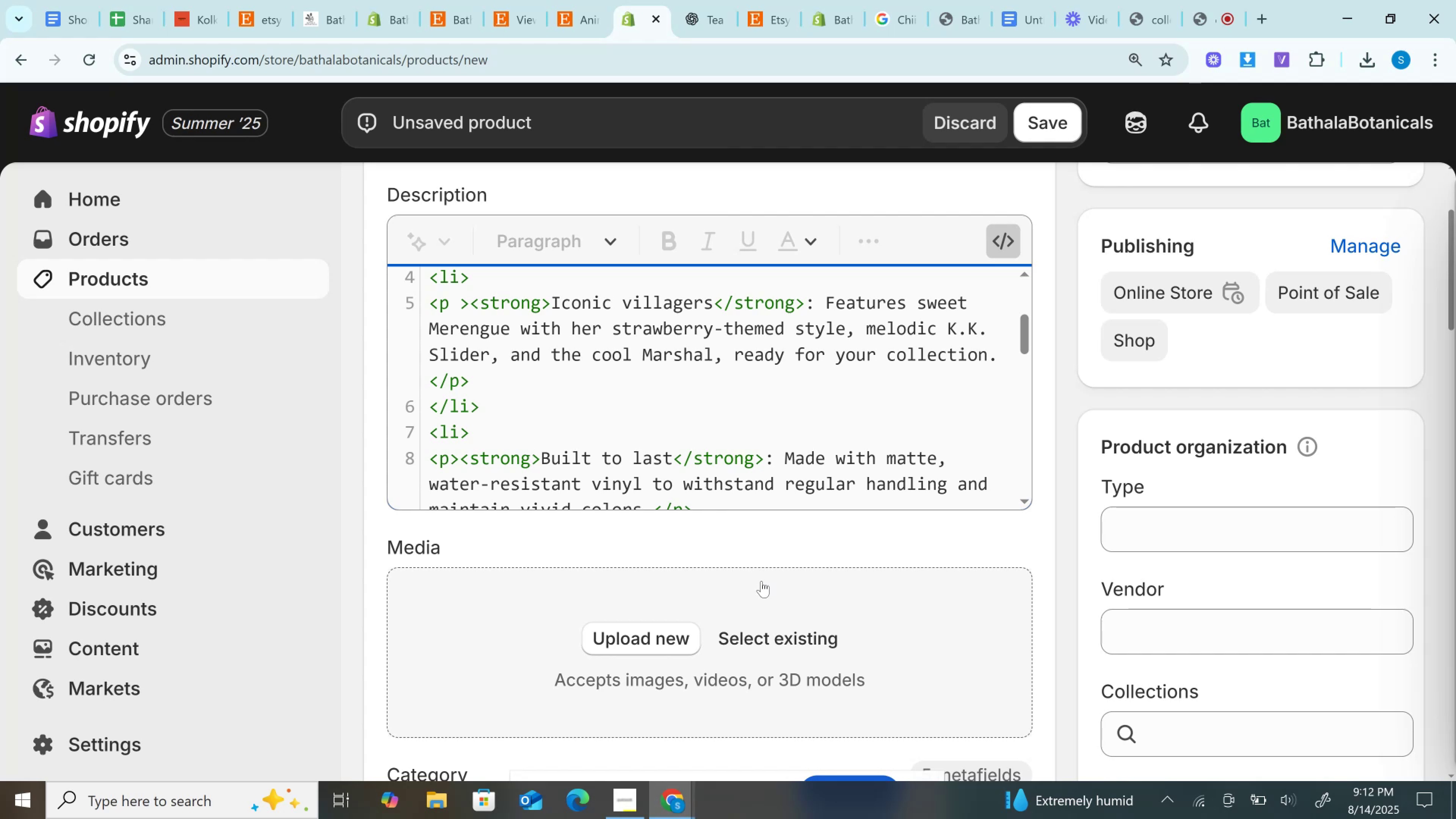 
scroll: coordinate [779, 471], scroll_direction: down, amount: 1.0
 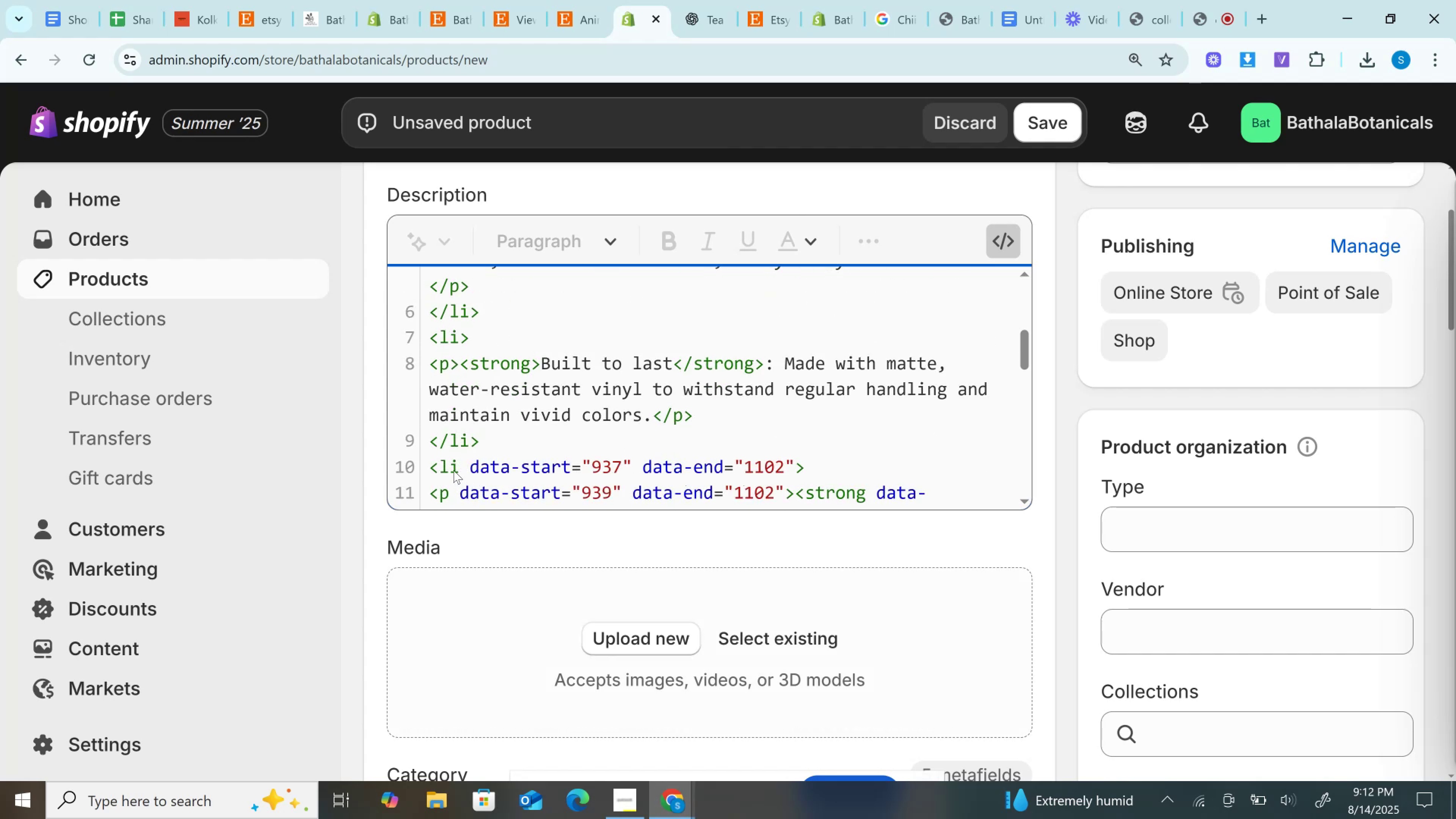 
left_click_drag(start_coordinate=[464, 458], to_coordinate=[793, 463])
 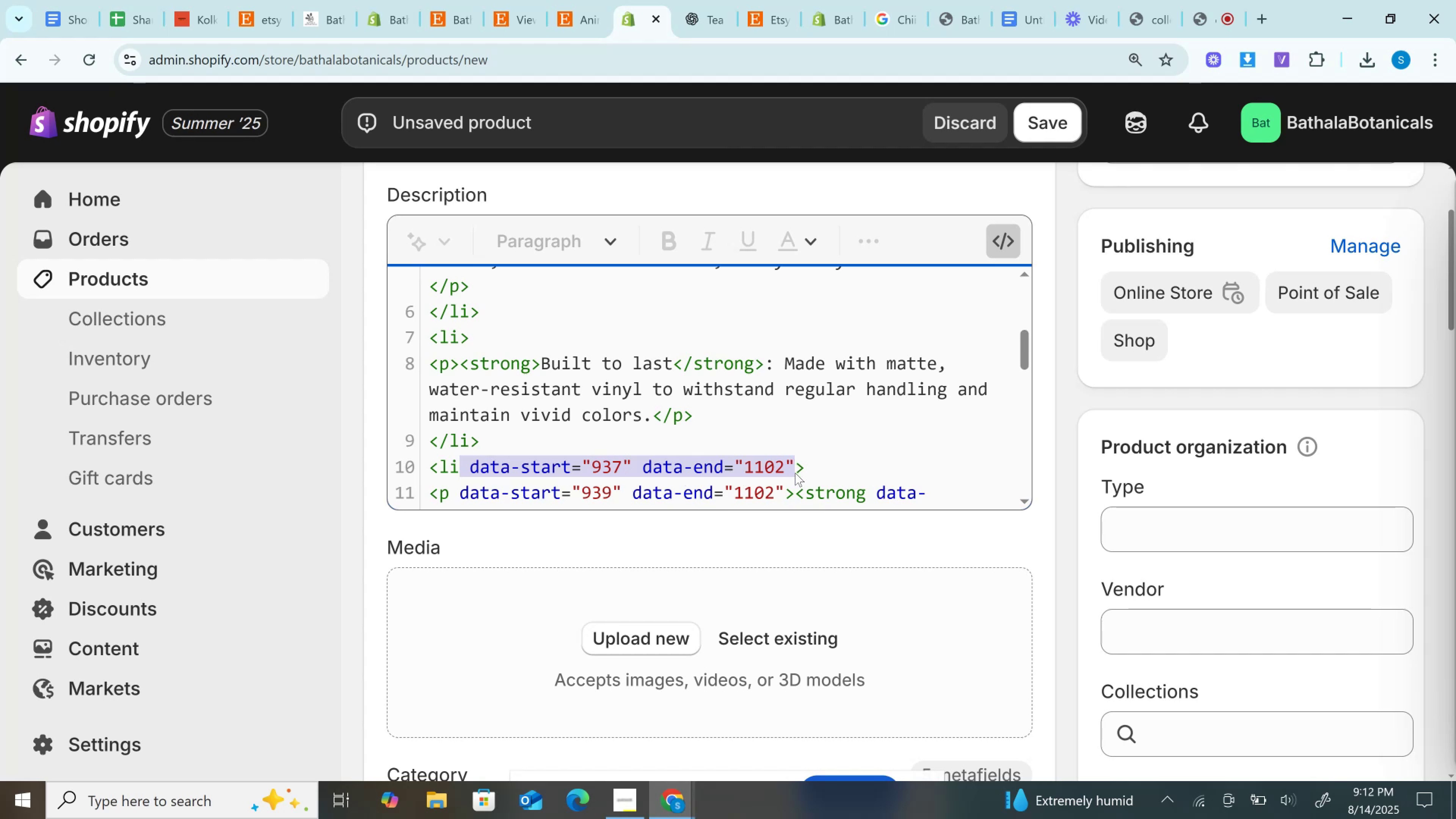 
key(Backspace)
 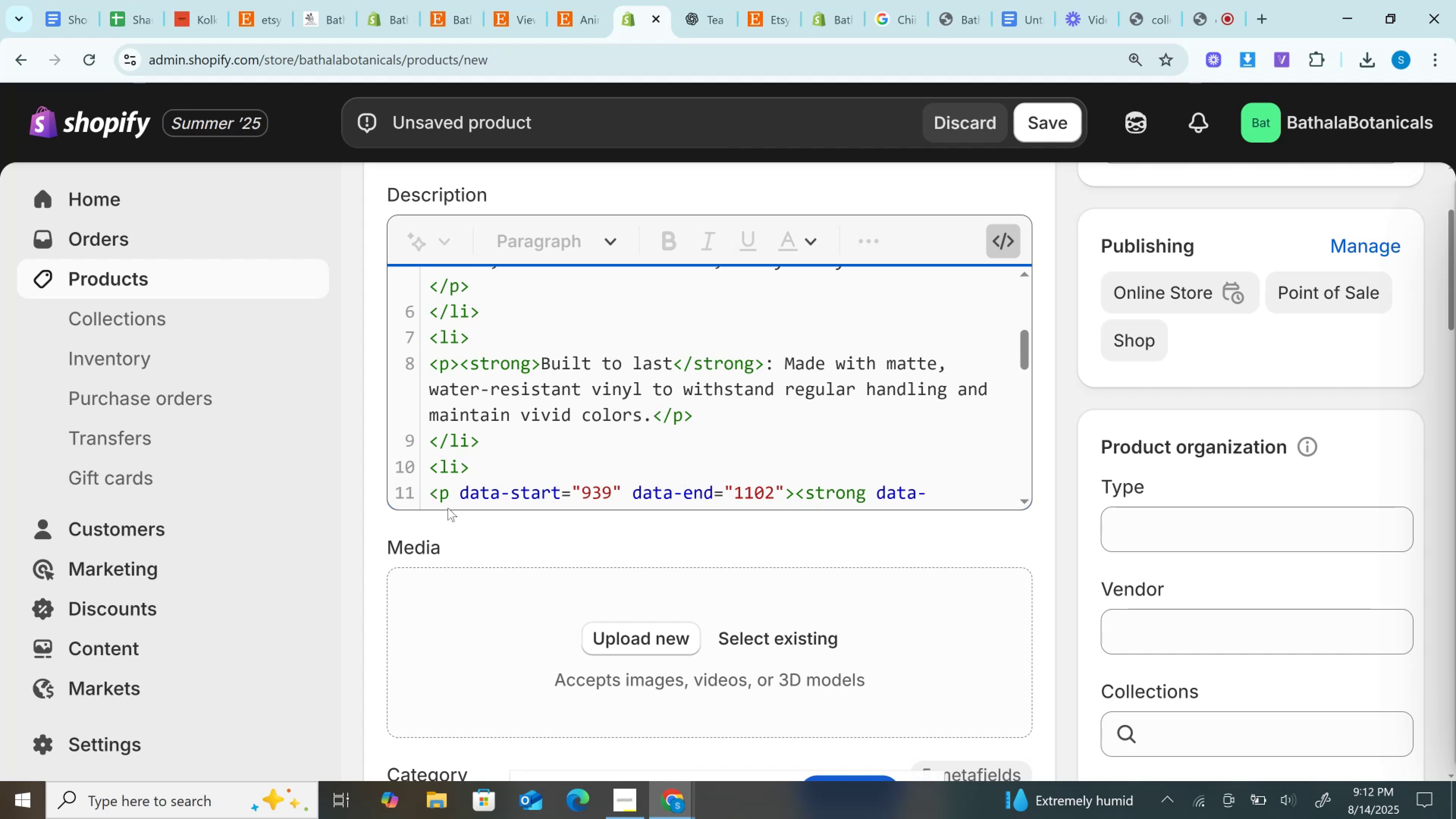 
left_click_drag(start_coordinate=[453, 493], to_coordinate=[785, 491])
 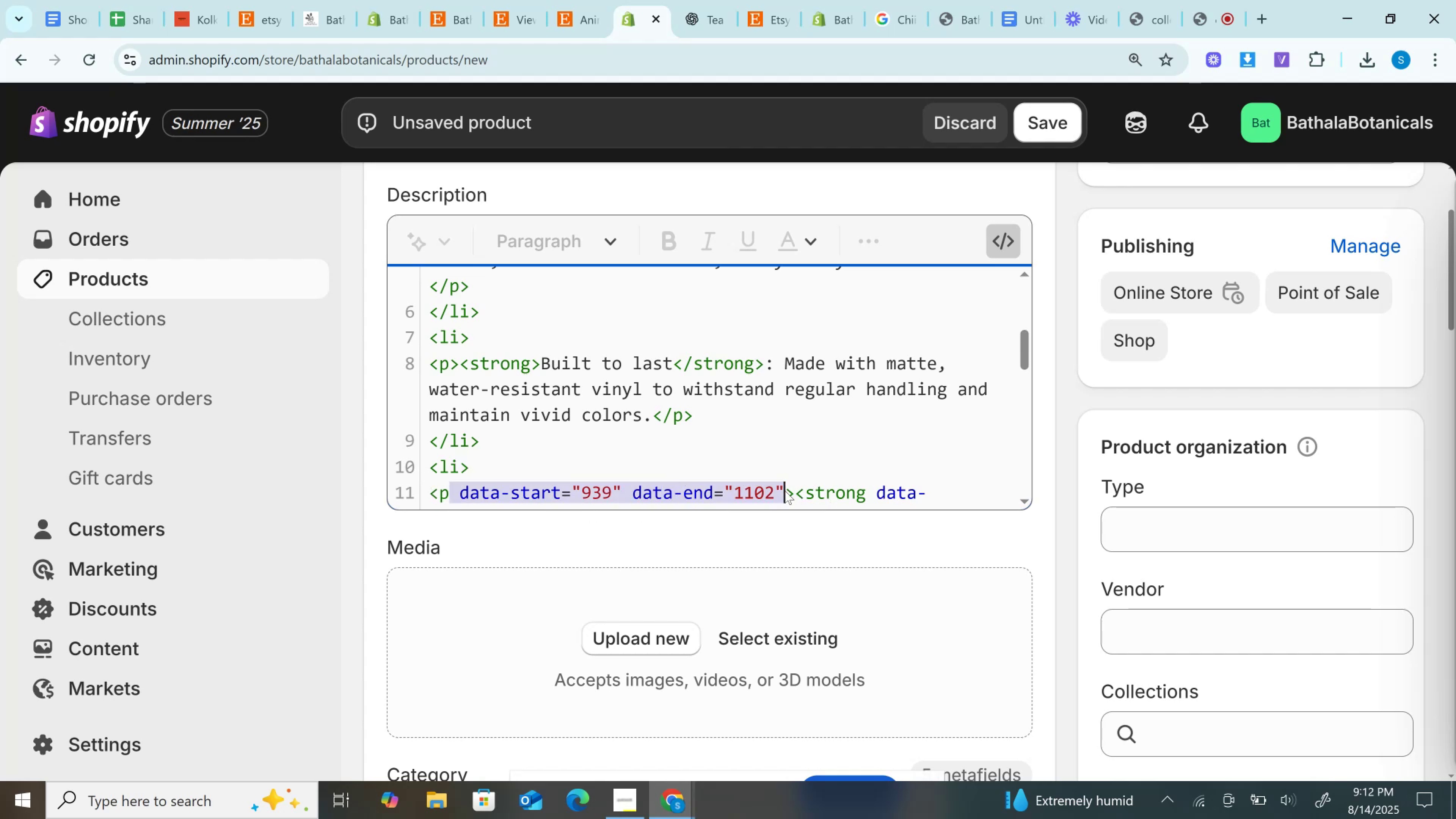 
key(Backspace)
 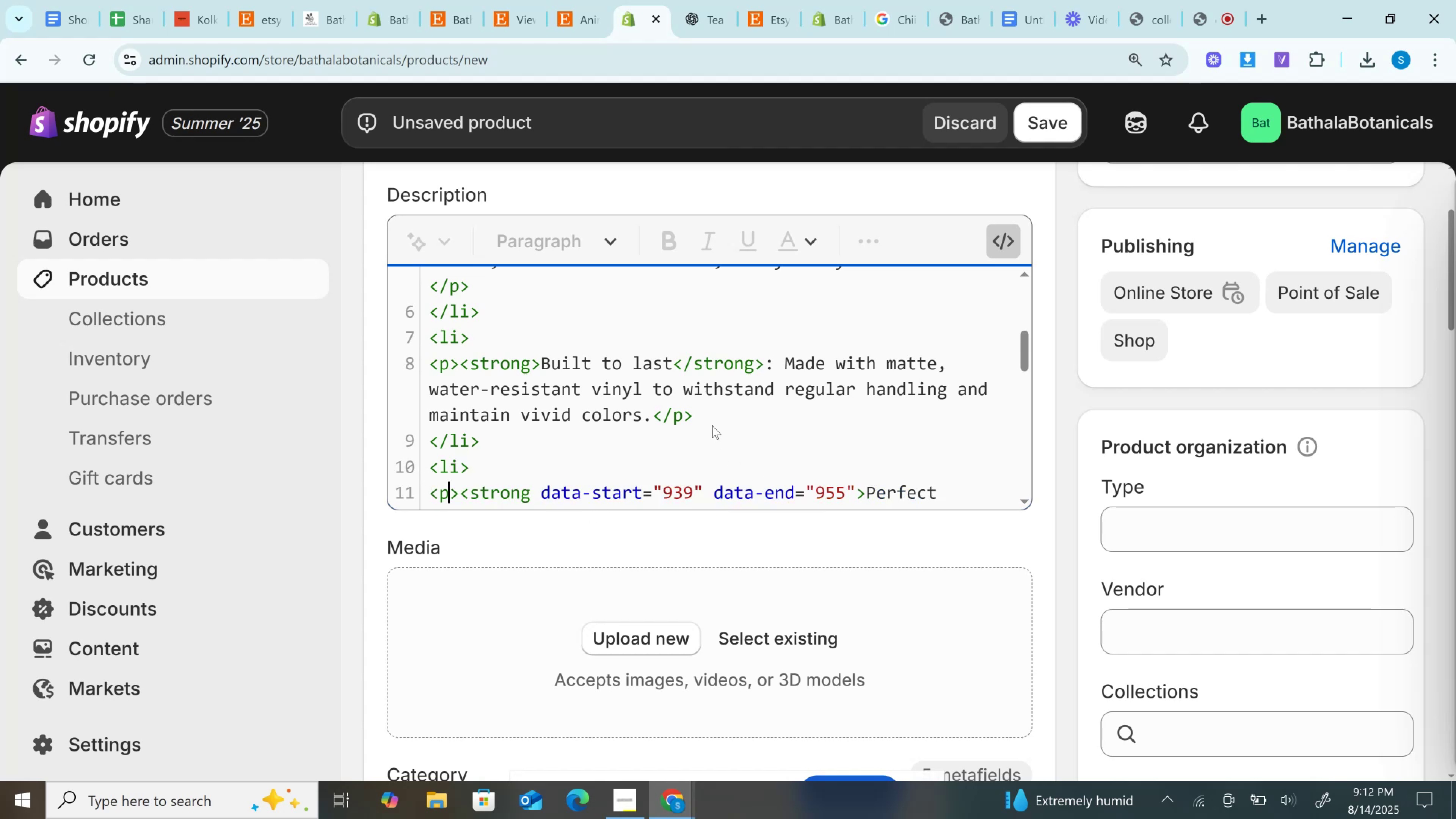 
scroll: coordinate [699, 393], scroll_direction: down, amount: 2.0
 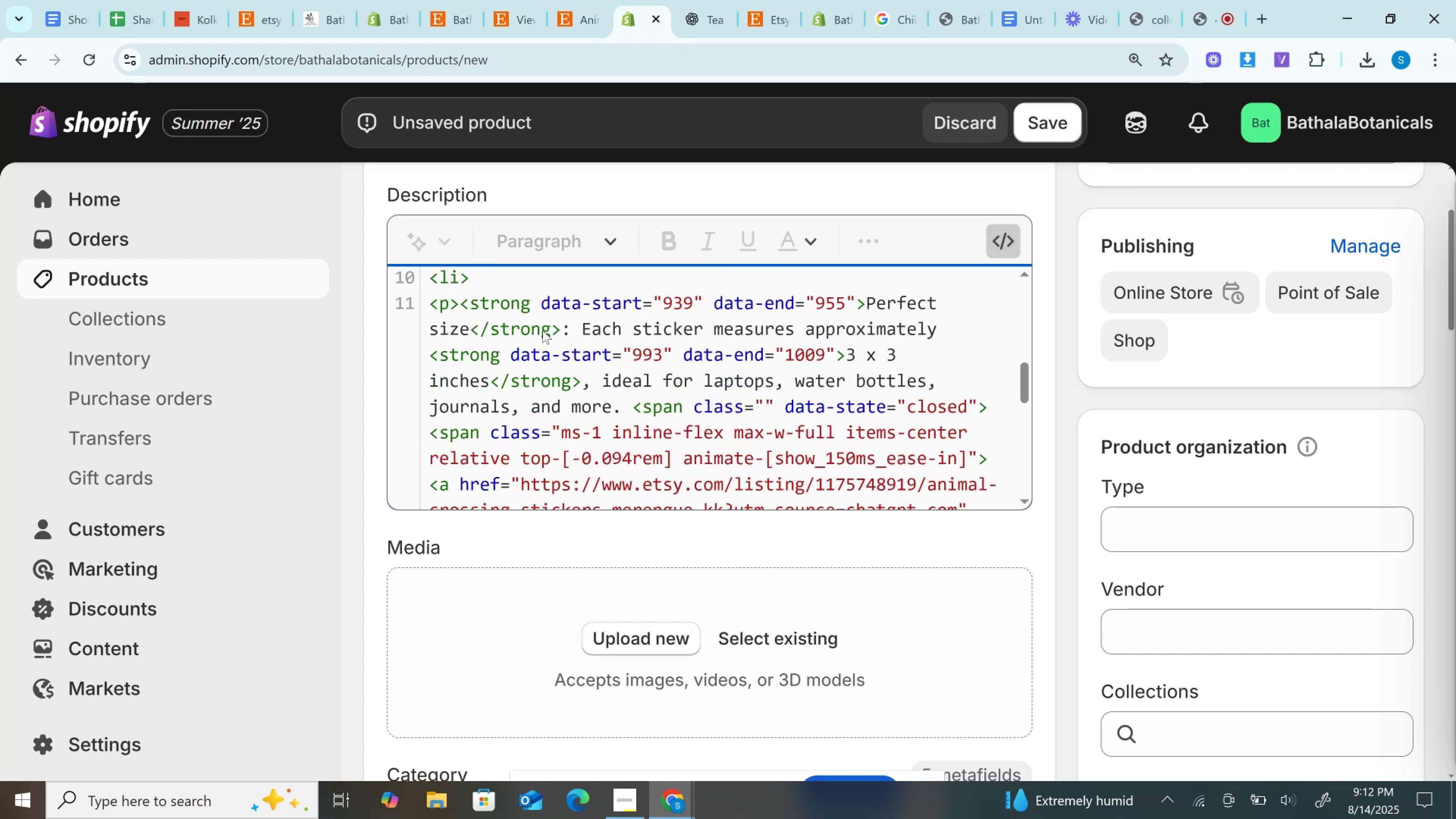 
left_click_drag(start_coordinate=[532, 296], to_coordinate=[854, 312])
 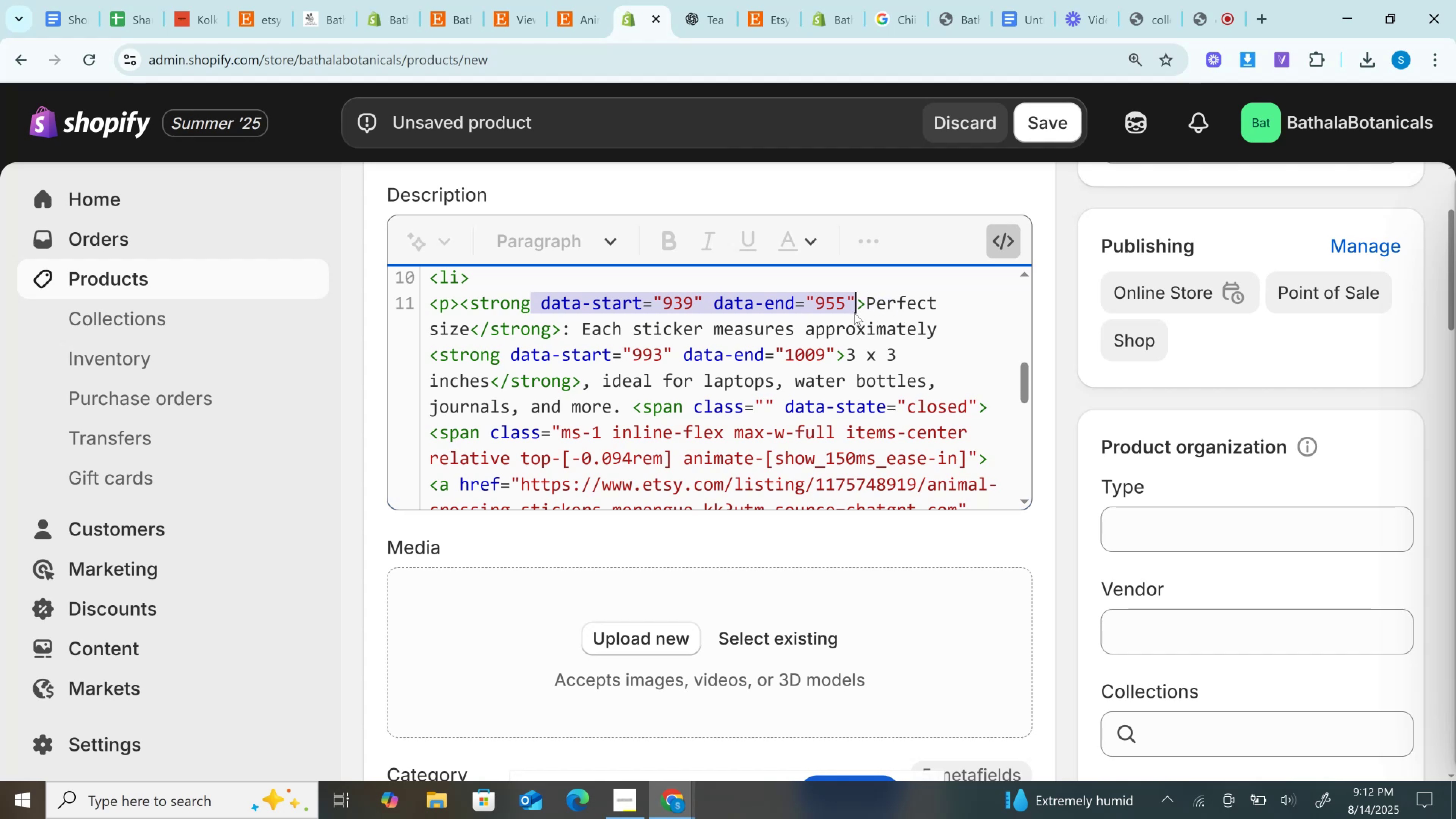 
key(Backspace)
 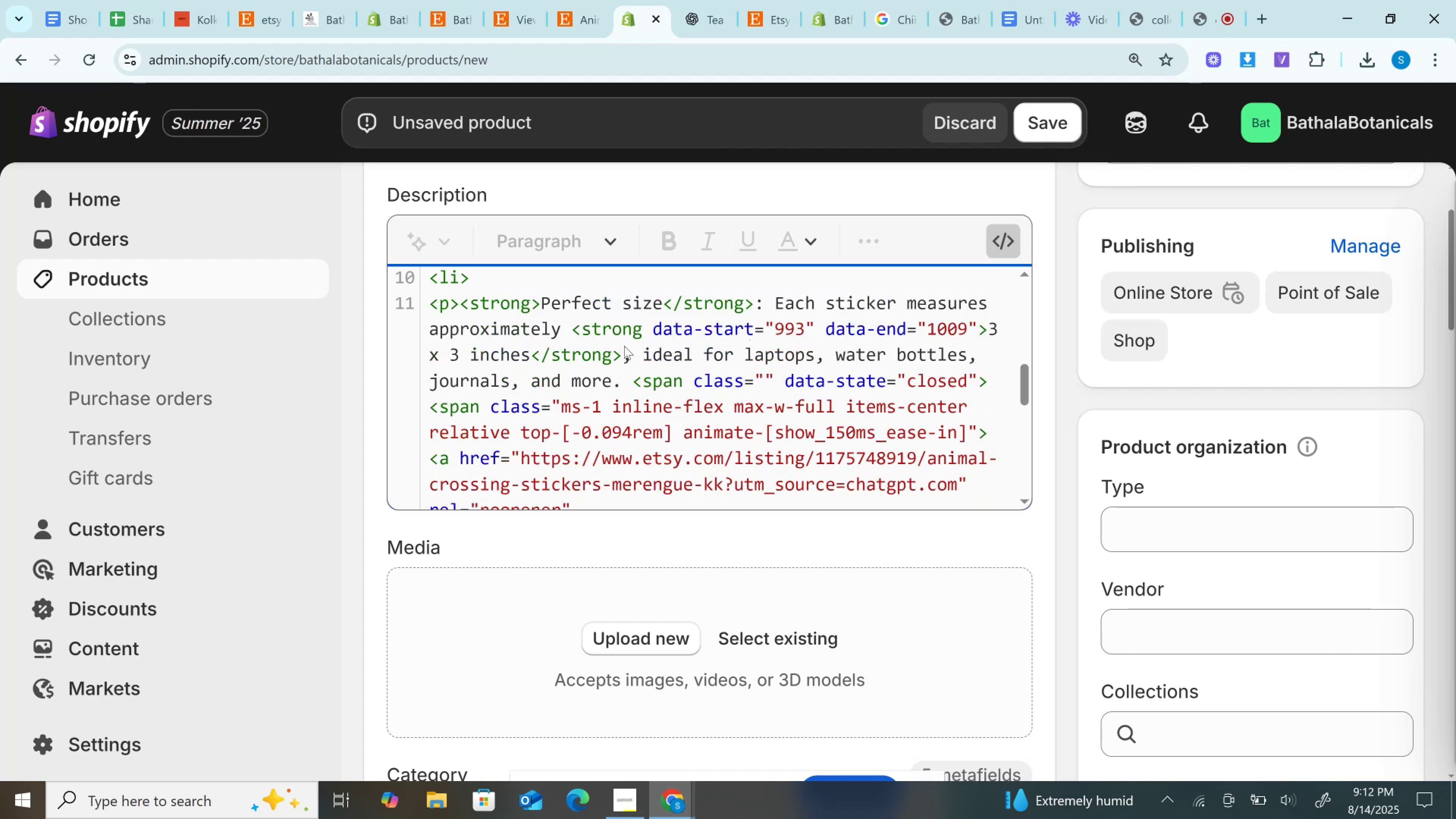 
left_click_drag(start_coordinate=[645, 327], to_coordinate=[977, 328])
 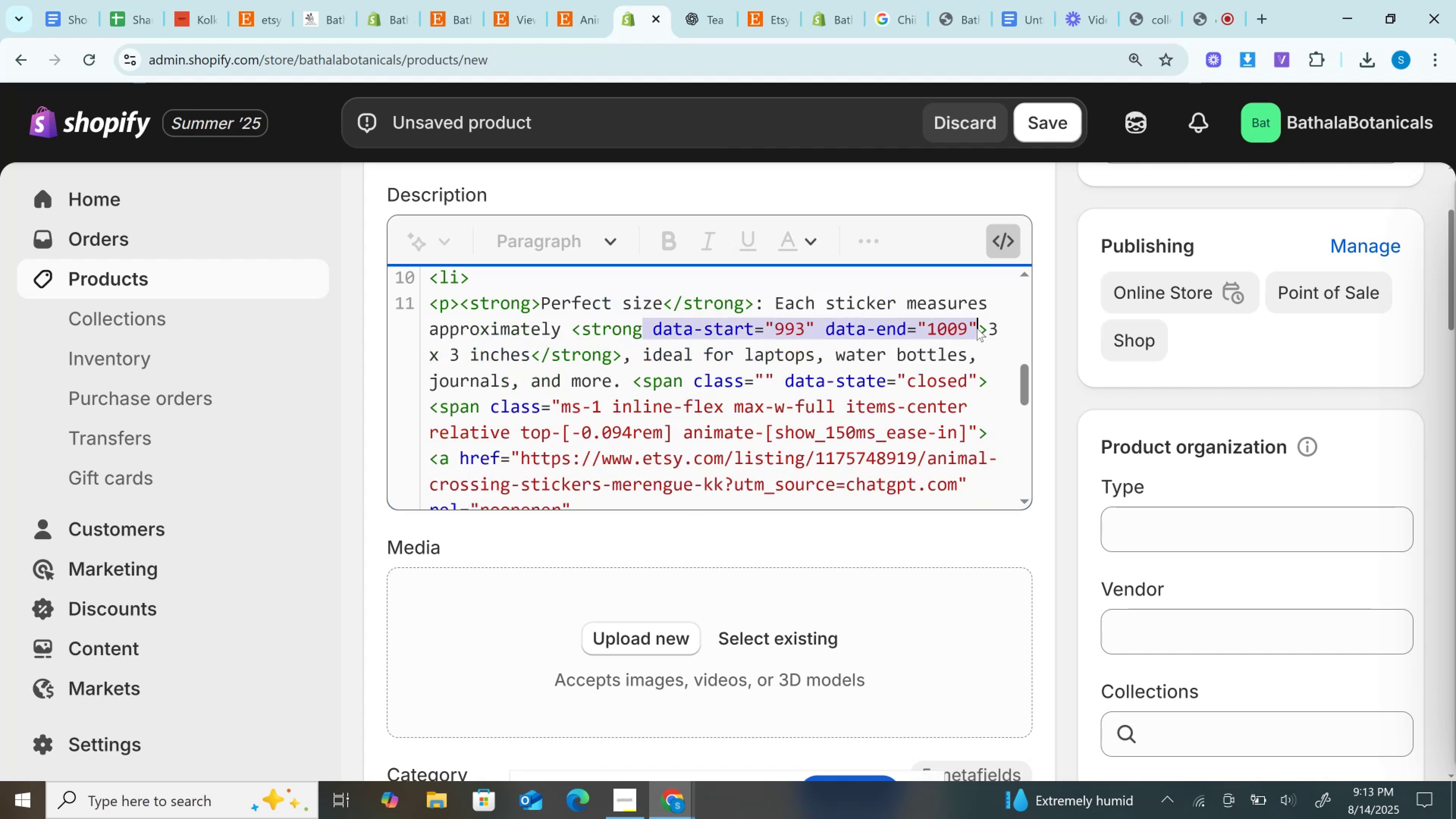 
key(Backspace)
 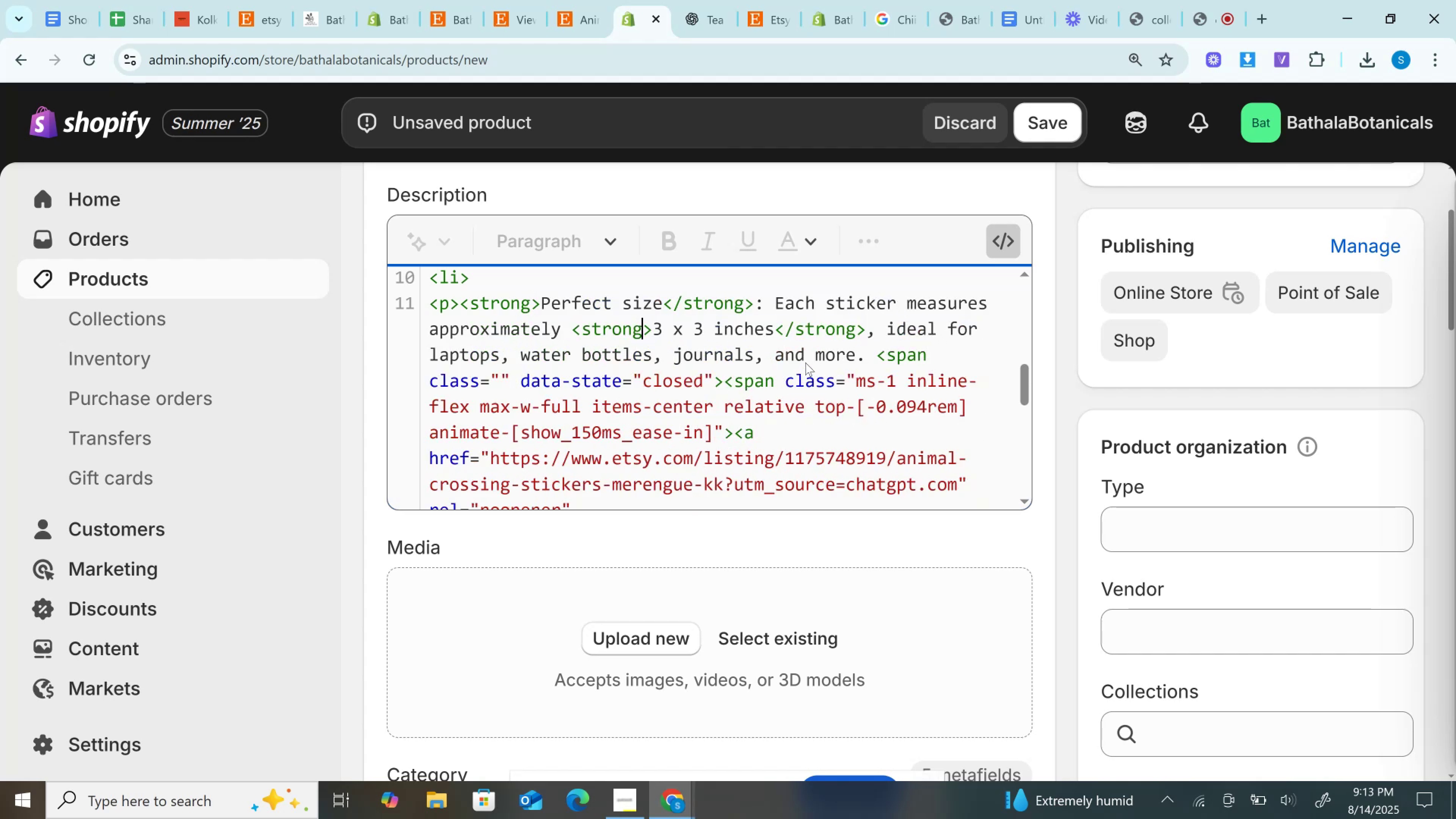 
left_click_drag(start_coordinate=[874, 354], to_coordinate=[848, 321])
 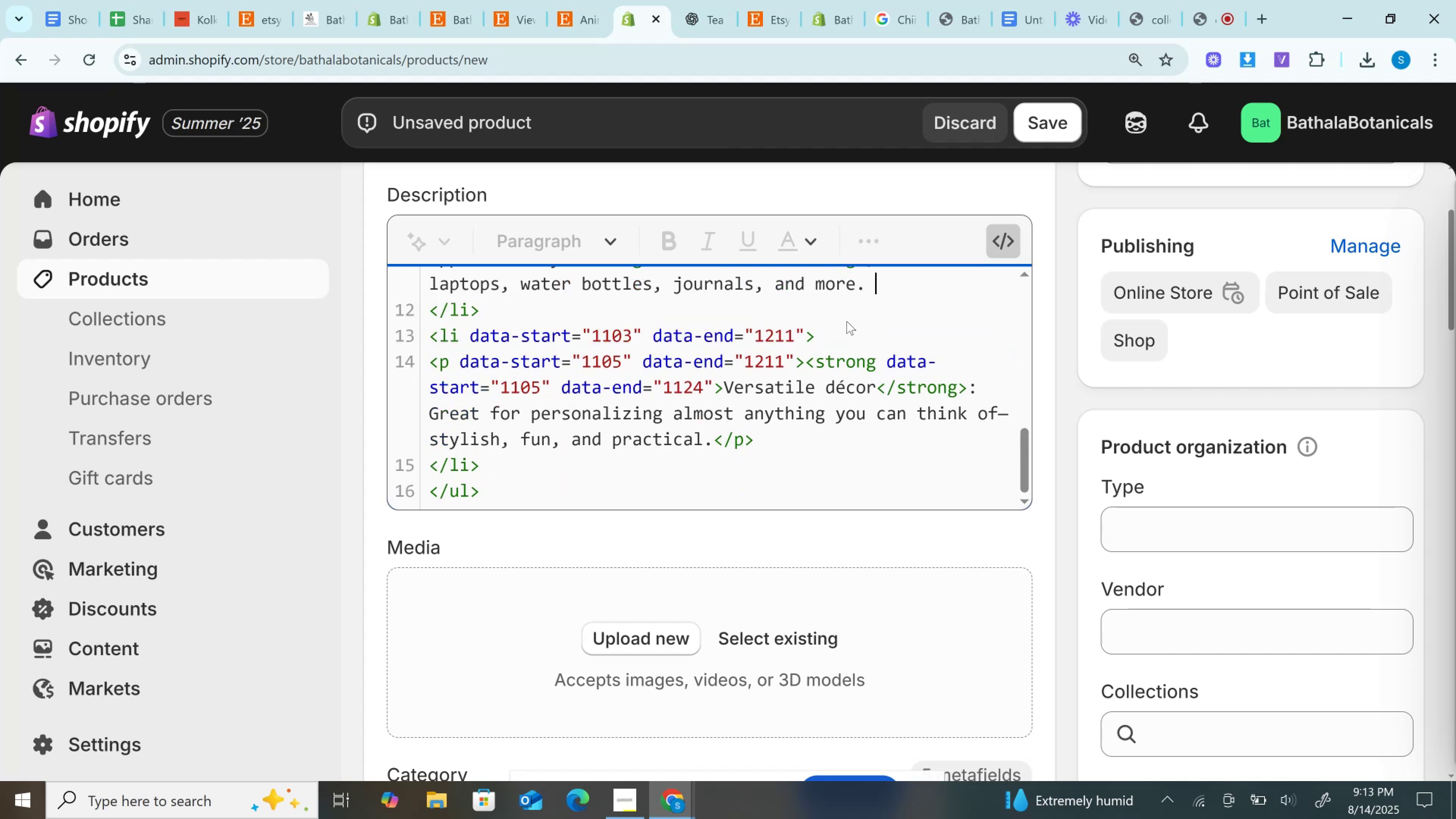 
scroll: coordinate [874, 352], scroll_direction: down, amount: 3.0
 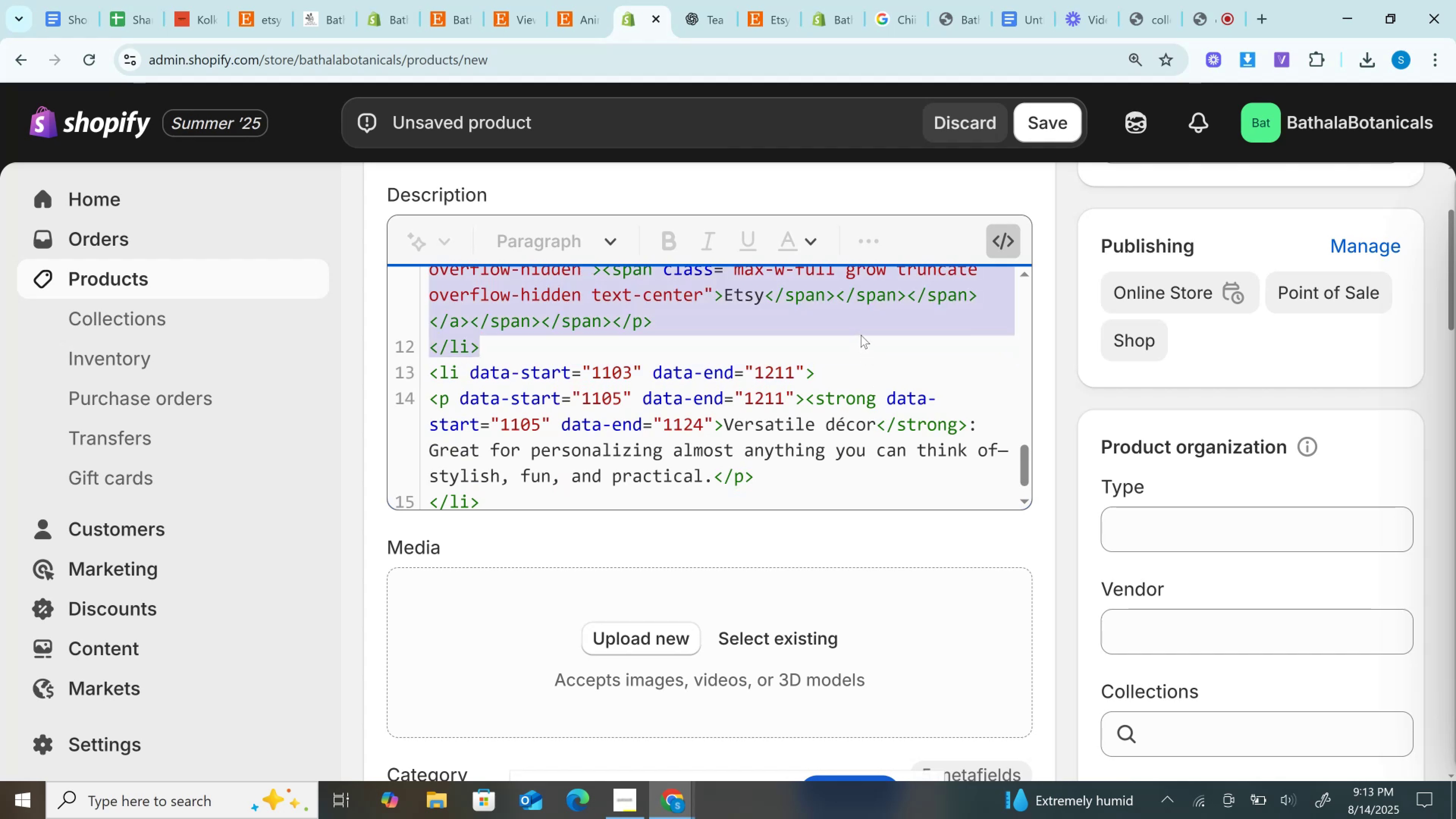 
key(Backspace)
 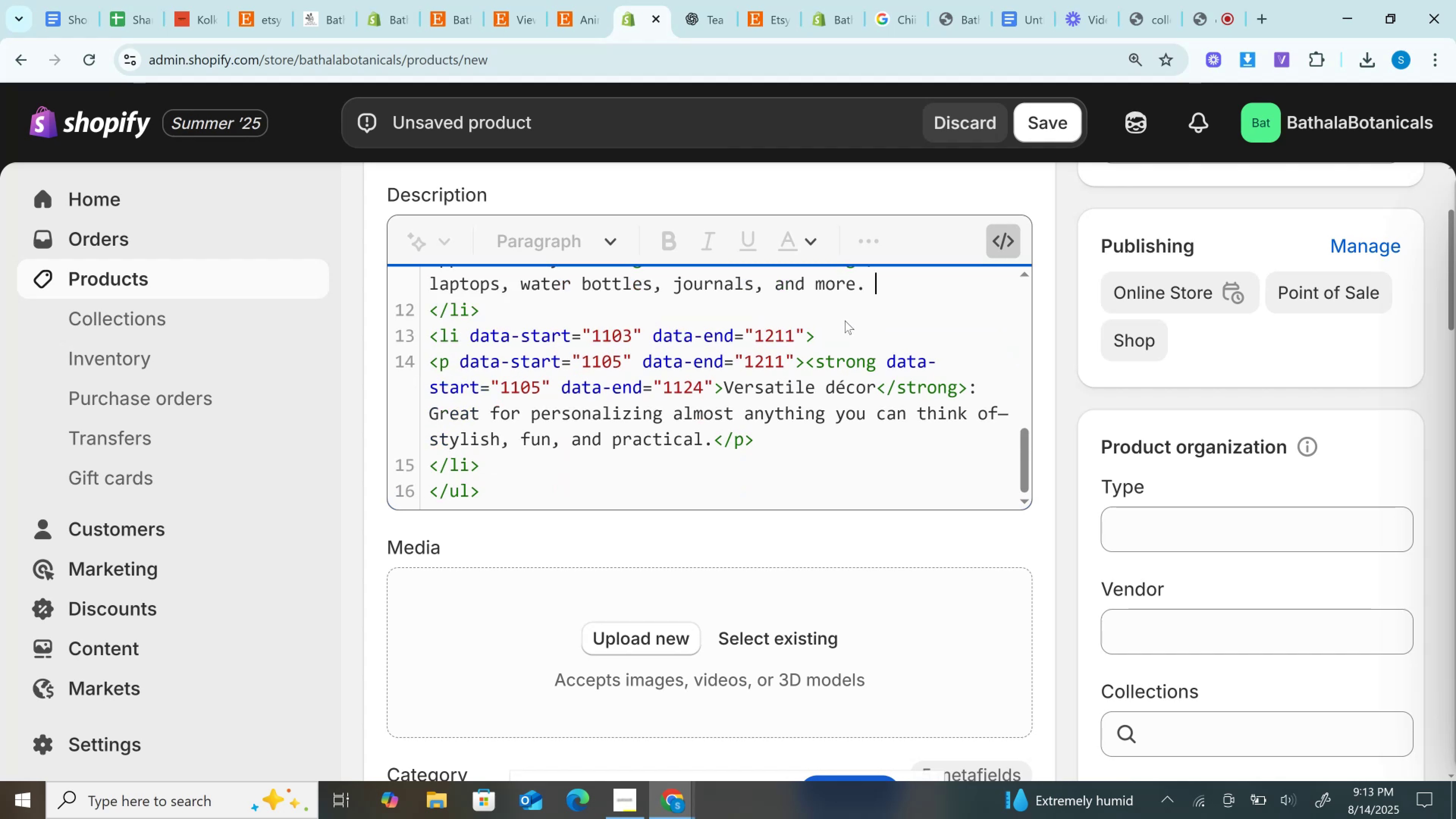 
scroll: coordinate [835, 314], scroll_direction: up, amount: 1.0
 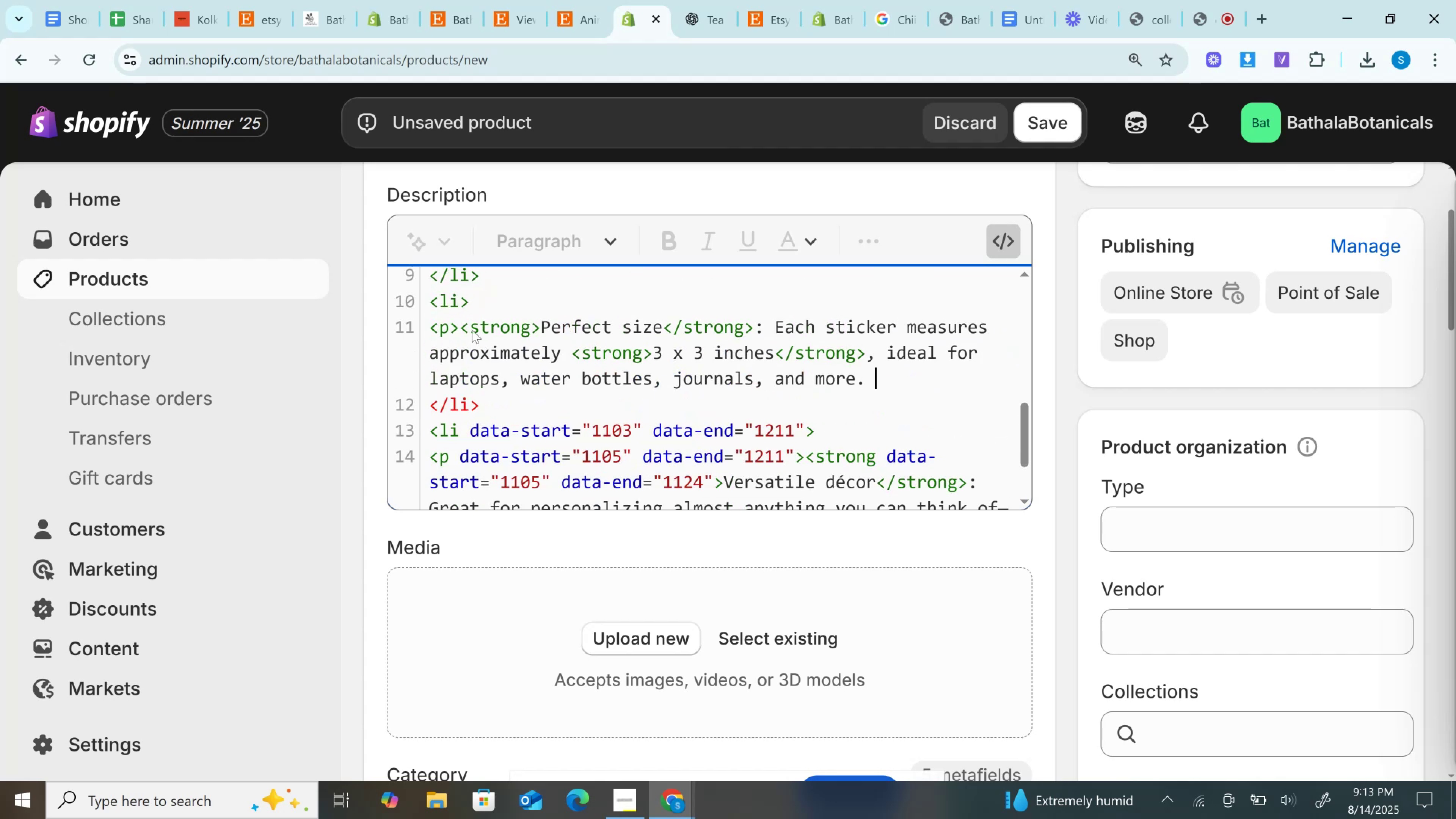 
left_click_drag(start_coordinate=[459, 327], to_coordinate=[432, 328])
 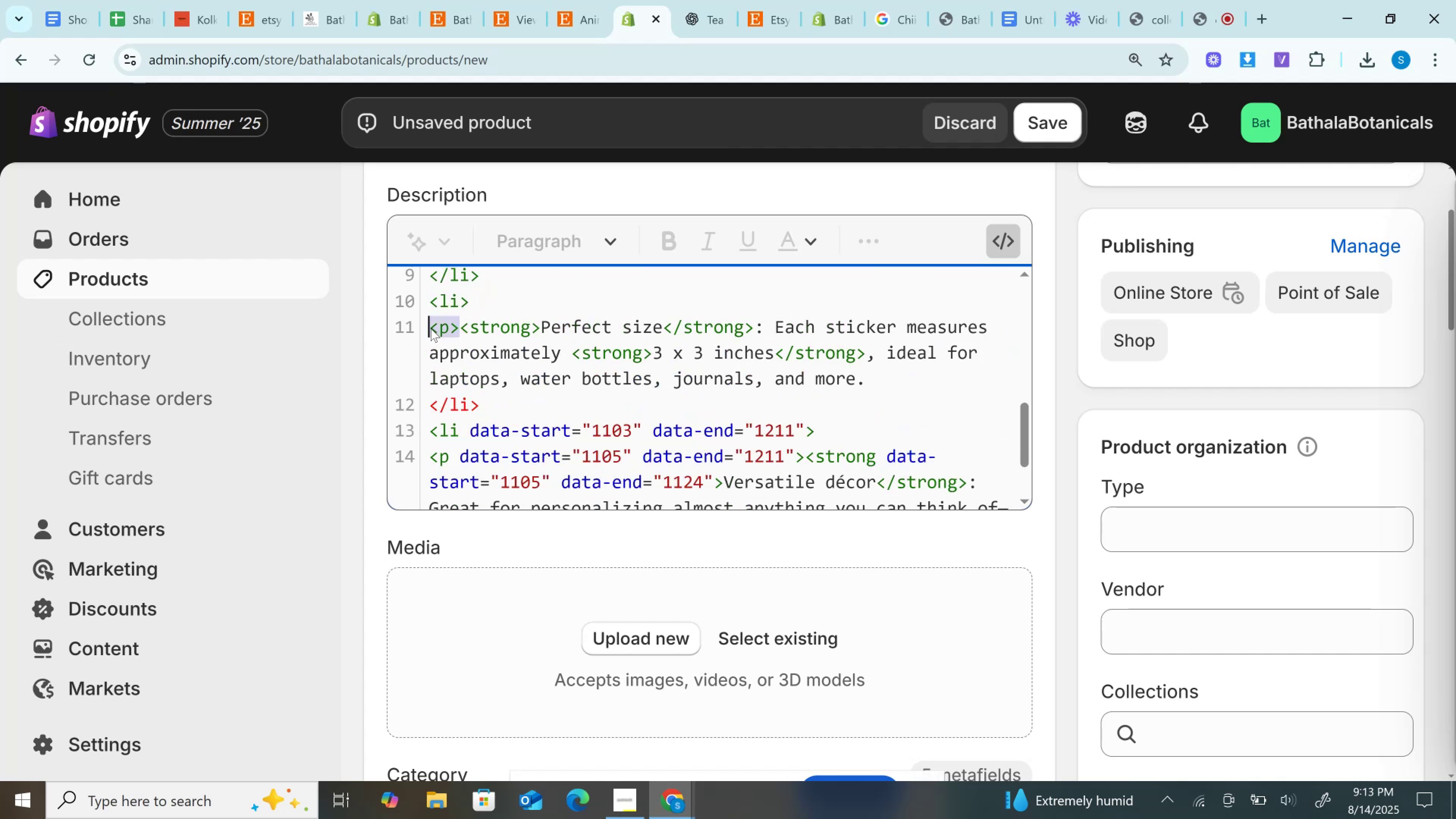 
key(Backspace)
 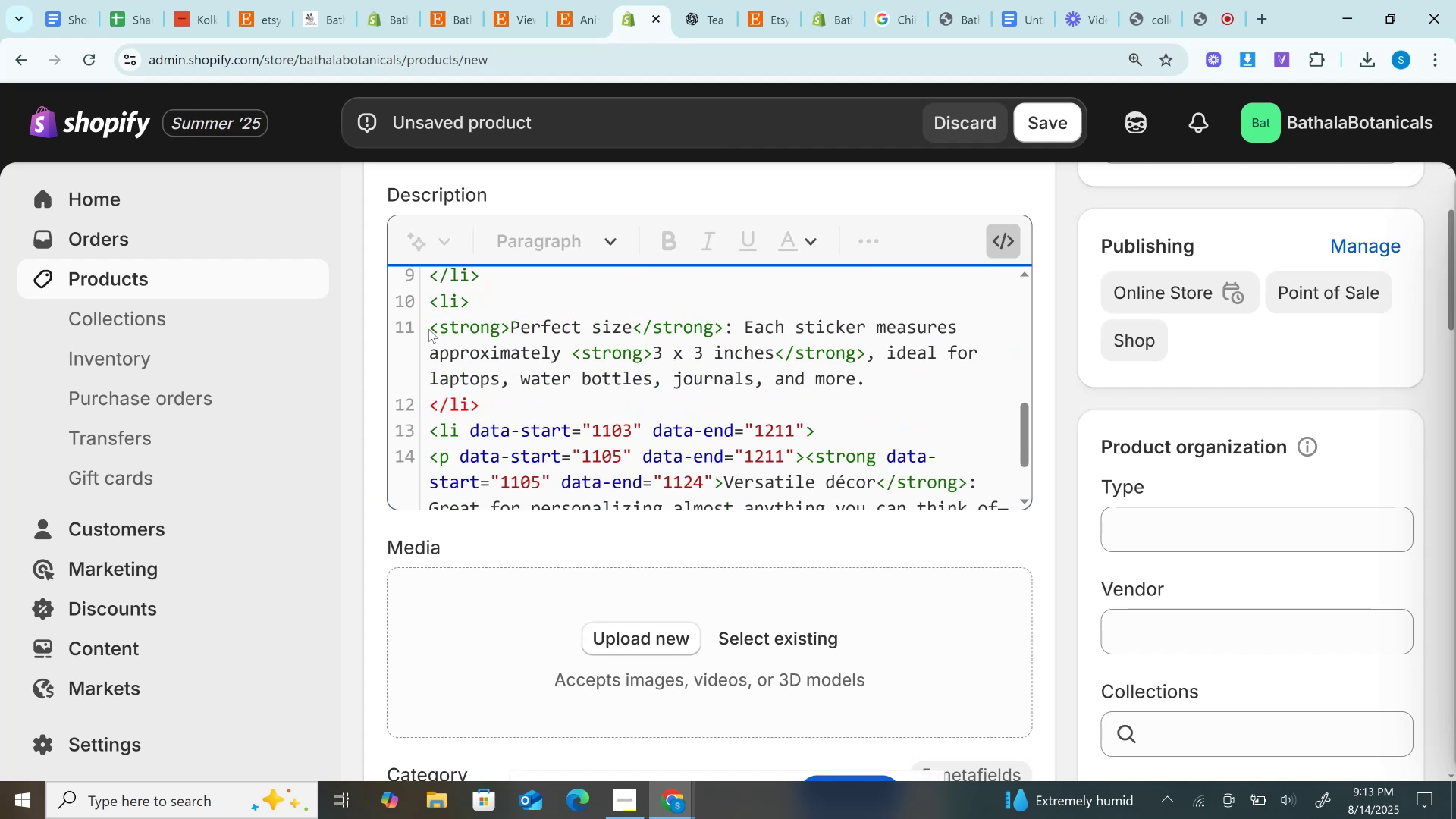 
key(Backspace)
 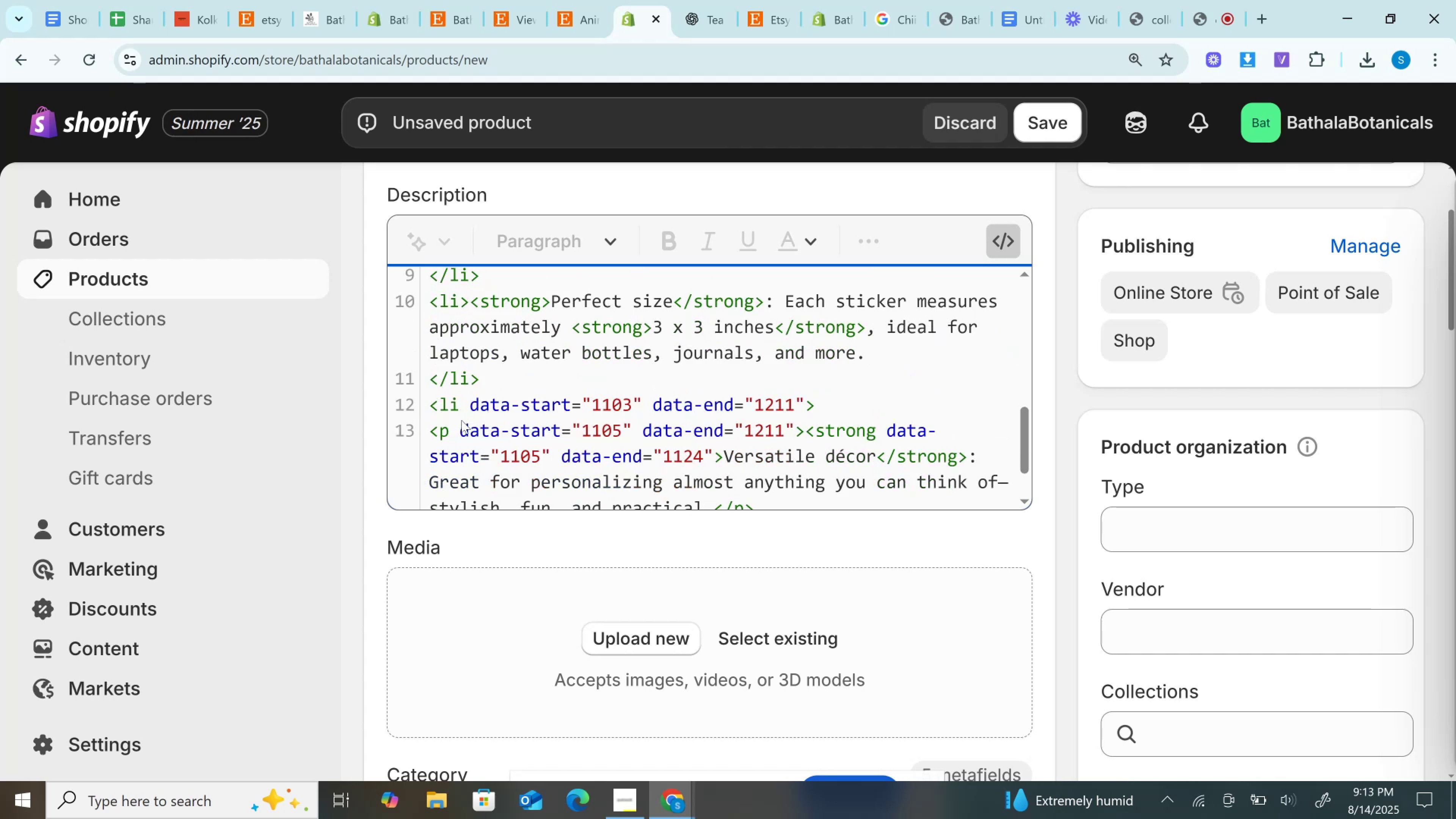 
left_click_drag(start_coordinate=[467, 407], to_coordinate=[804, 398])
 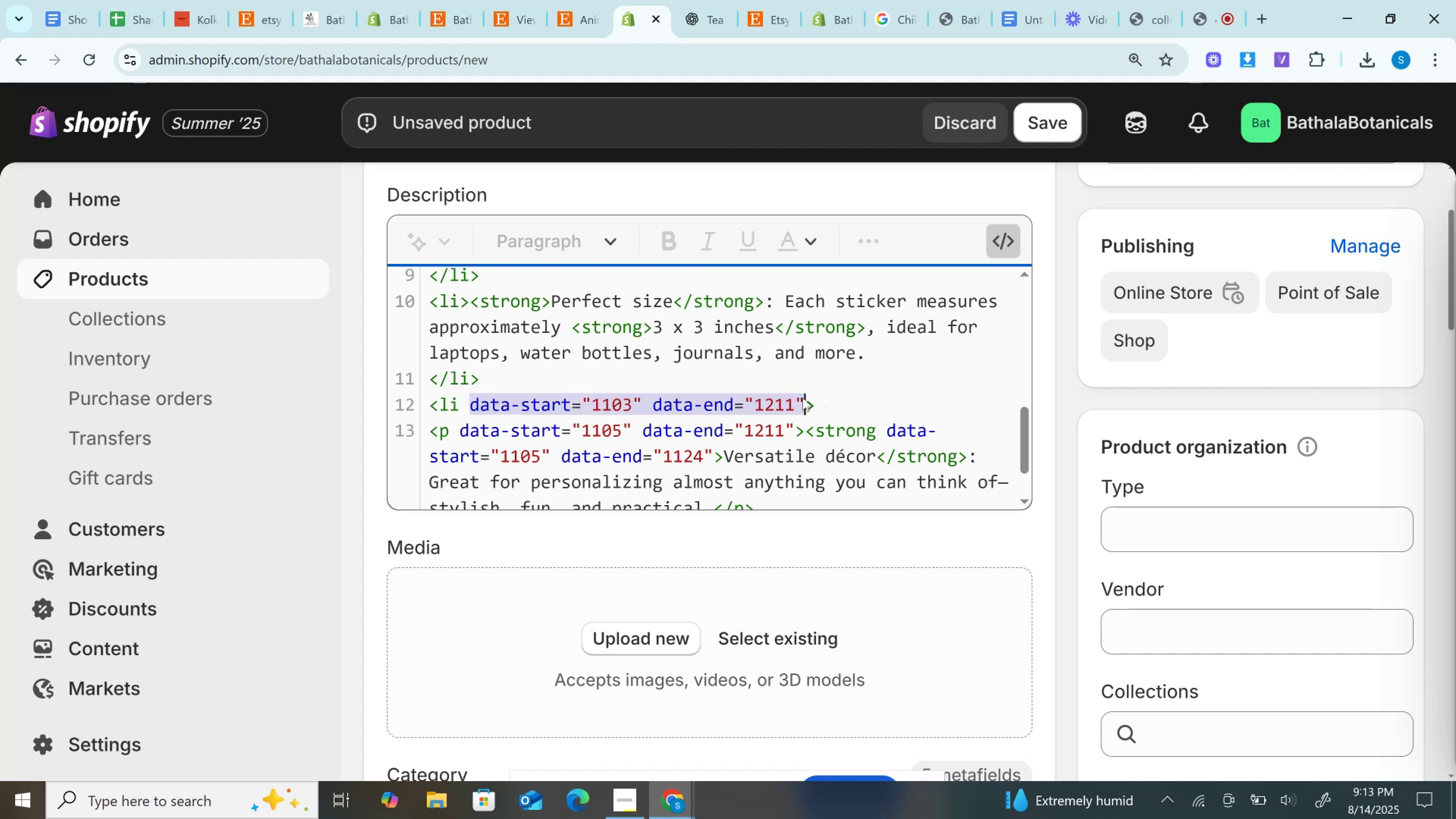 
key(Backspace)
 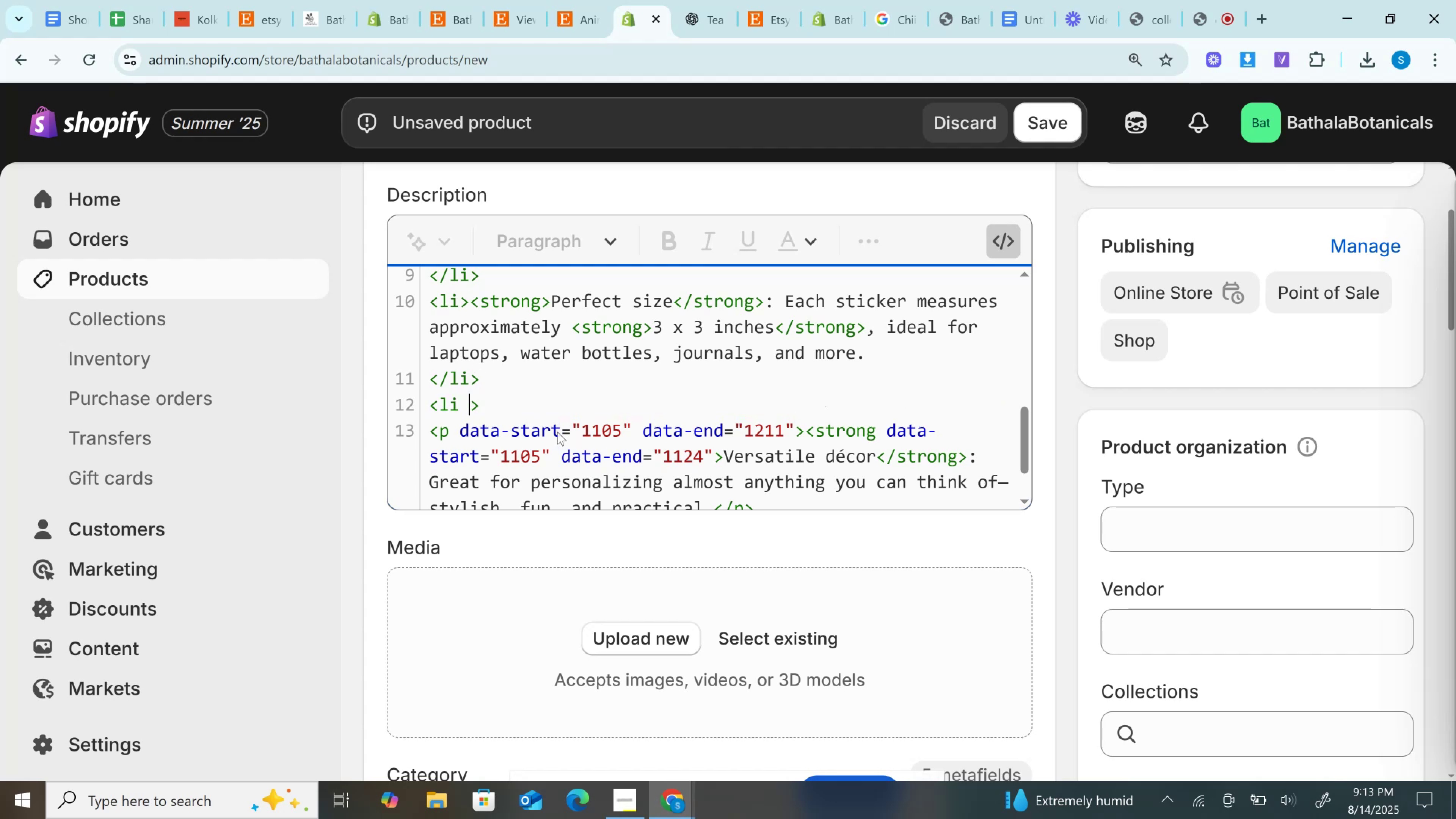 
key(Backspace)
 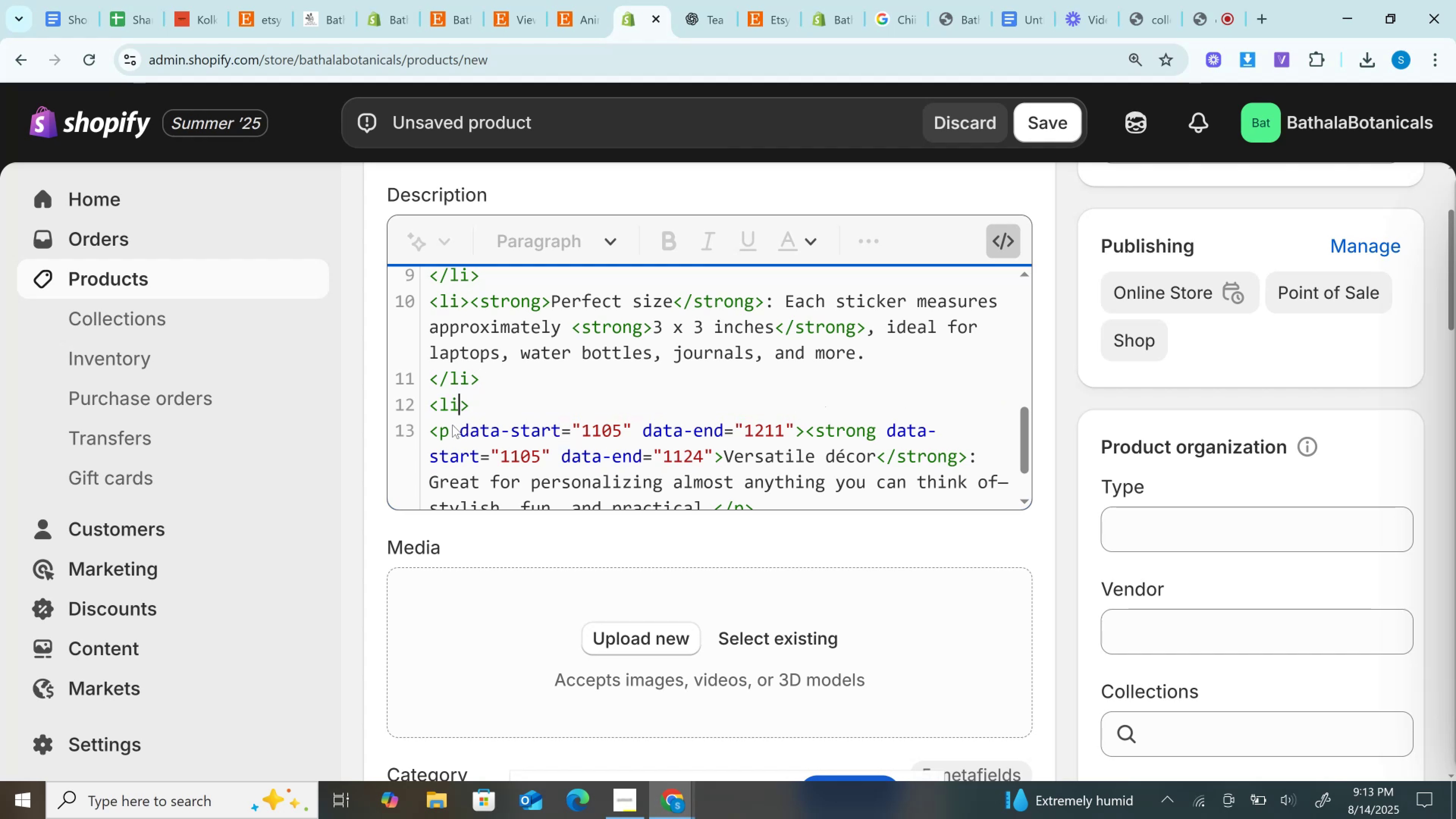 
left_click_drag(start_coordinate=[452, 425], to_coordinate=[793, 430])
 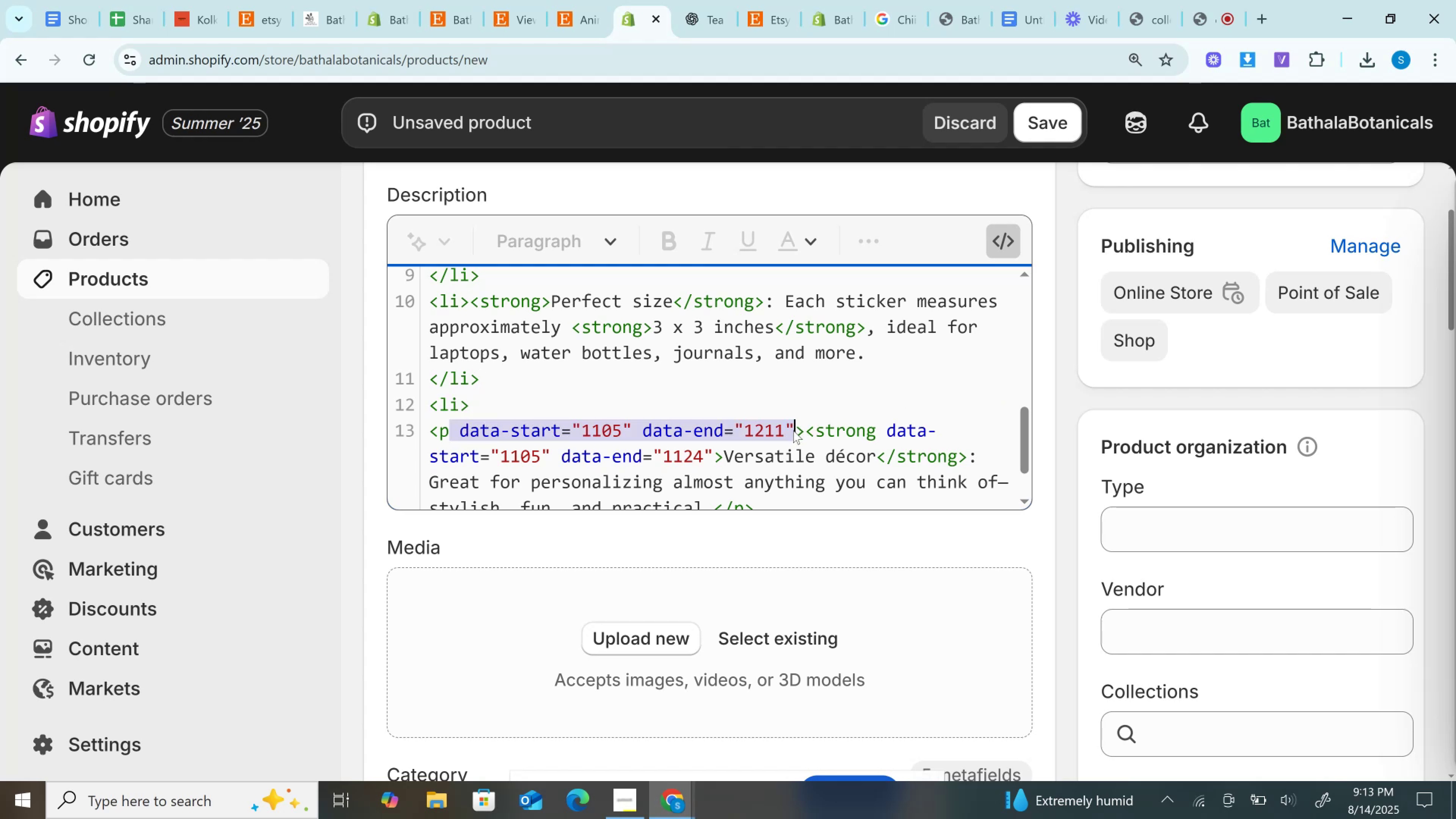 
key(Backspace)
 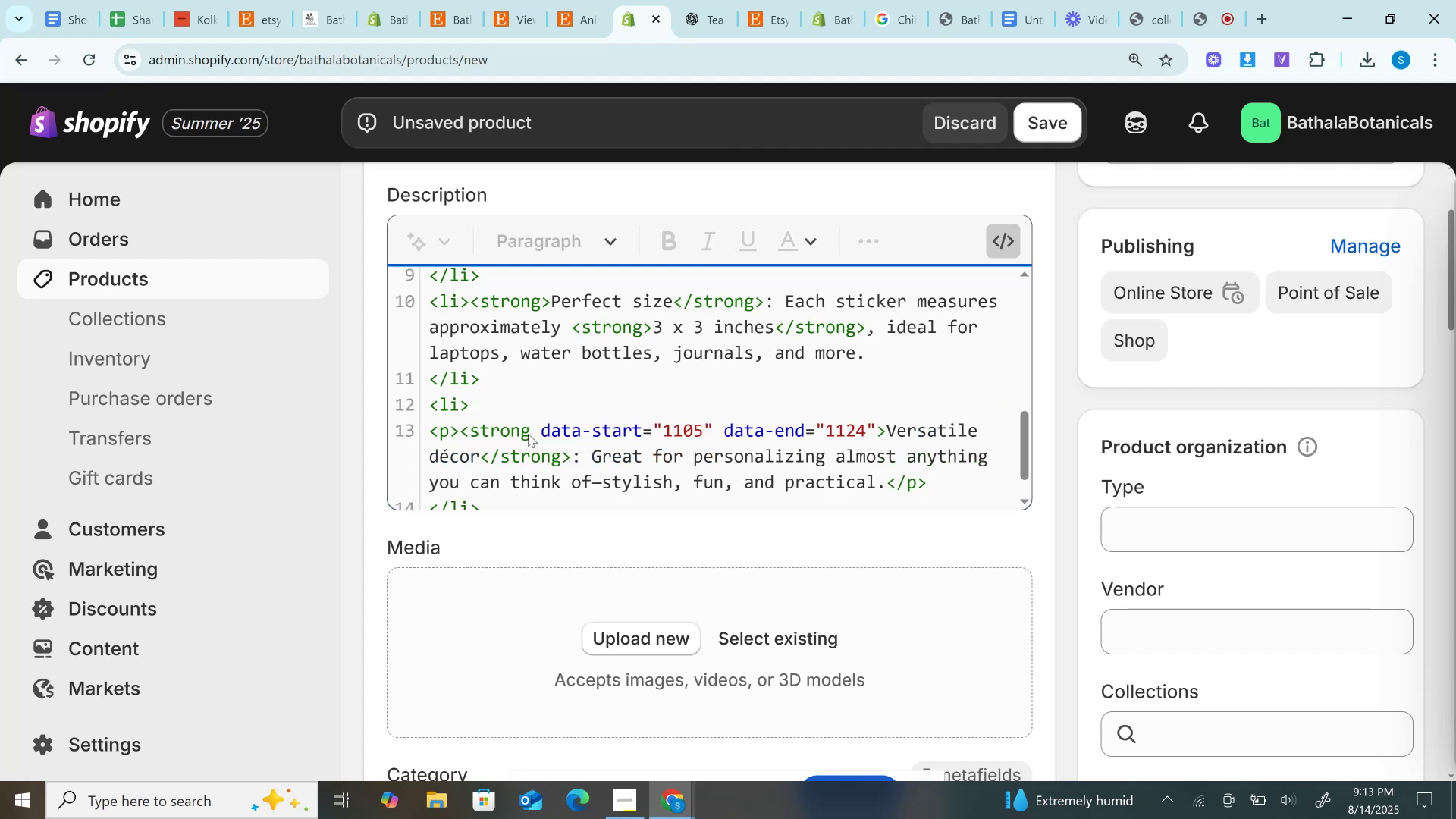 
left_click_drag(start_coordinate=[530, 431], to_coordinate=[879, 431])
 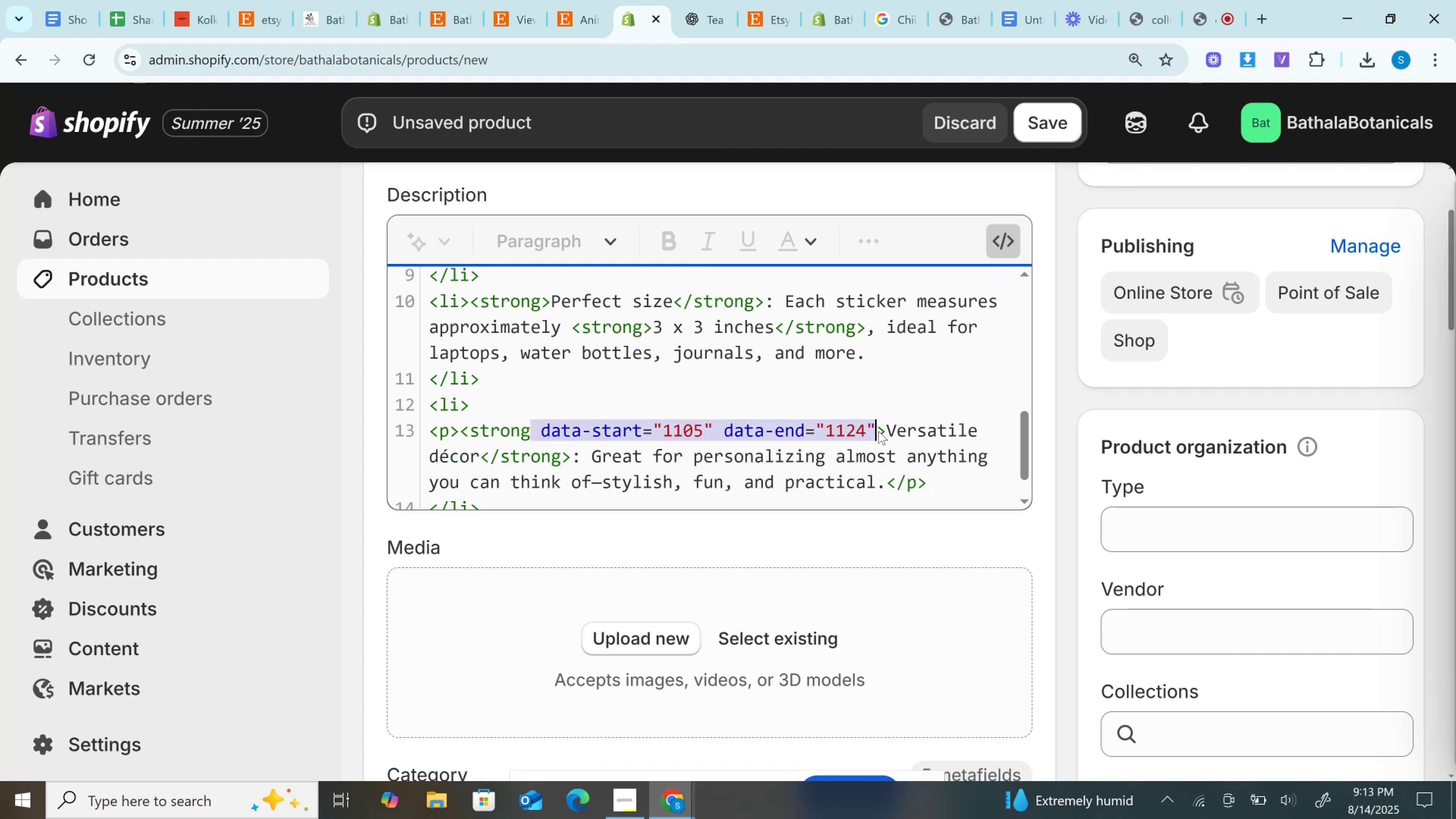 
key(Backspace)
 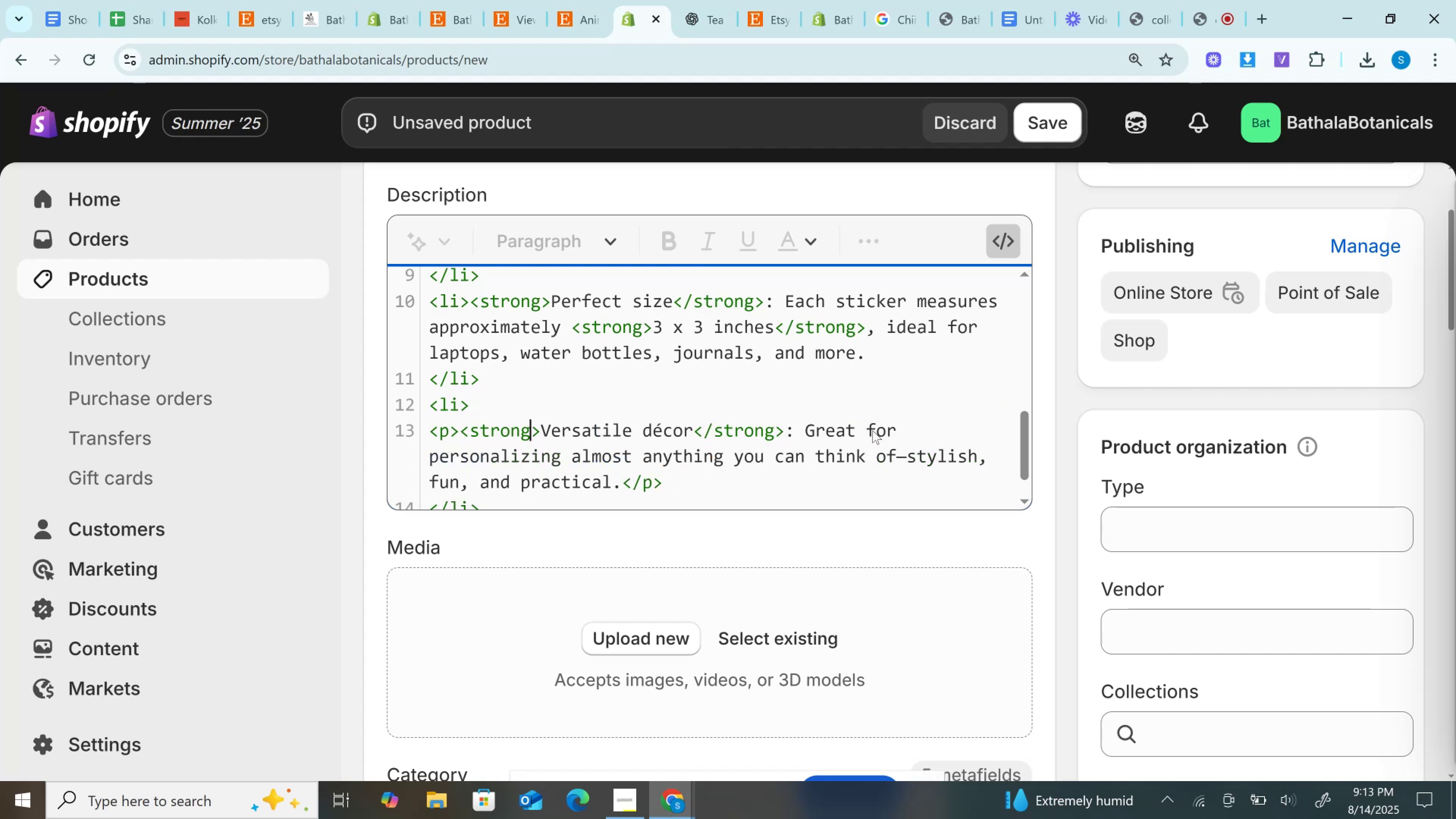 
scroll: coordinate [872, 430], scroll_direction: down, amount: 2.0
 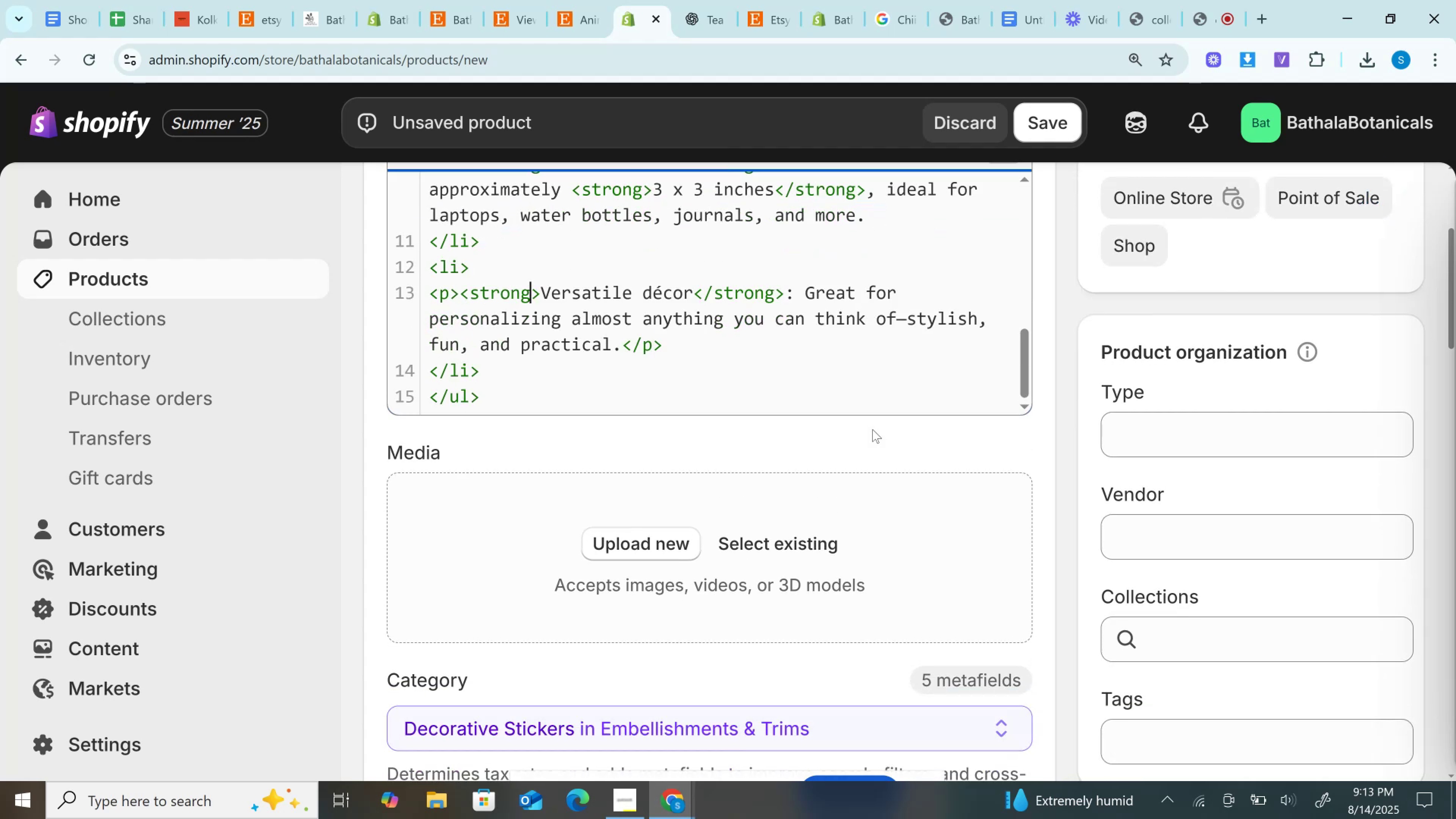 
scroll: coordinate [872, 429], scroll_direction: up, amount: 3.0
 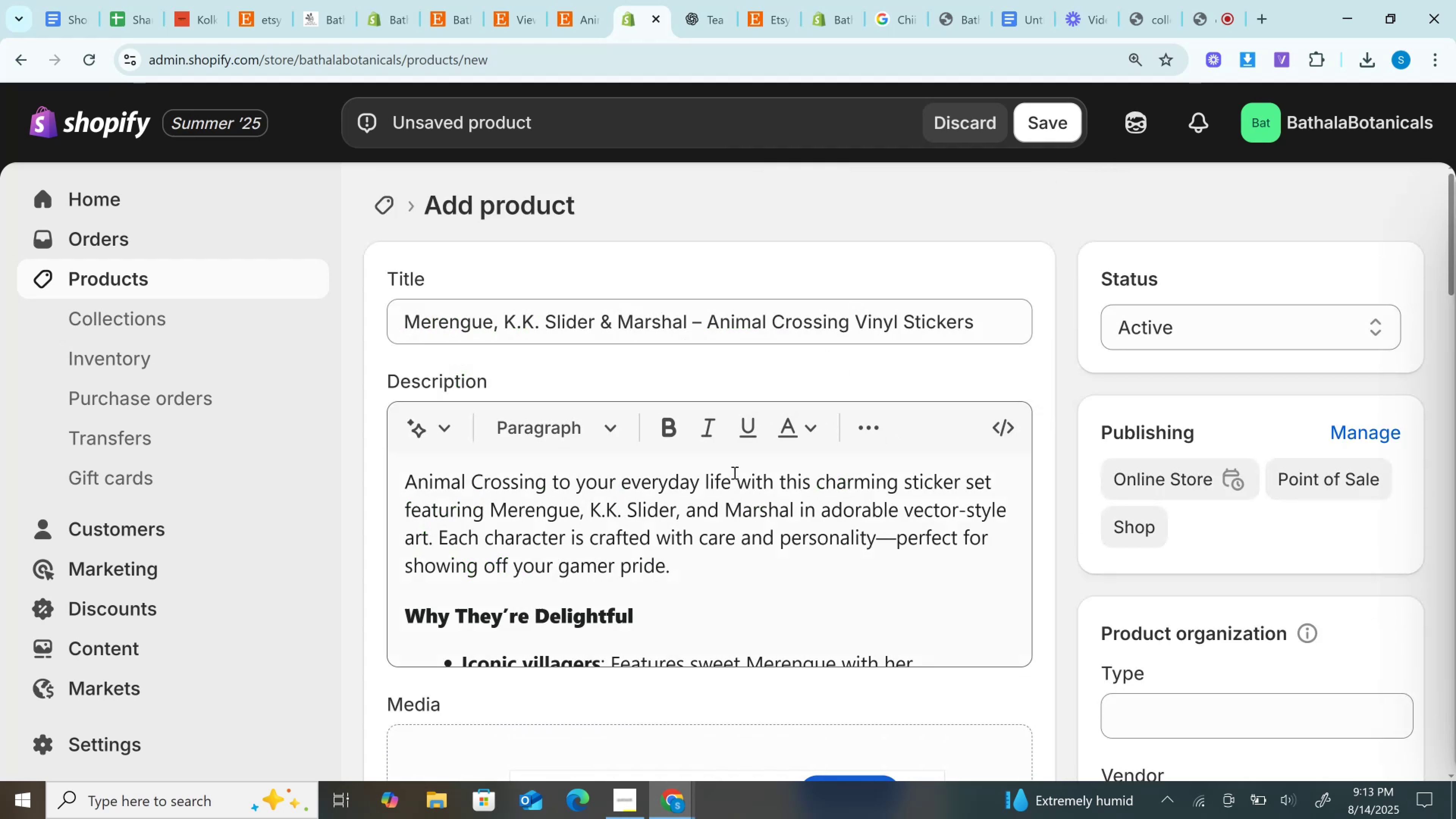 
left_click_drag(start_coordinate=[656, 618], to_coordinate=[322, 598])
 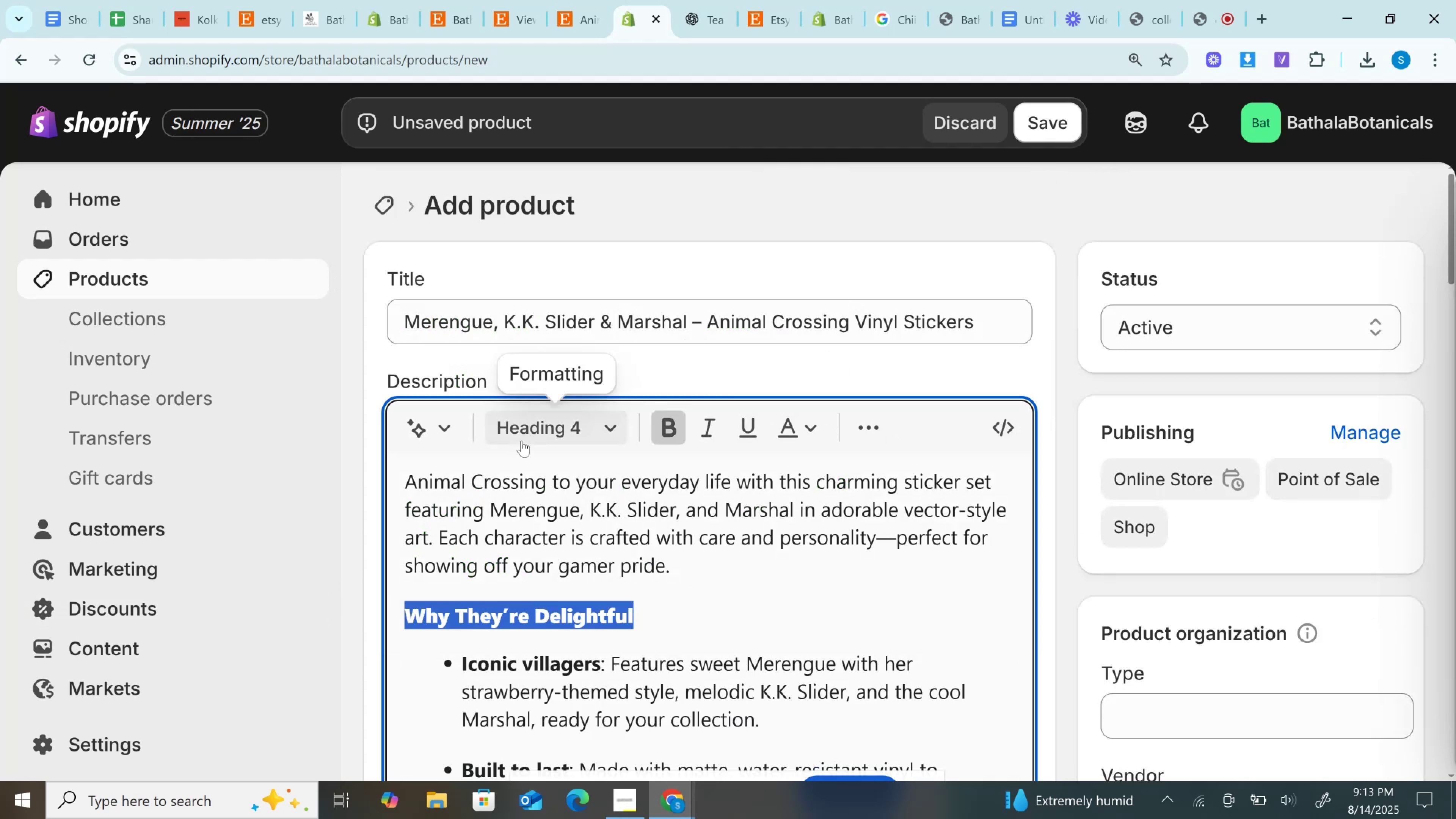 
left_click([522, 441])
 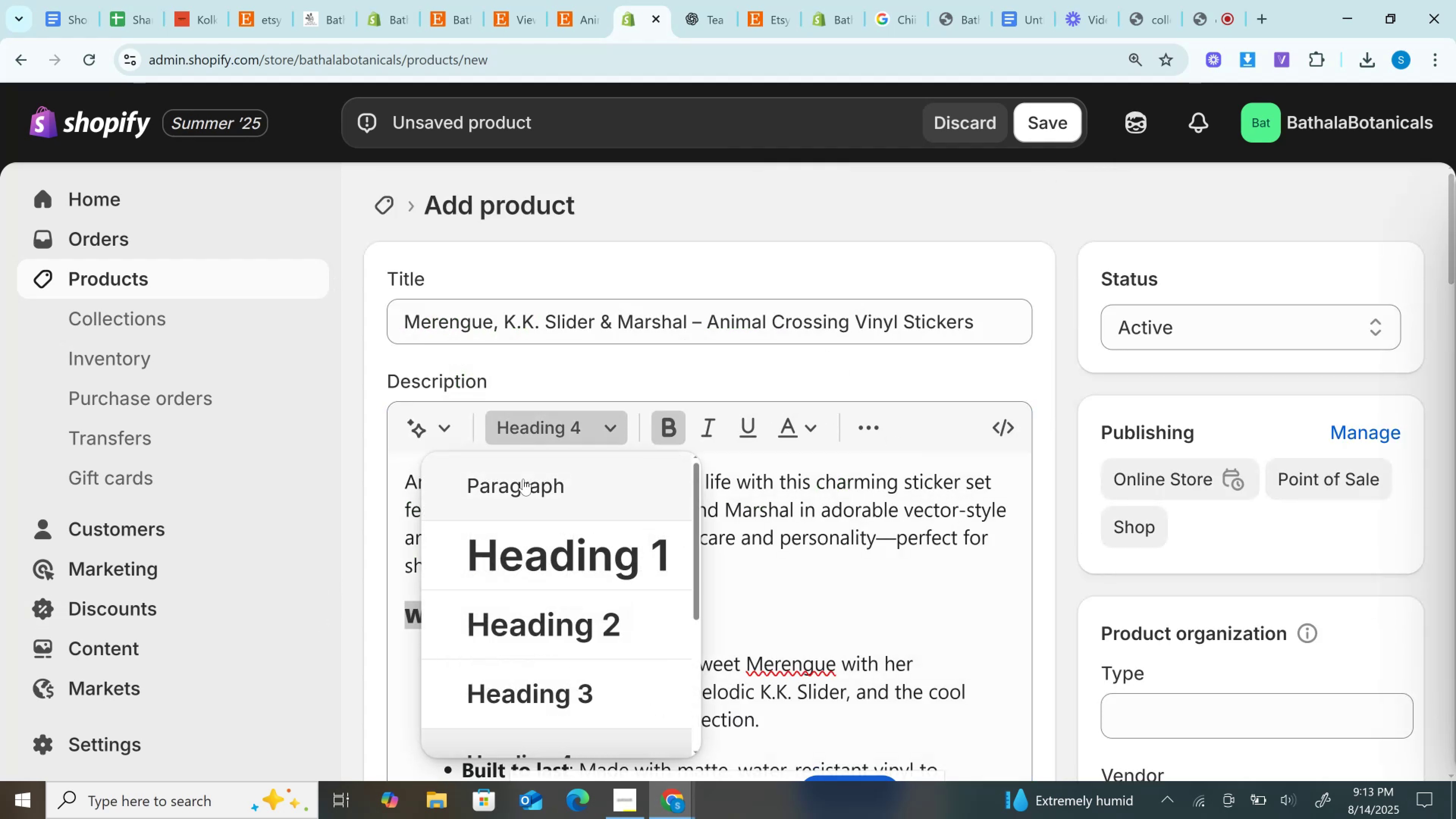 
left_click([523, 479])
 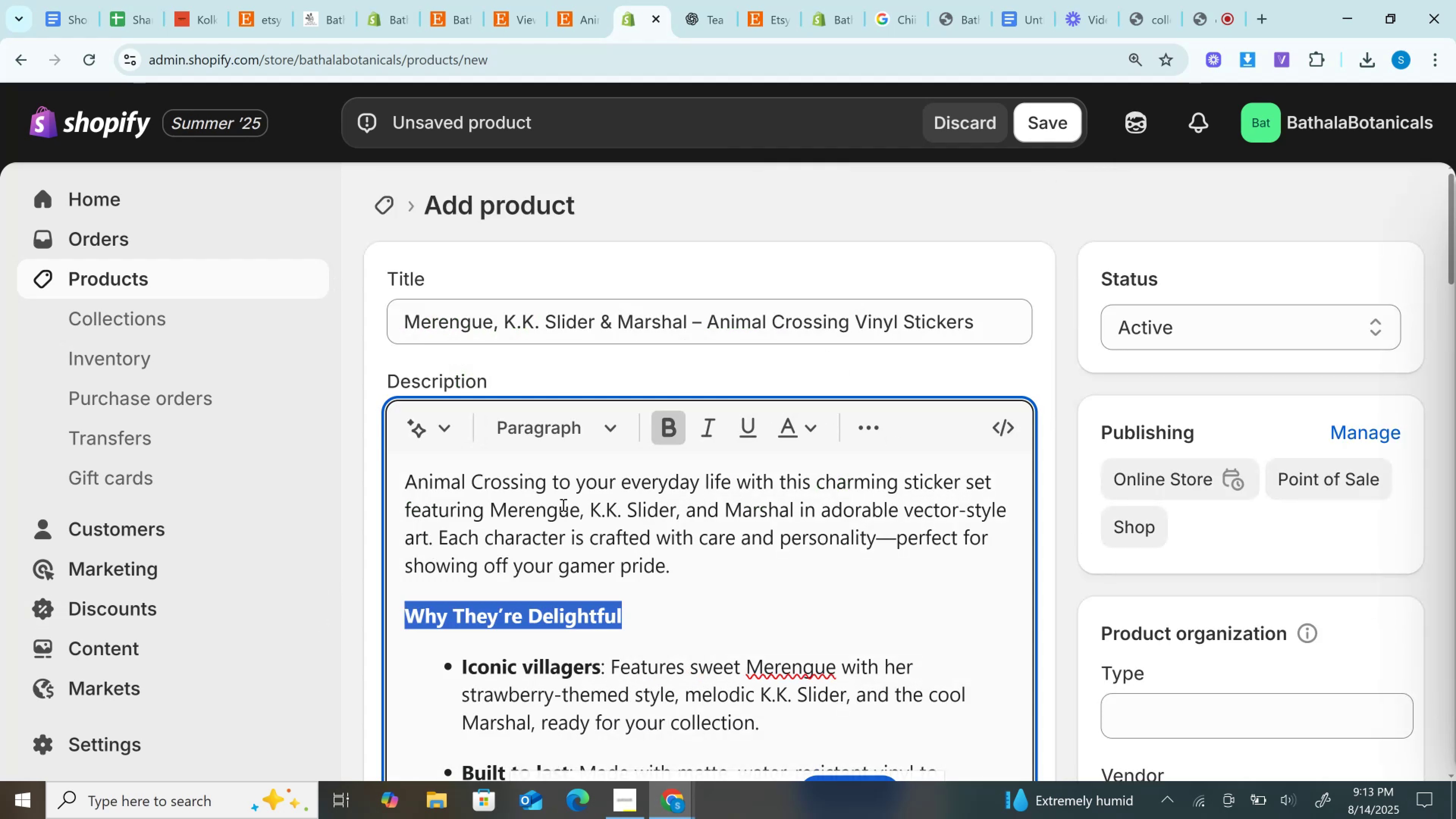 
scroll: coordinate [618, 577], scroll_direction: down, amount: 2.0
 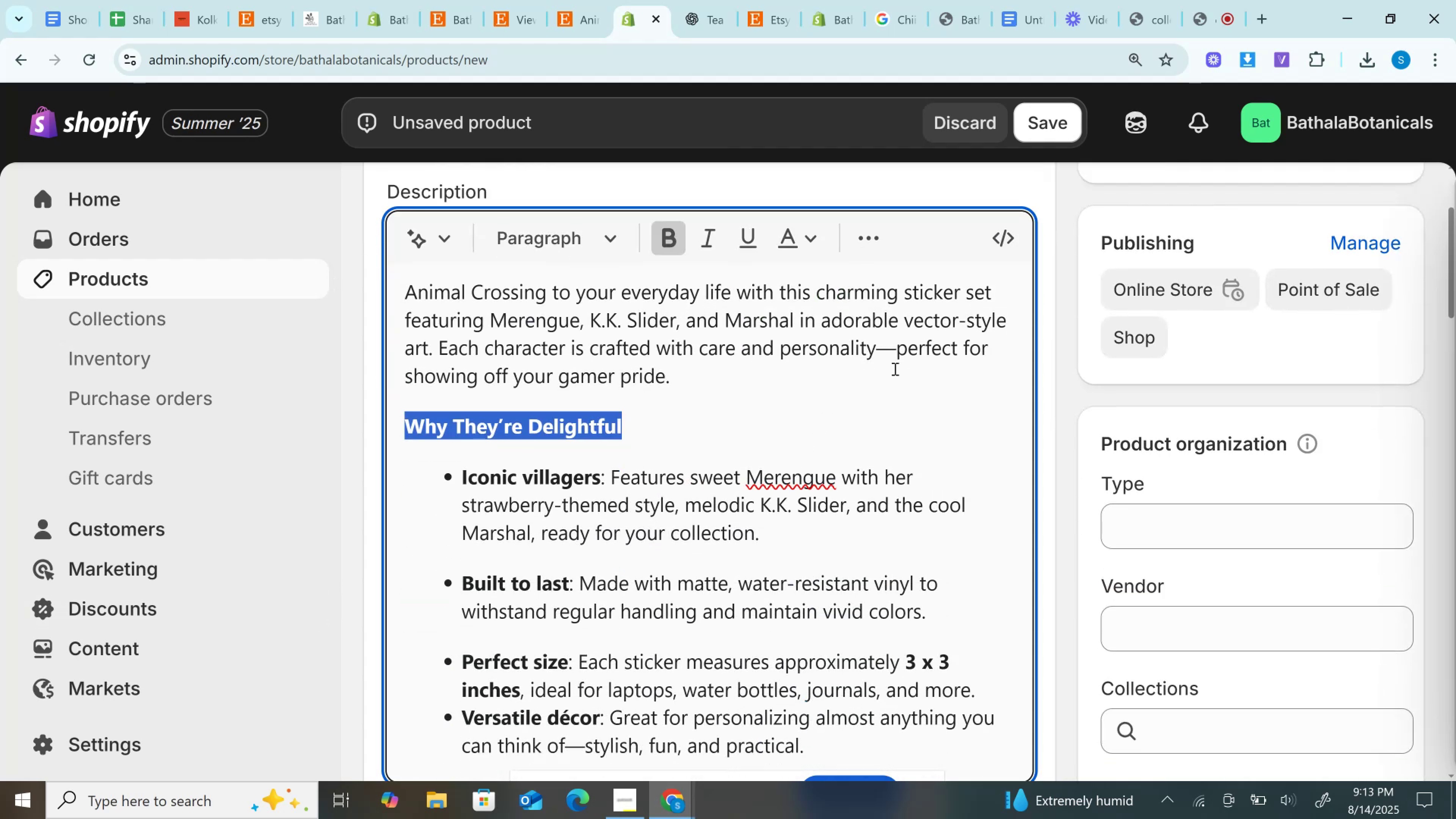 
double_click([880, 352])
 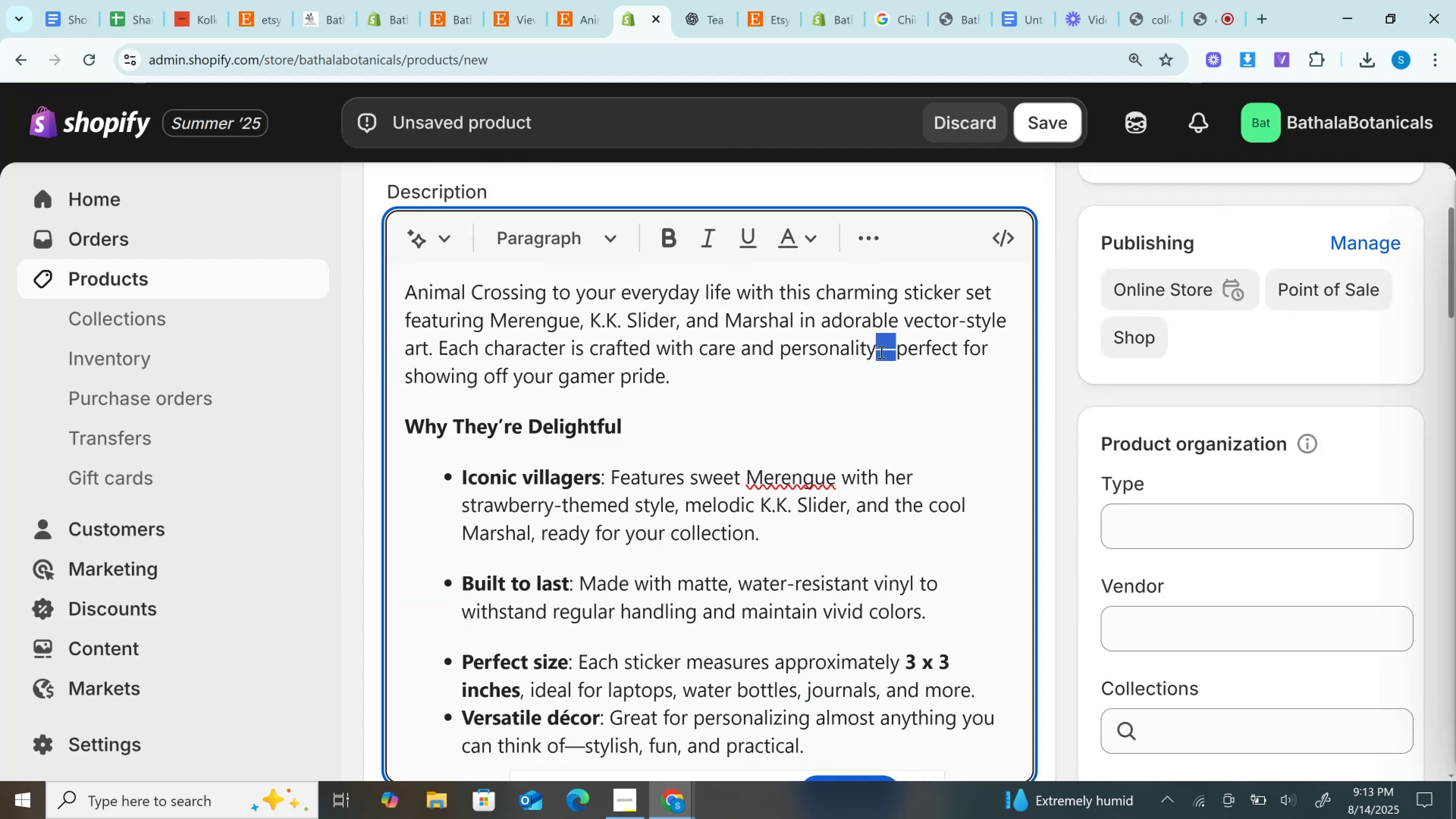 
key(Space)
 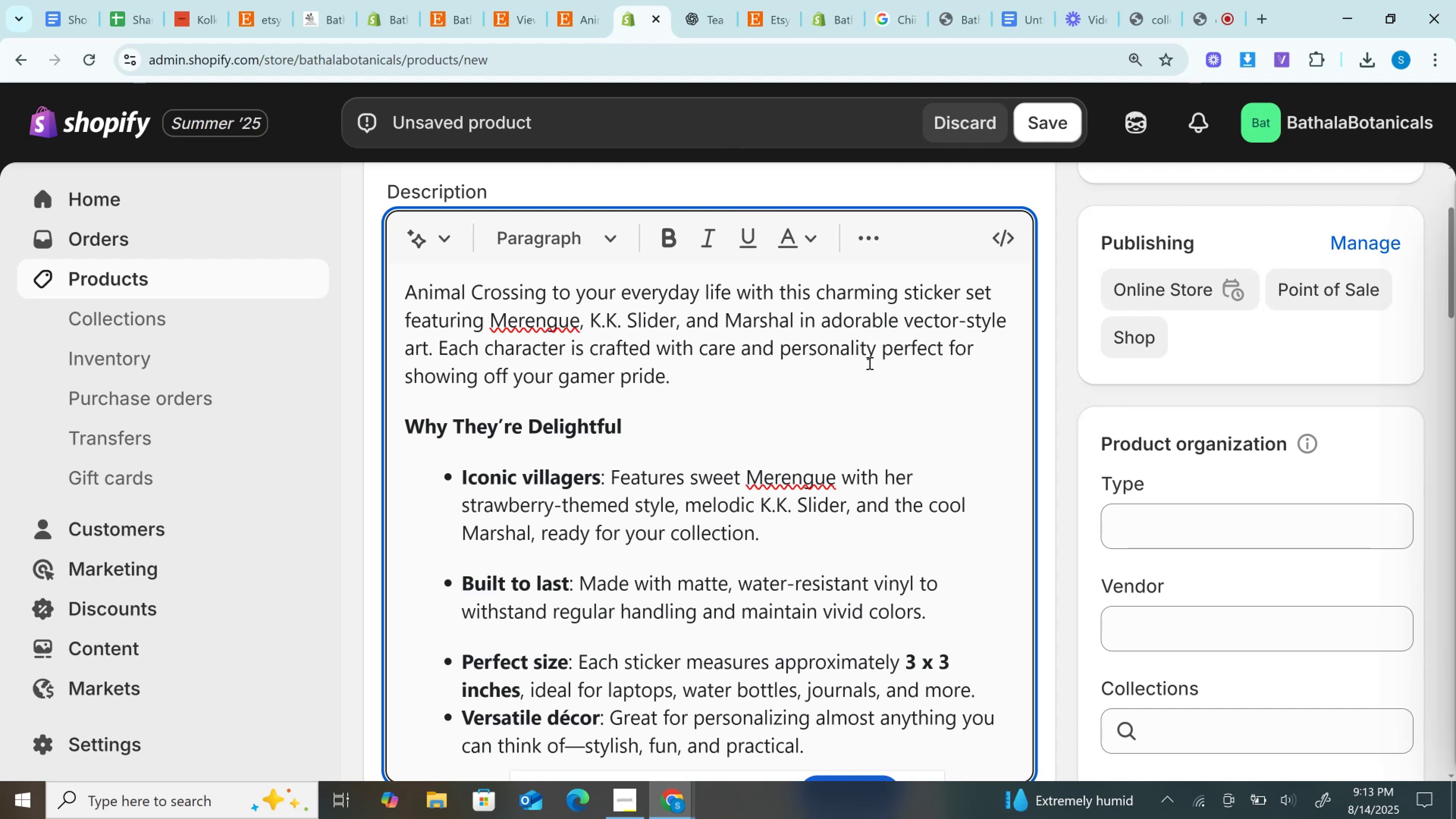 
wait(6.52)
 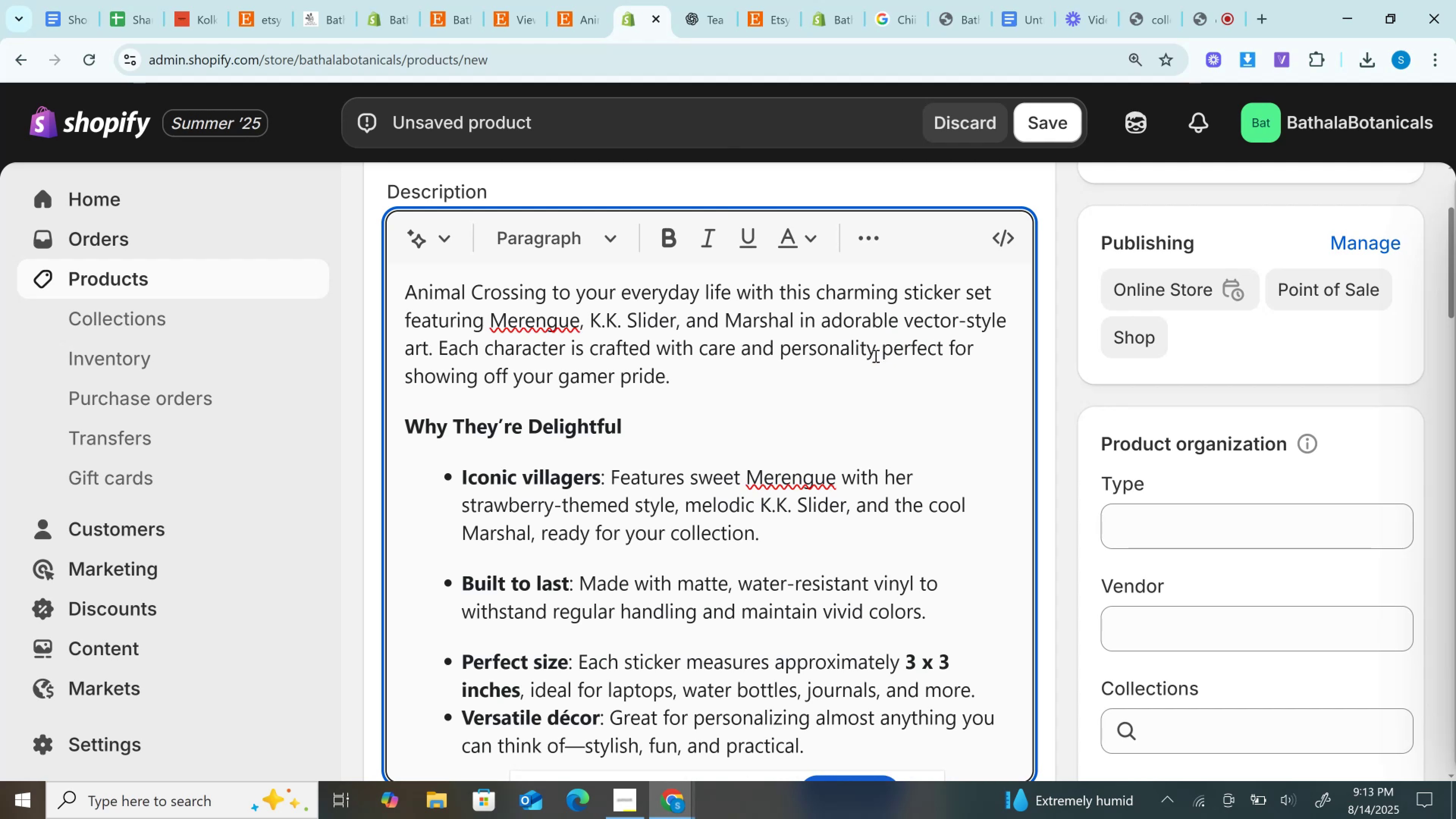 
scroll: coordinate [868, 367], scroll_direction: down, amount: 2.0
 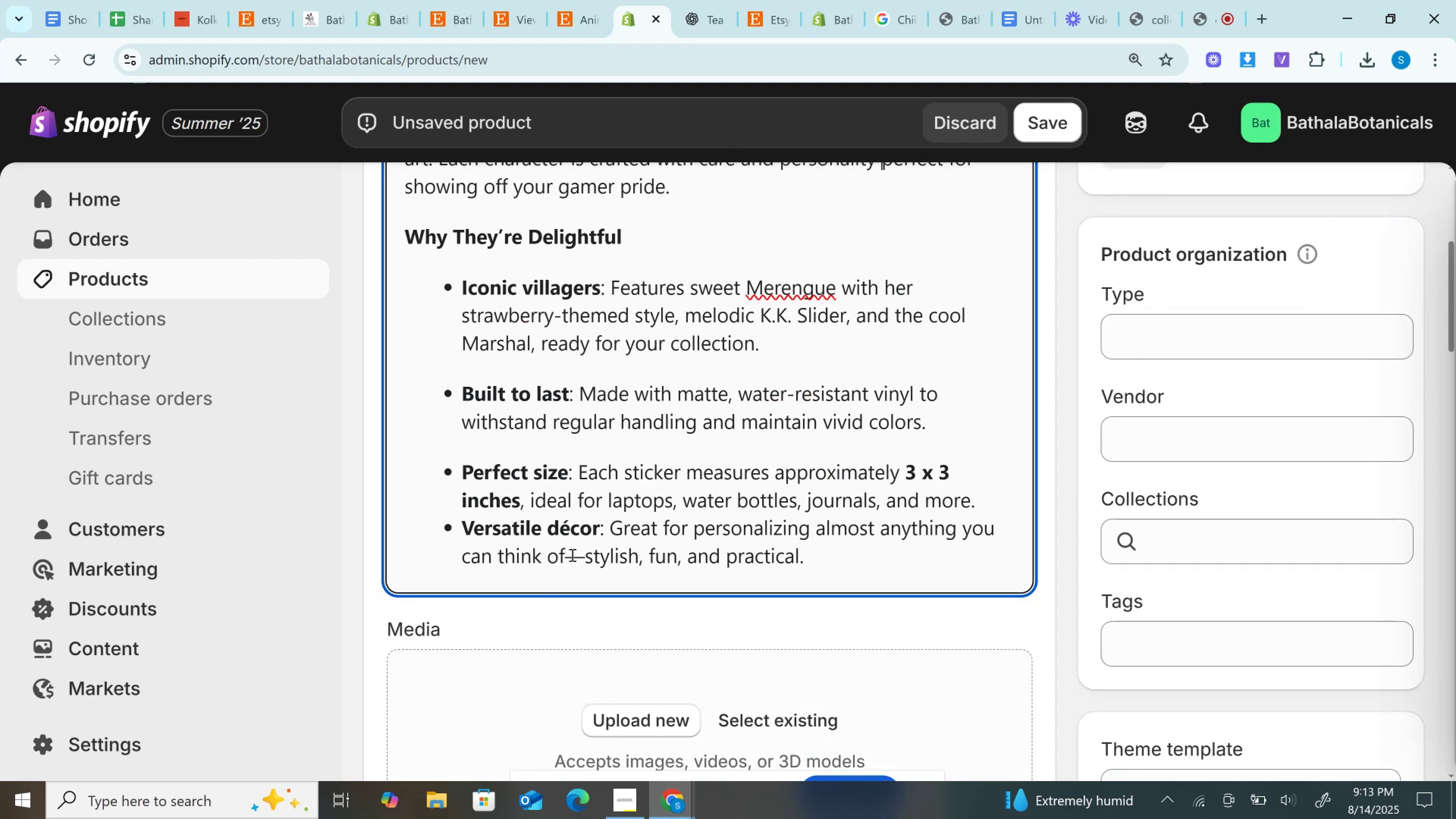 
double_click([571, 555])
 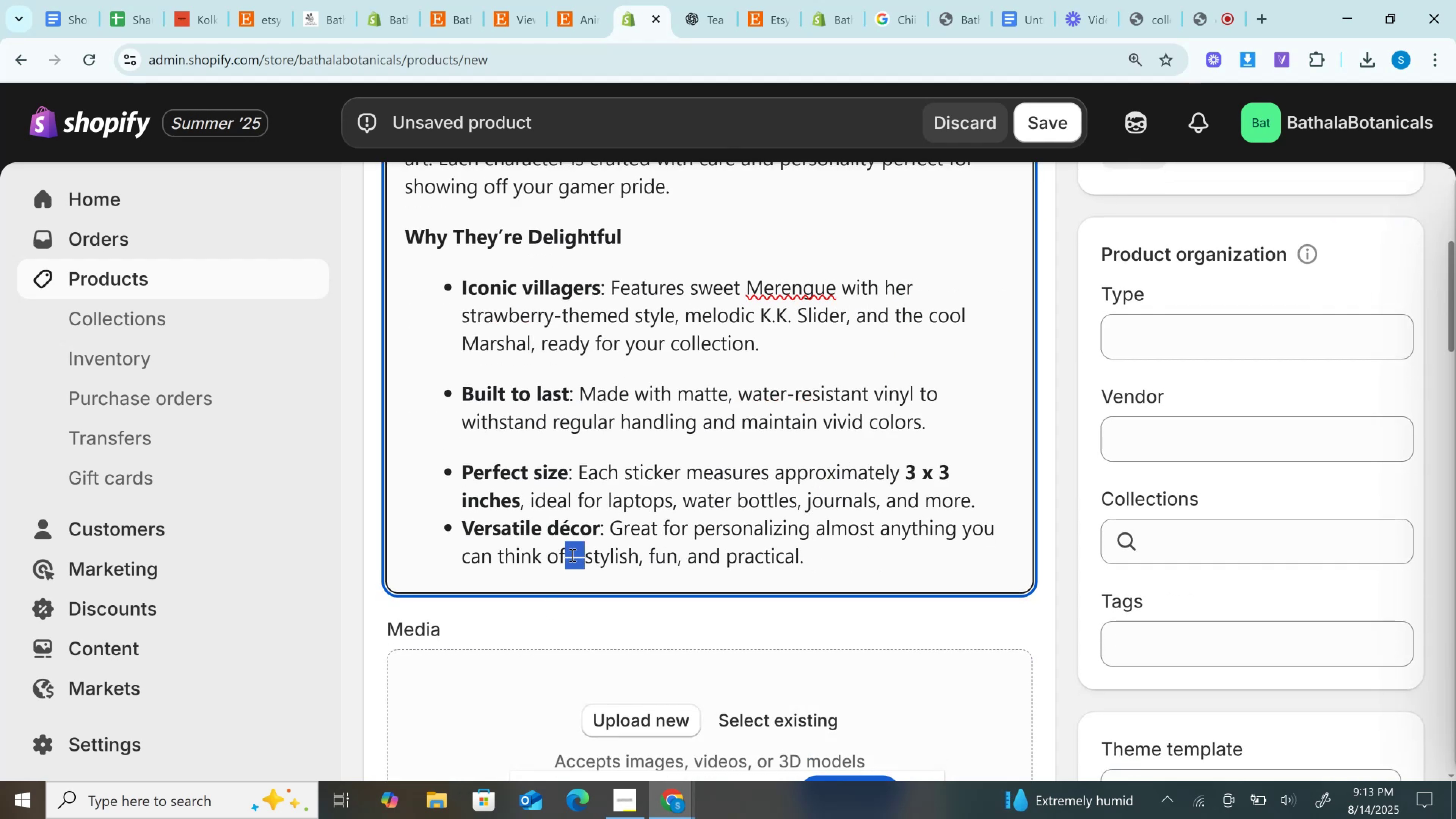 
key(Space)
 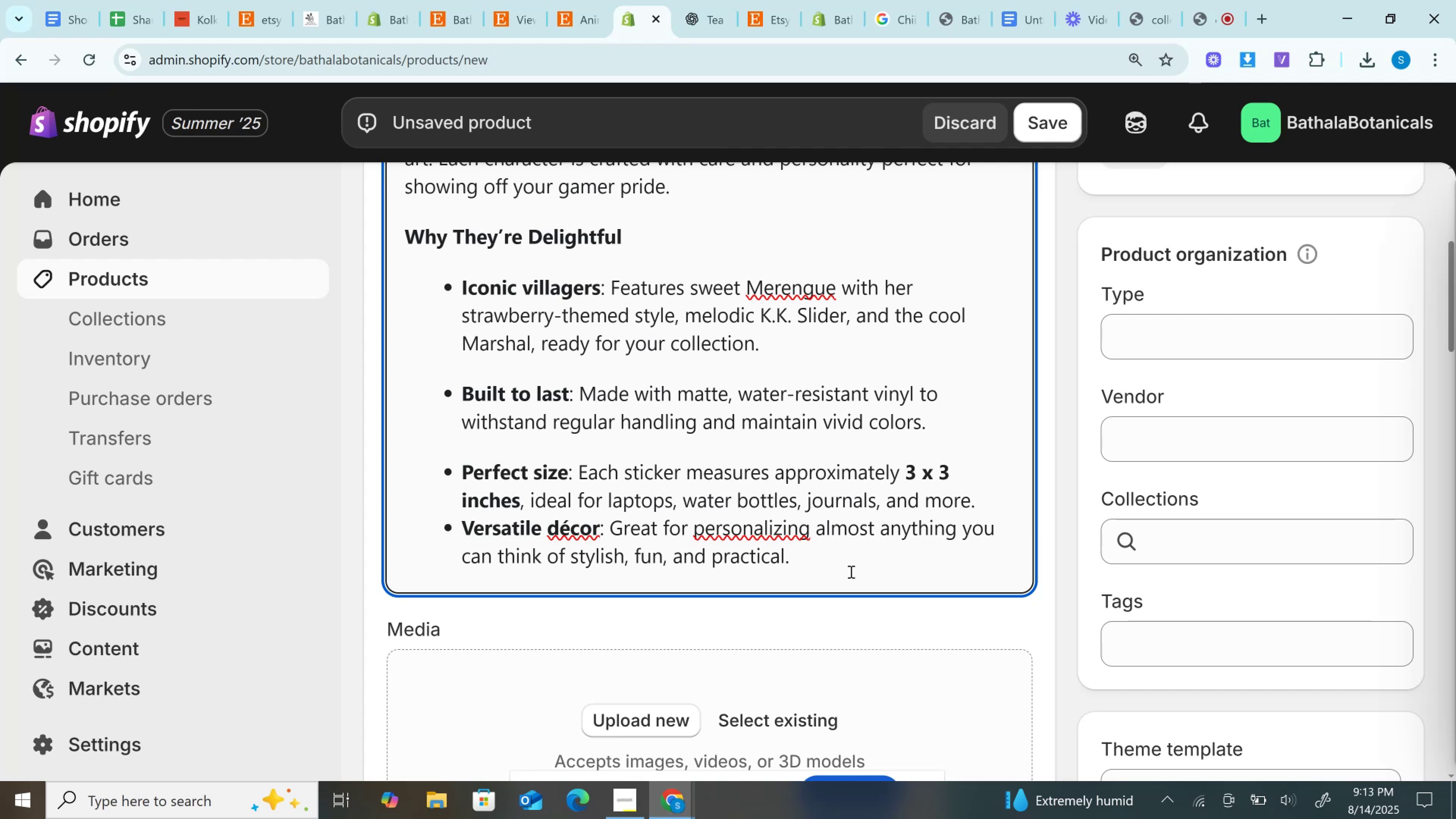 
left_click_drag(start_coordinate=[845, 571], to_coordinate=[452, 304])
 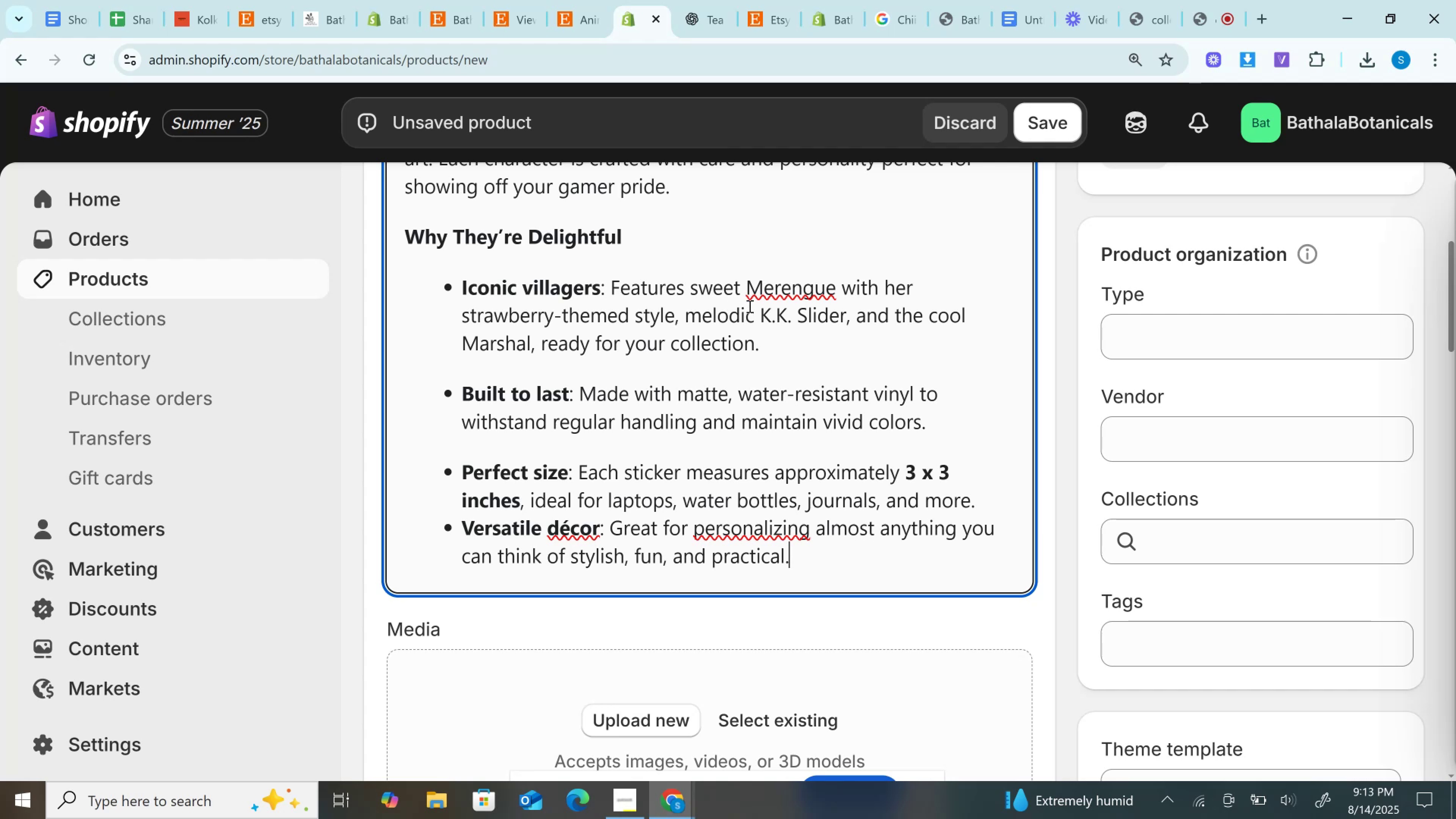 
mouse_move([793, 300])
 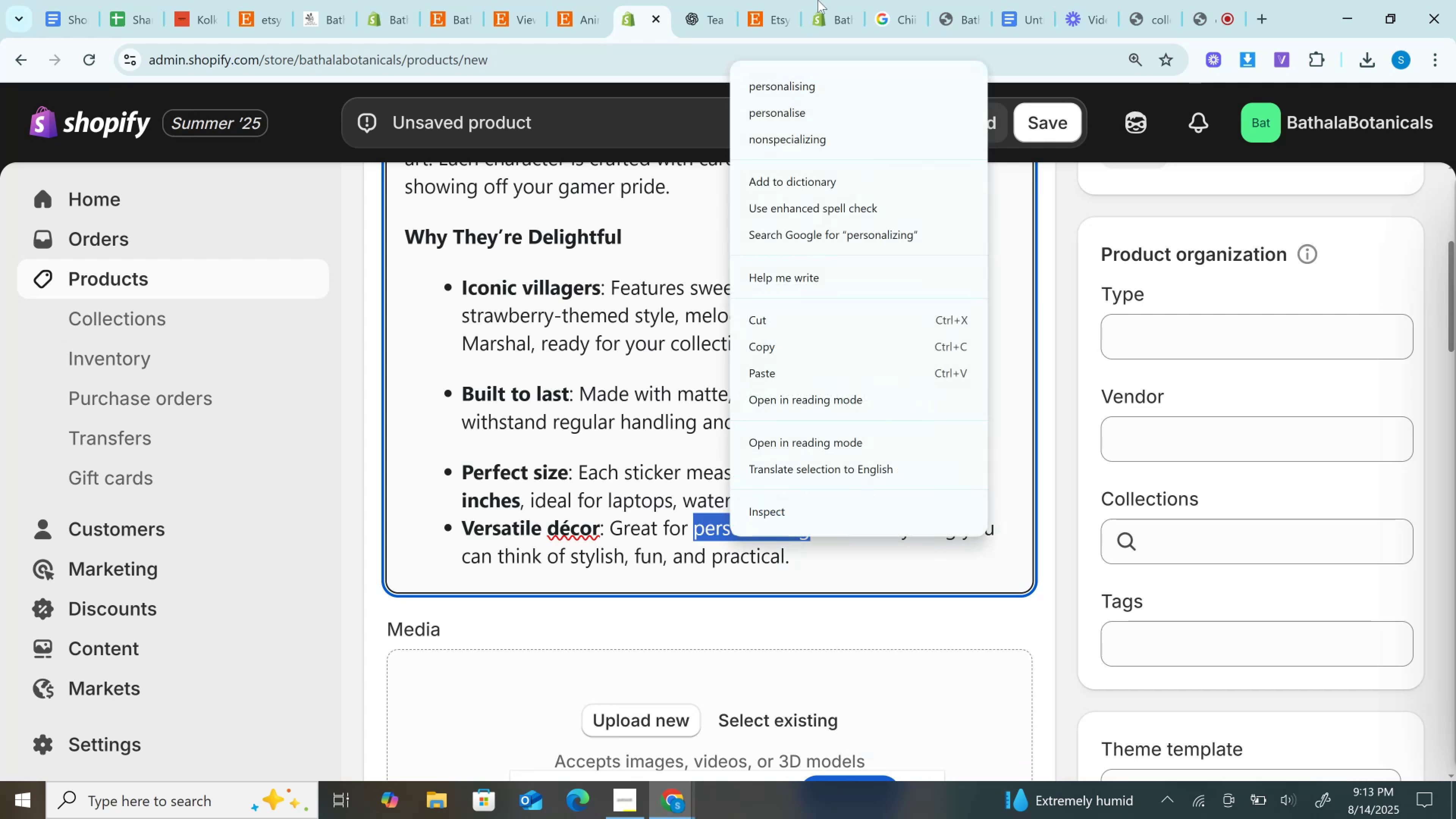 
left_click([814, 79])
 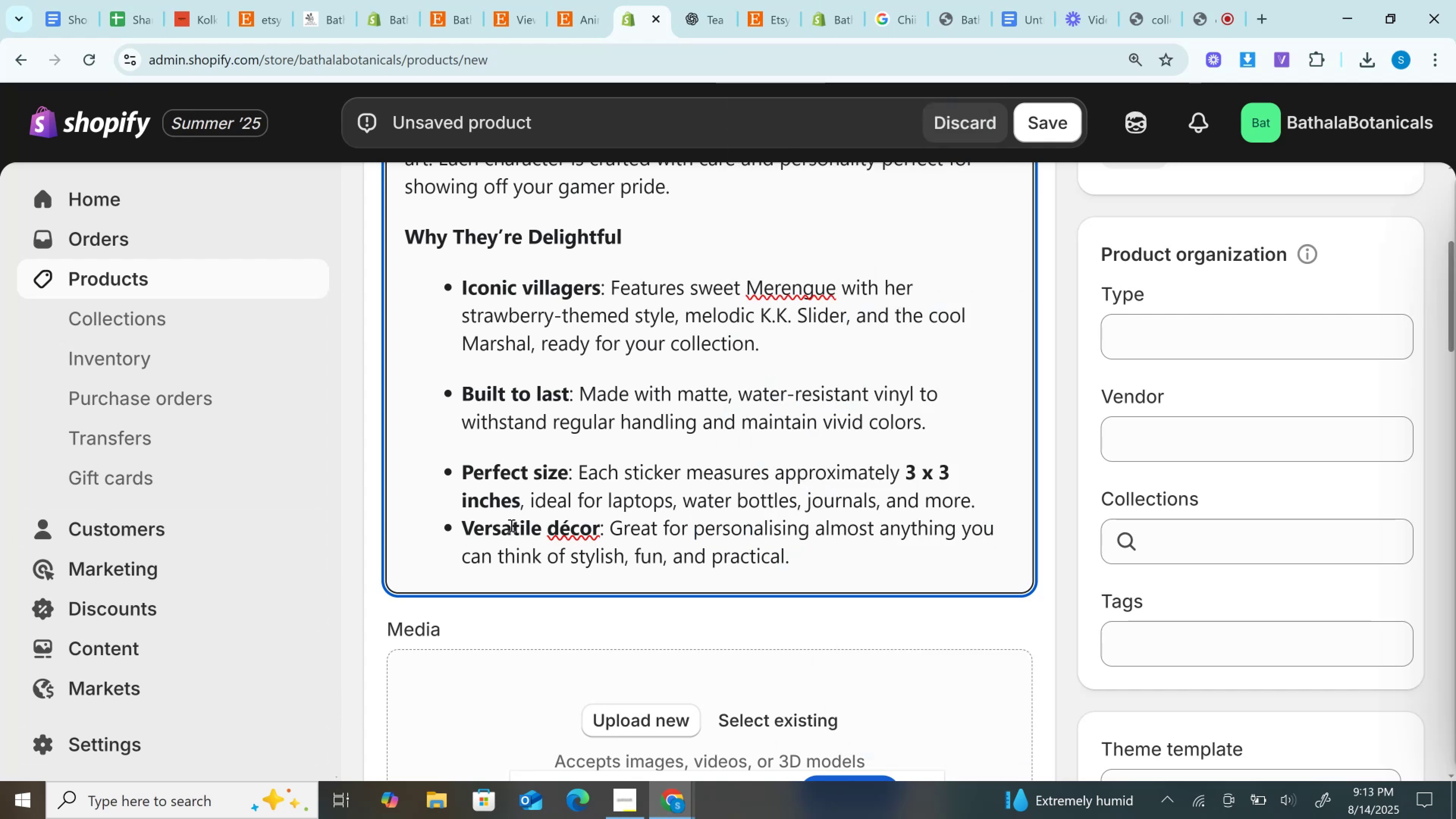 
right_click([562, 533])
 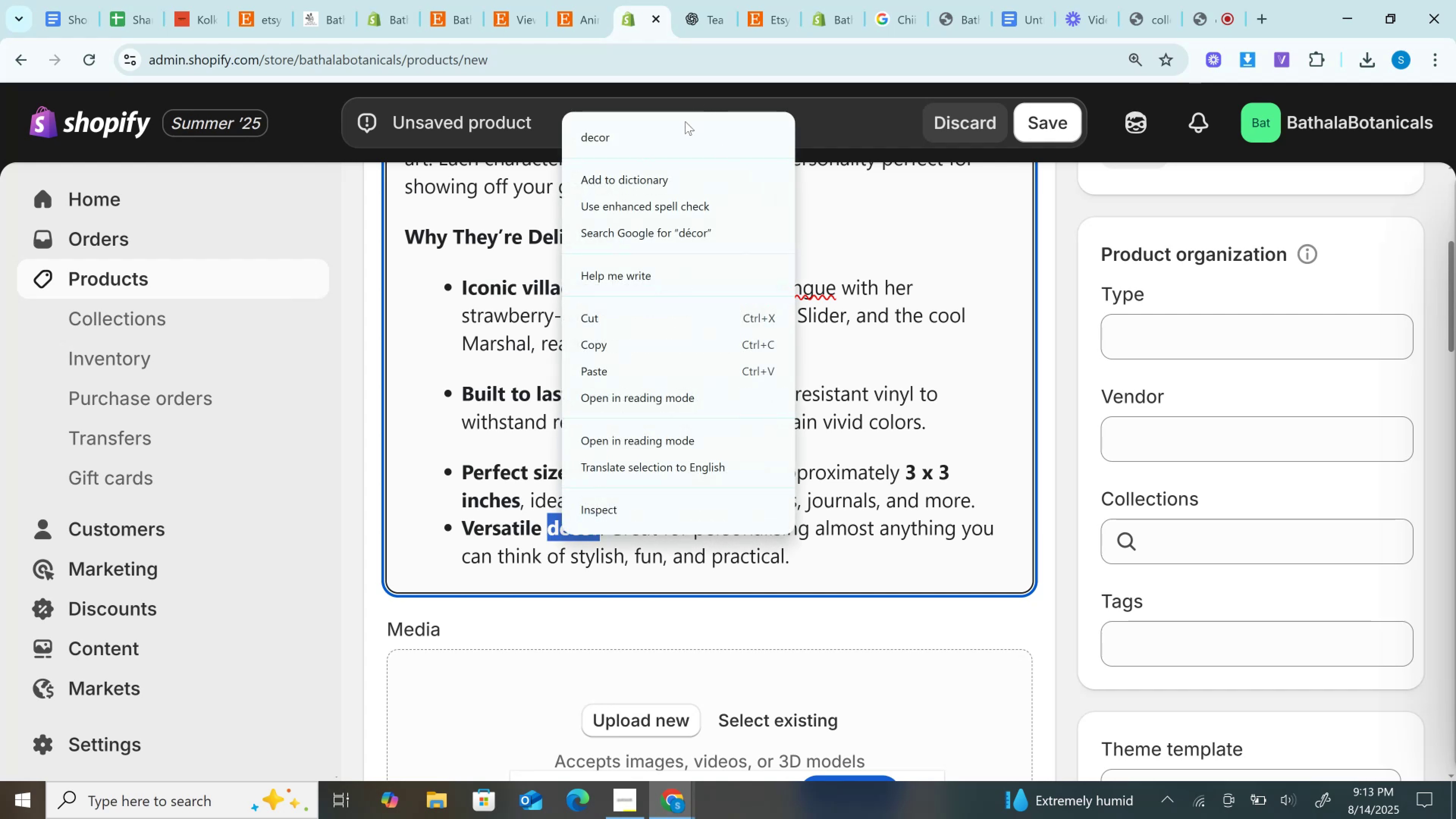 
left_click([682, 131])
 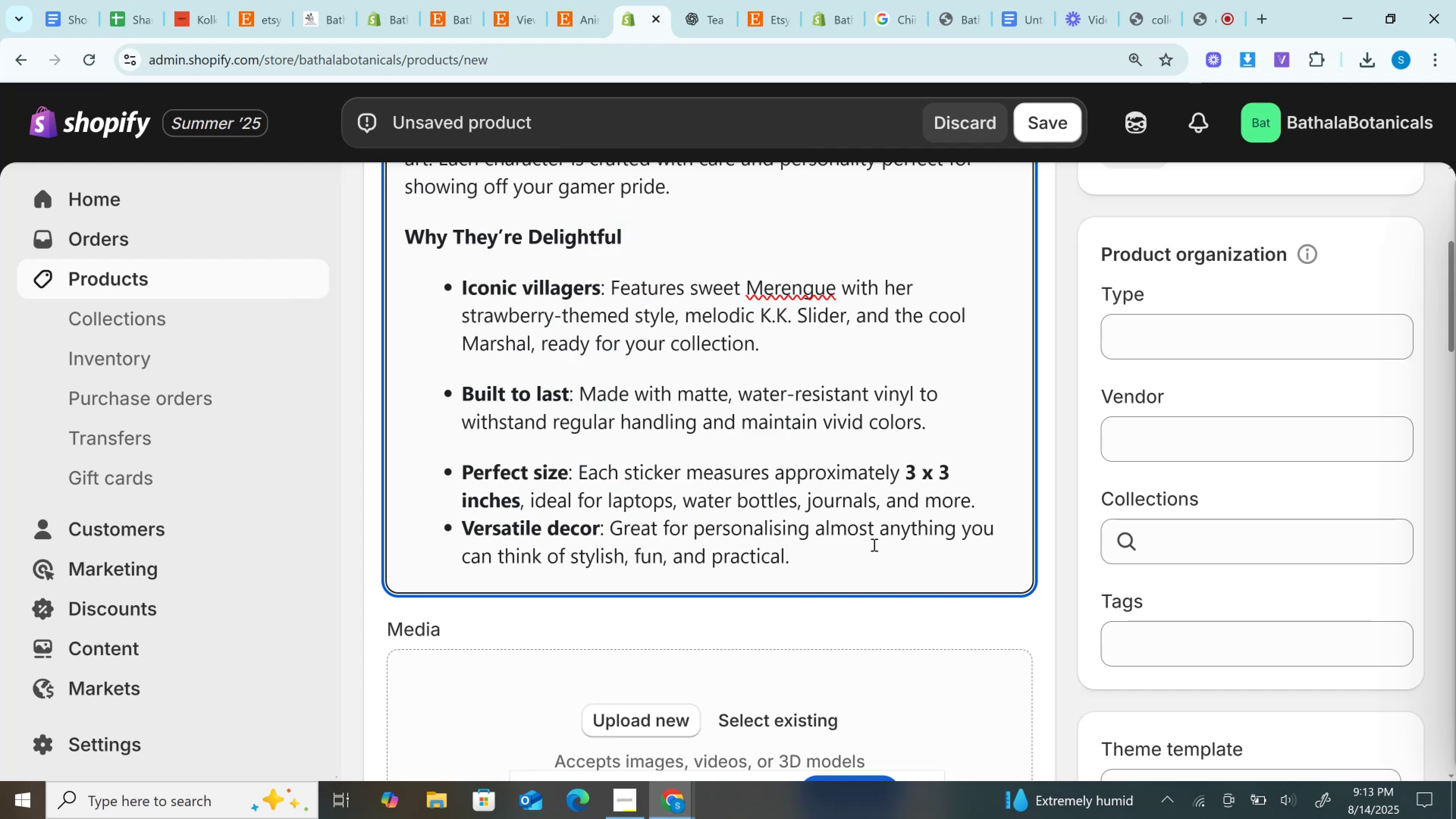 
left_click_drag(start_coordinate=[863, 552], to_coordinate=[438, 277])
 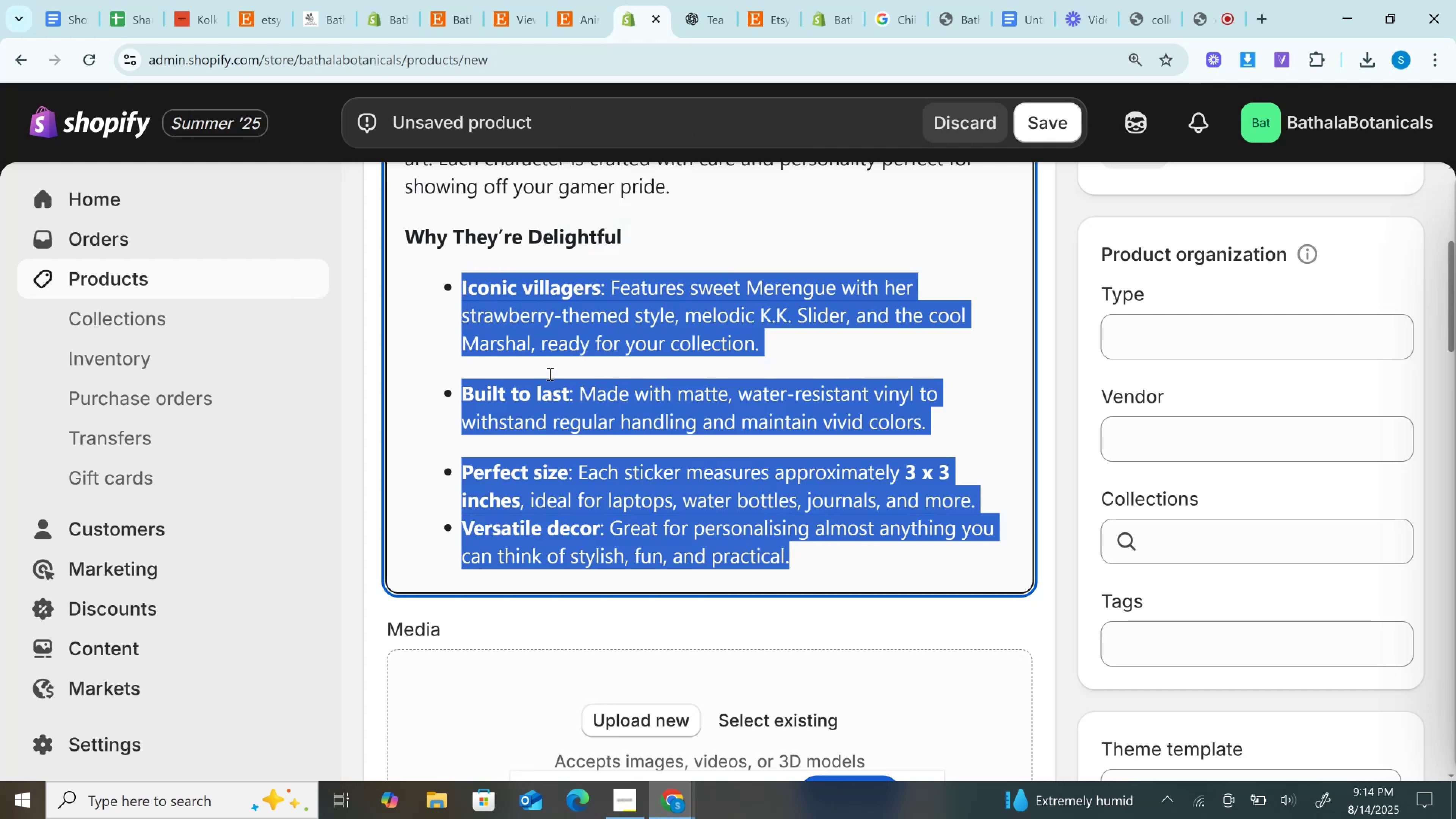 
scroll: coordinate [549, 373], scroll_direction: down, amount: 1.0
 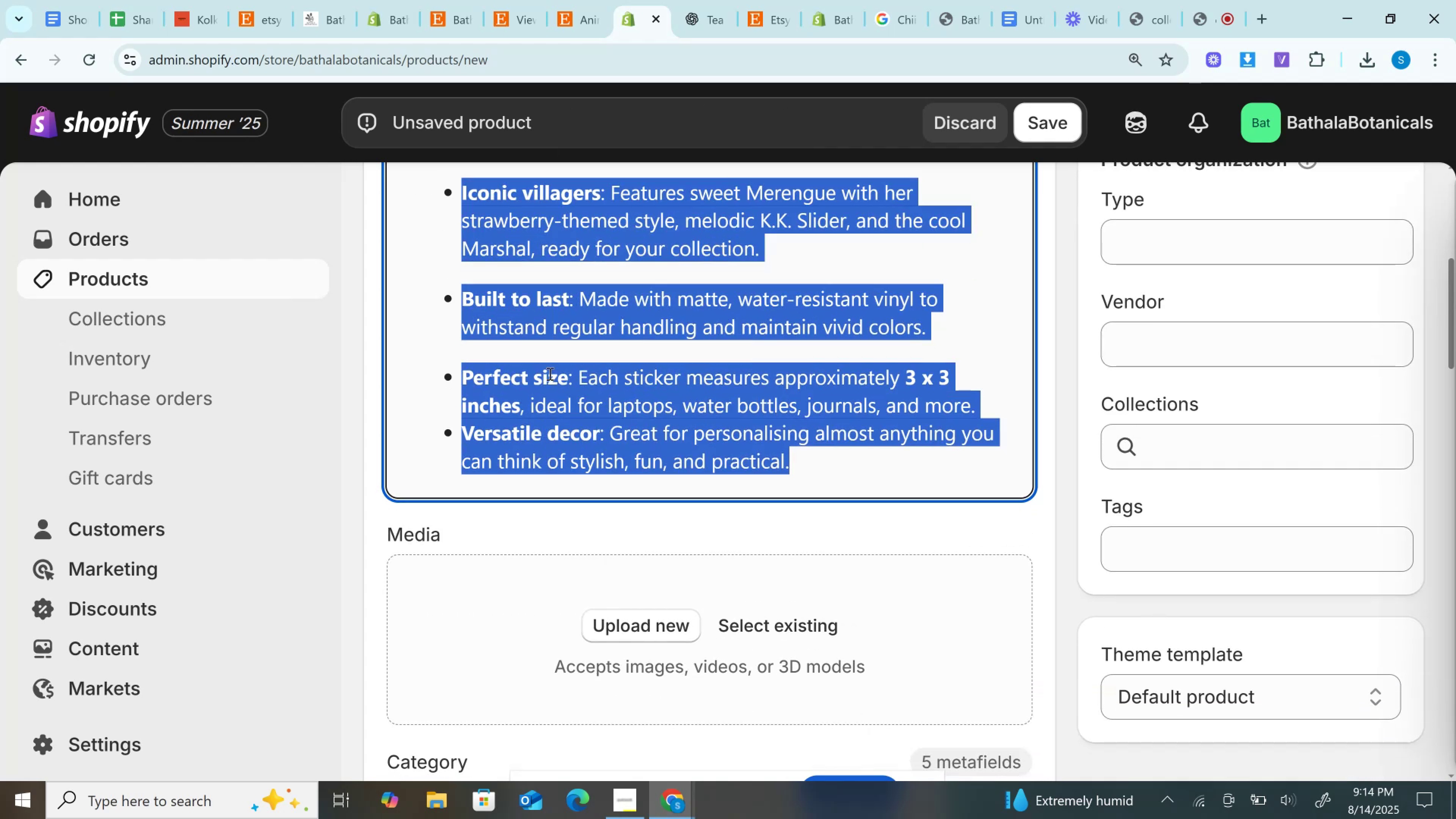 
scroll: coordinate [549, 373], scroll_direction: up, amount: 3.0
 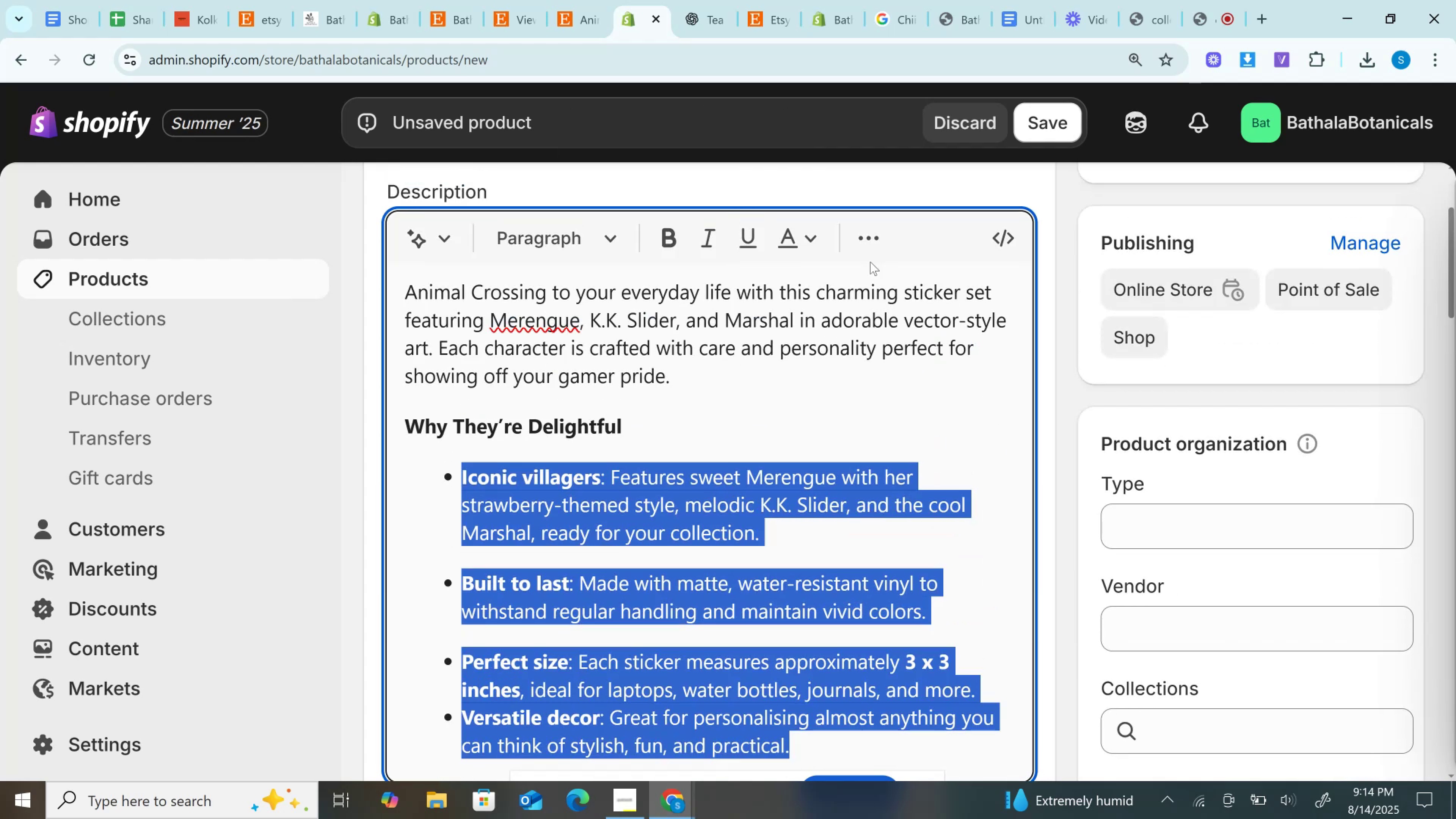 
left_click([863, 234])
 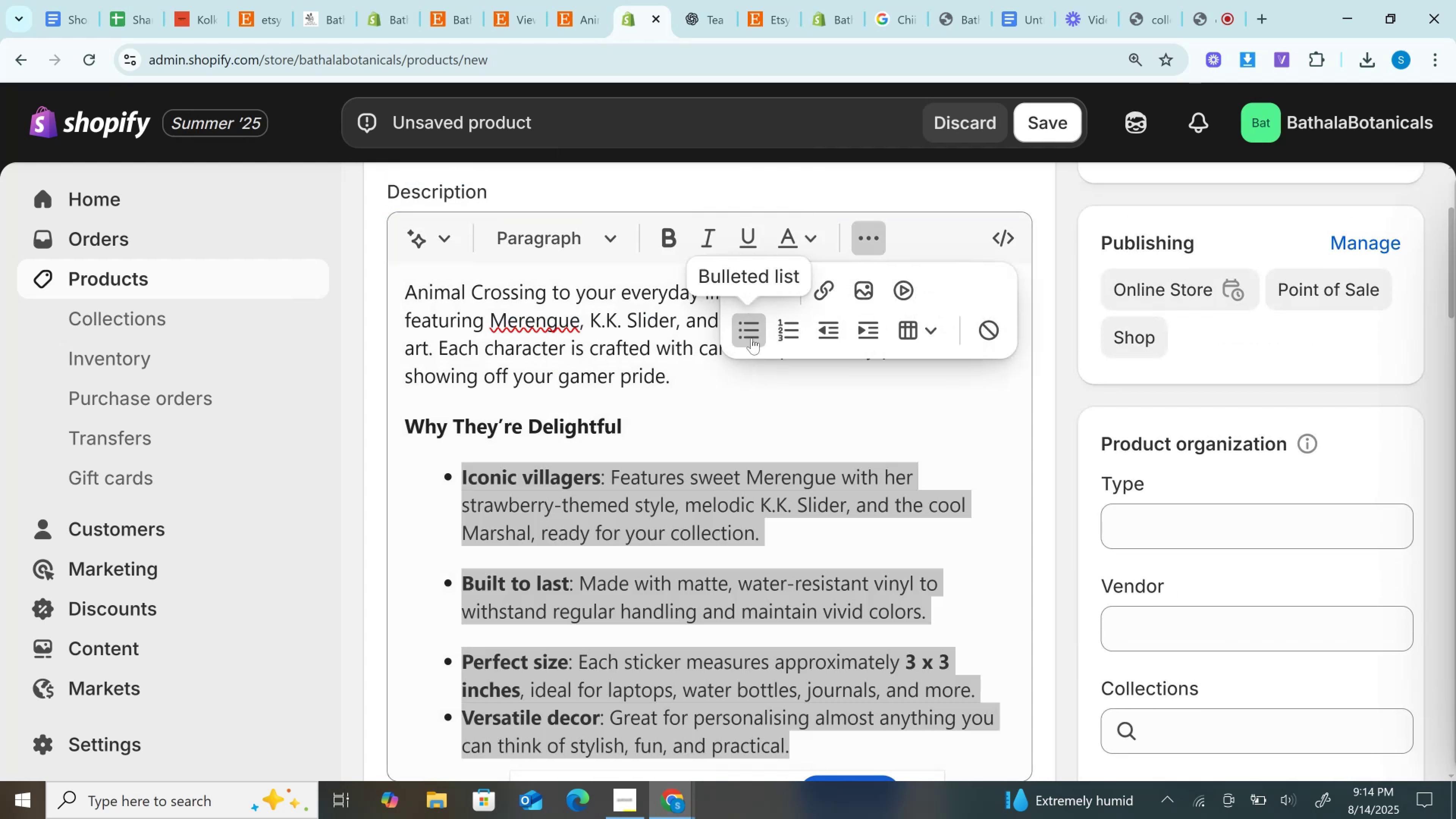 
left_click([752, 338])
 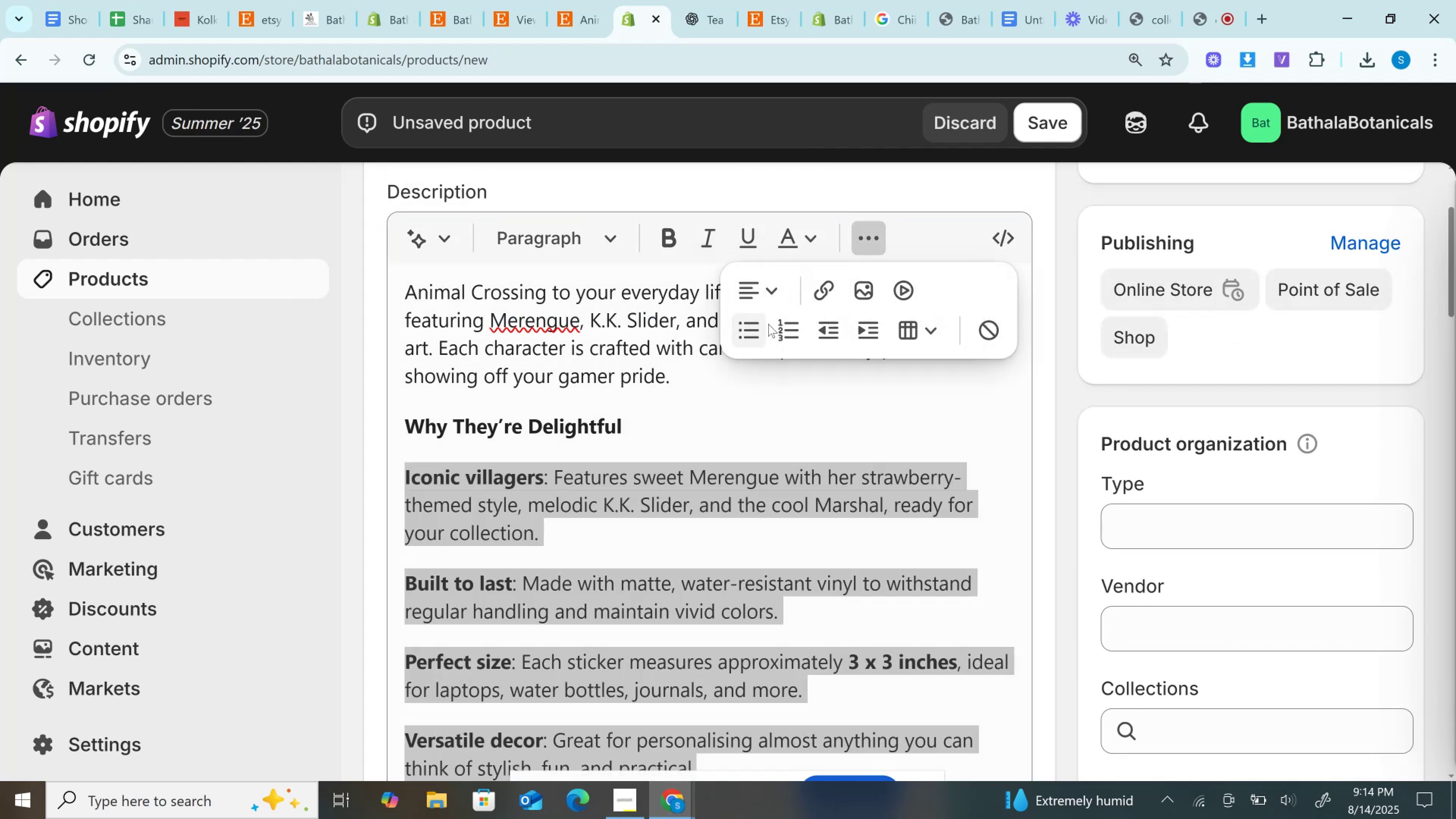 
left_click([751, 332])
 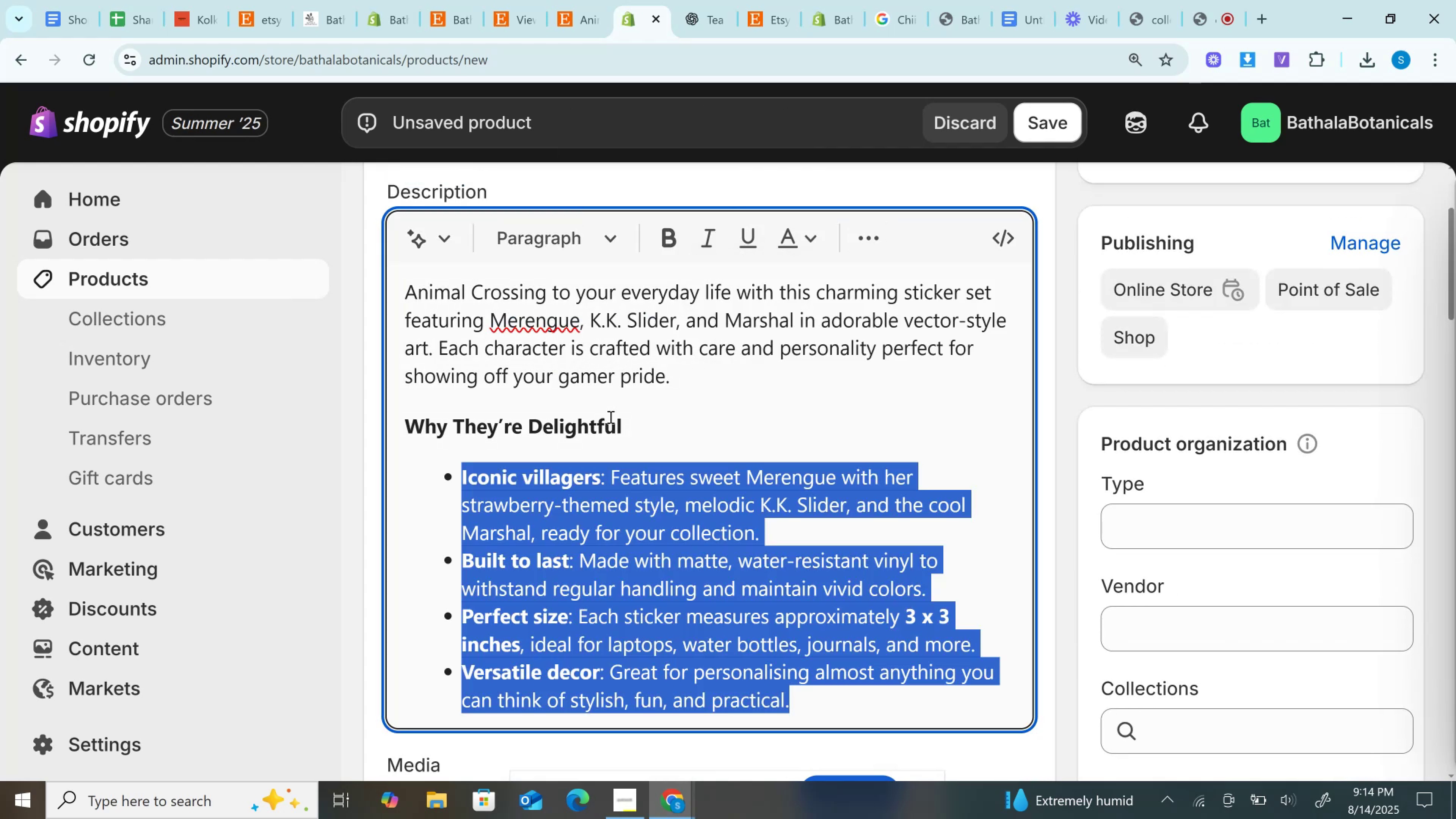 
left_click([625, 429])
 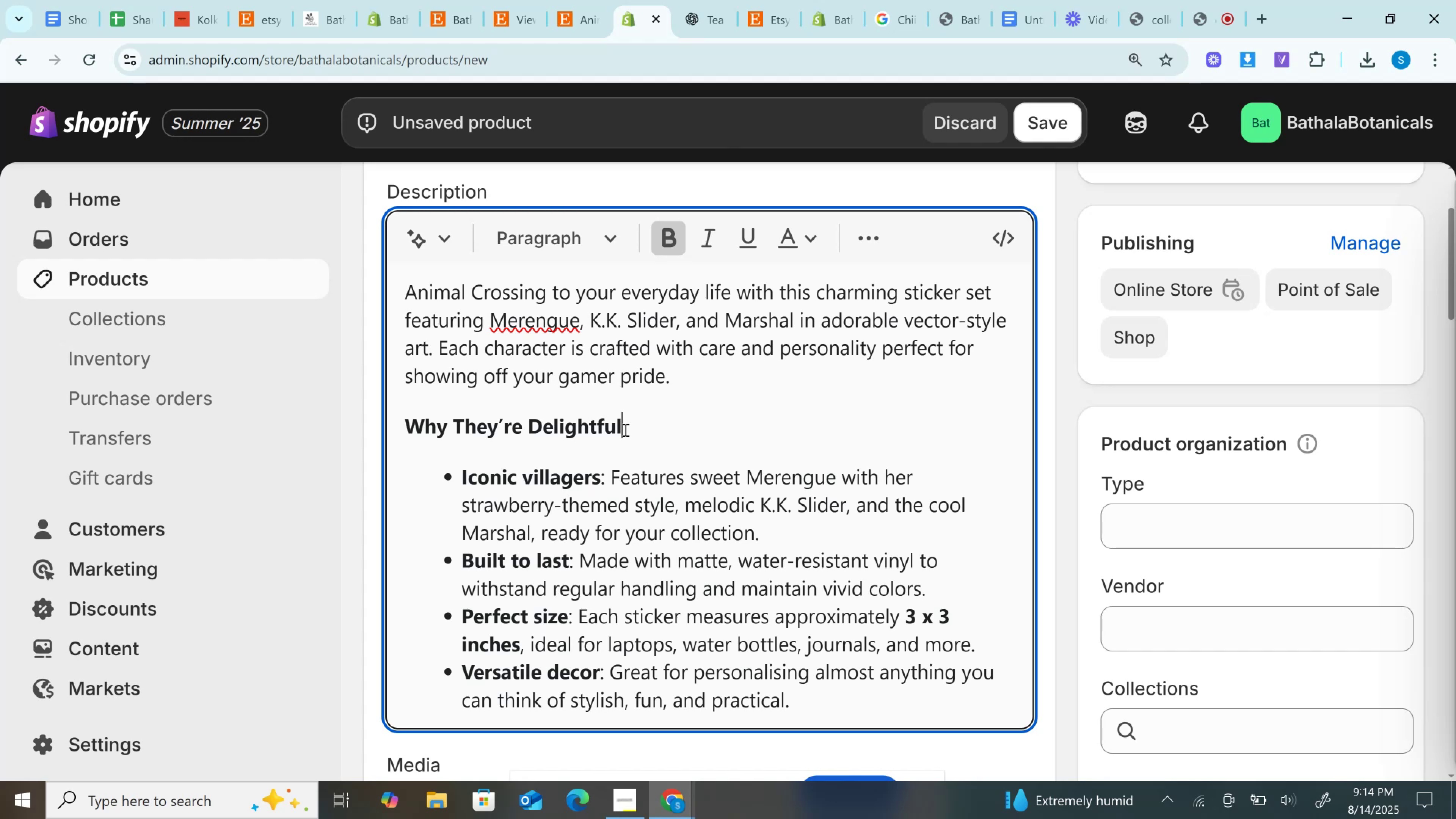 
scroll: coordinate [624, 429], scroll_direction: none, amount: 0.0
 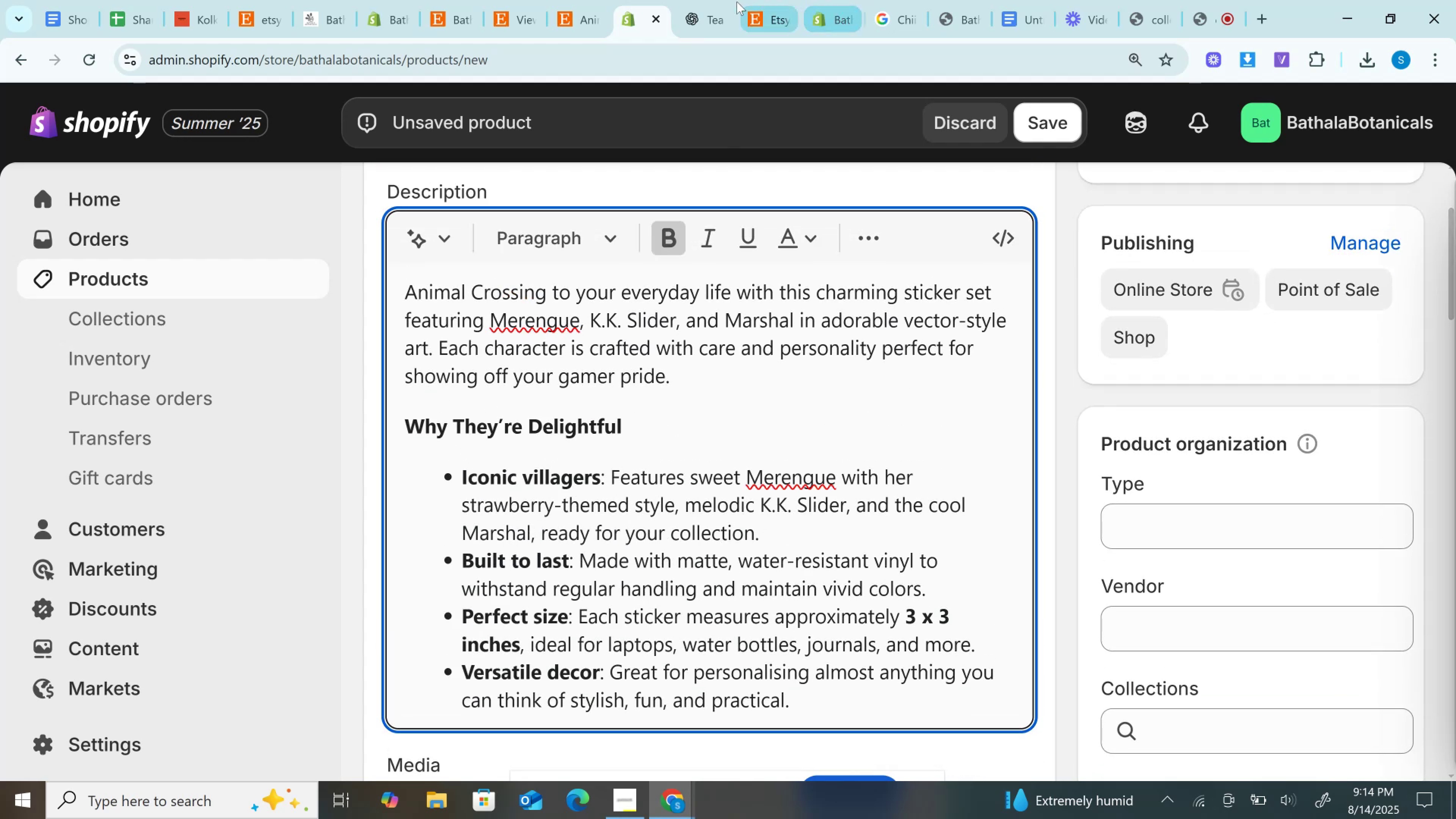 
left_click([712, 6])
 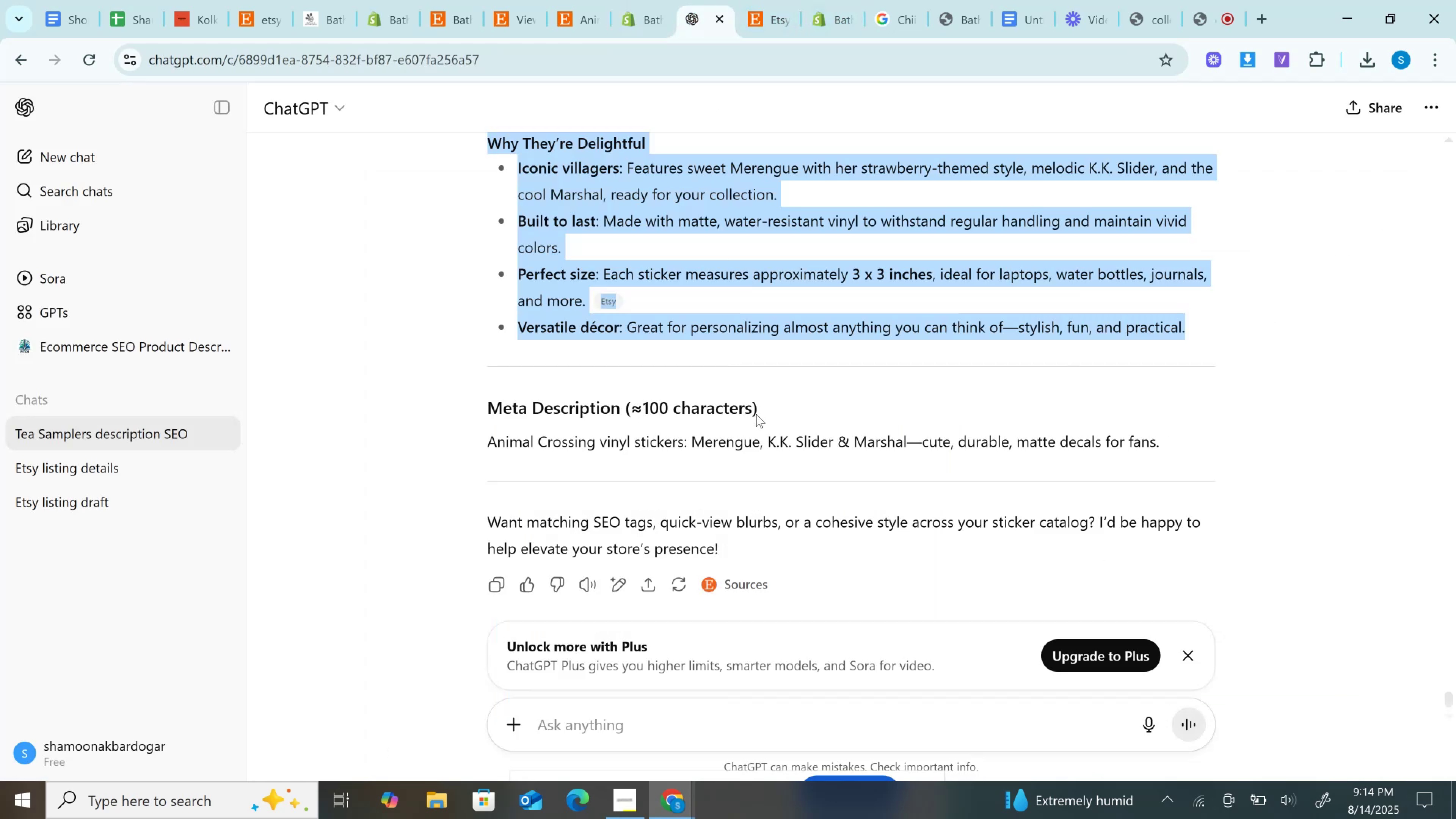 
scroll: coordinate [756, 413], scroll_direction: up, amount: 3.0
 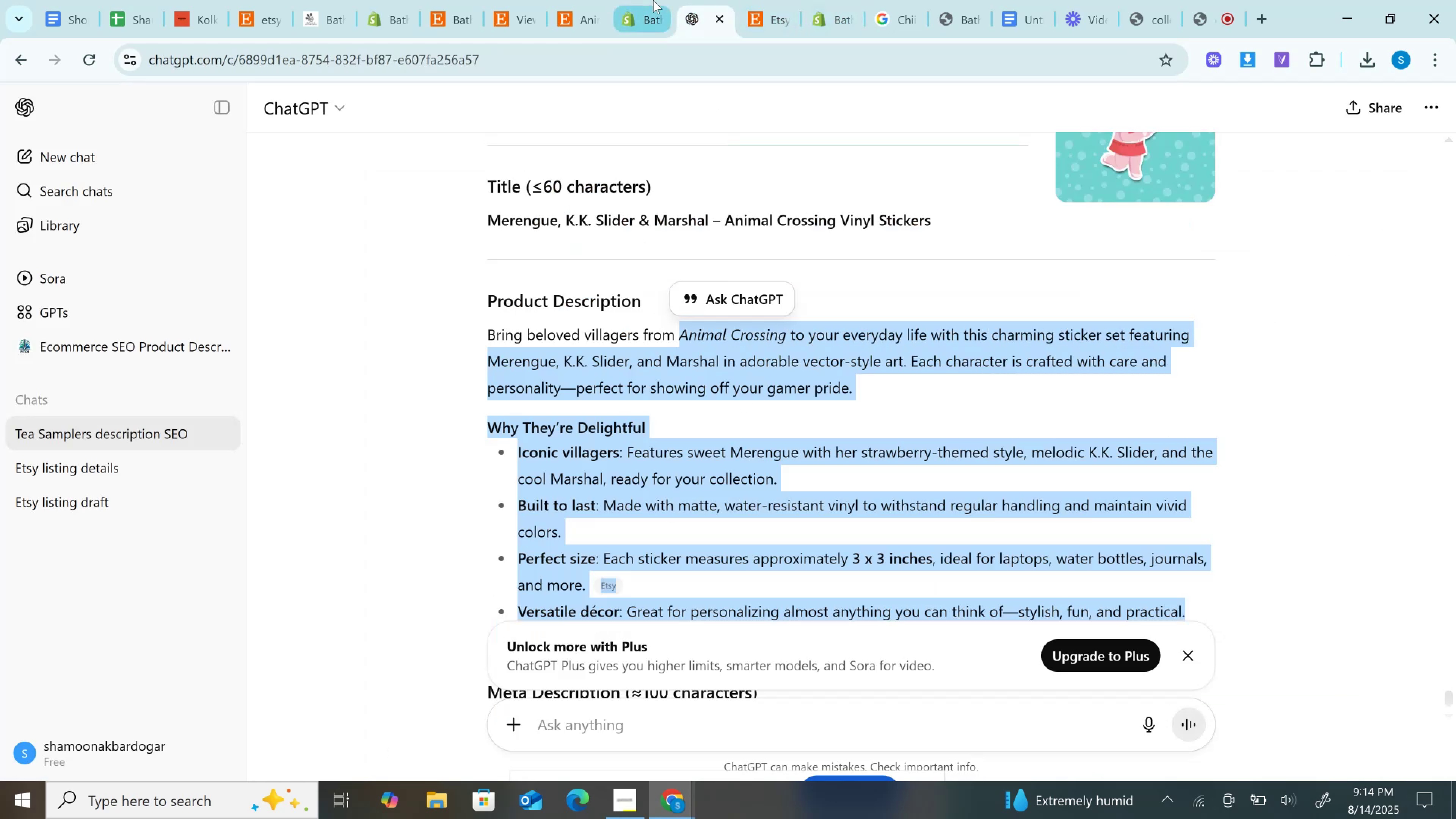 
left_click([651, 0])
 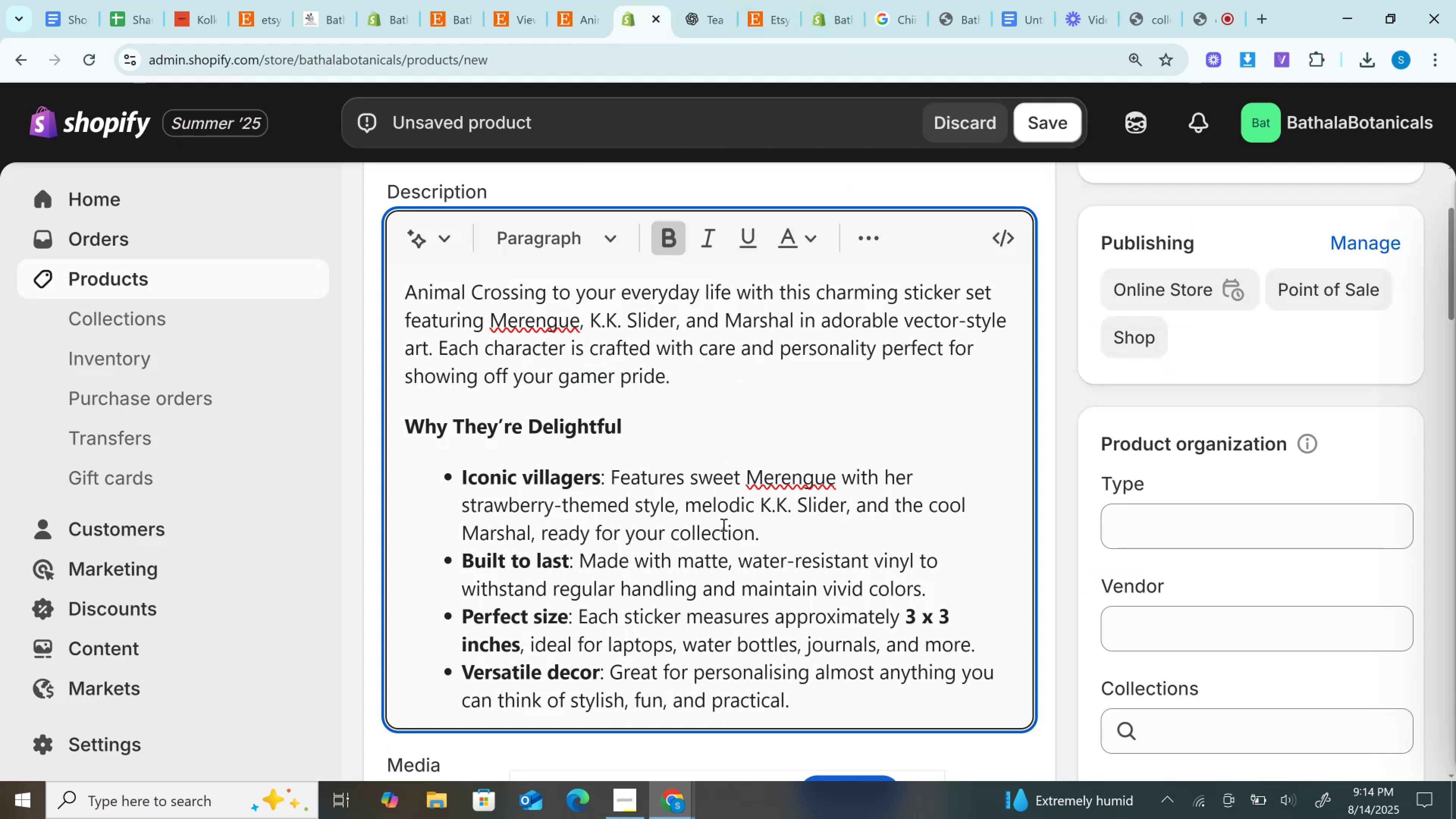 
scroll: coordinate [722, 524], scroll_direction: down, amount: 2.0
 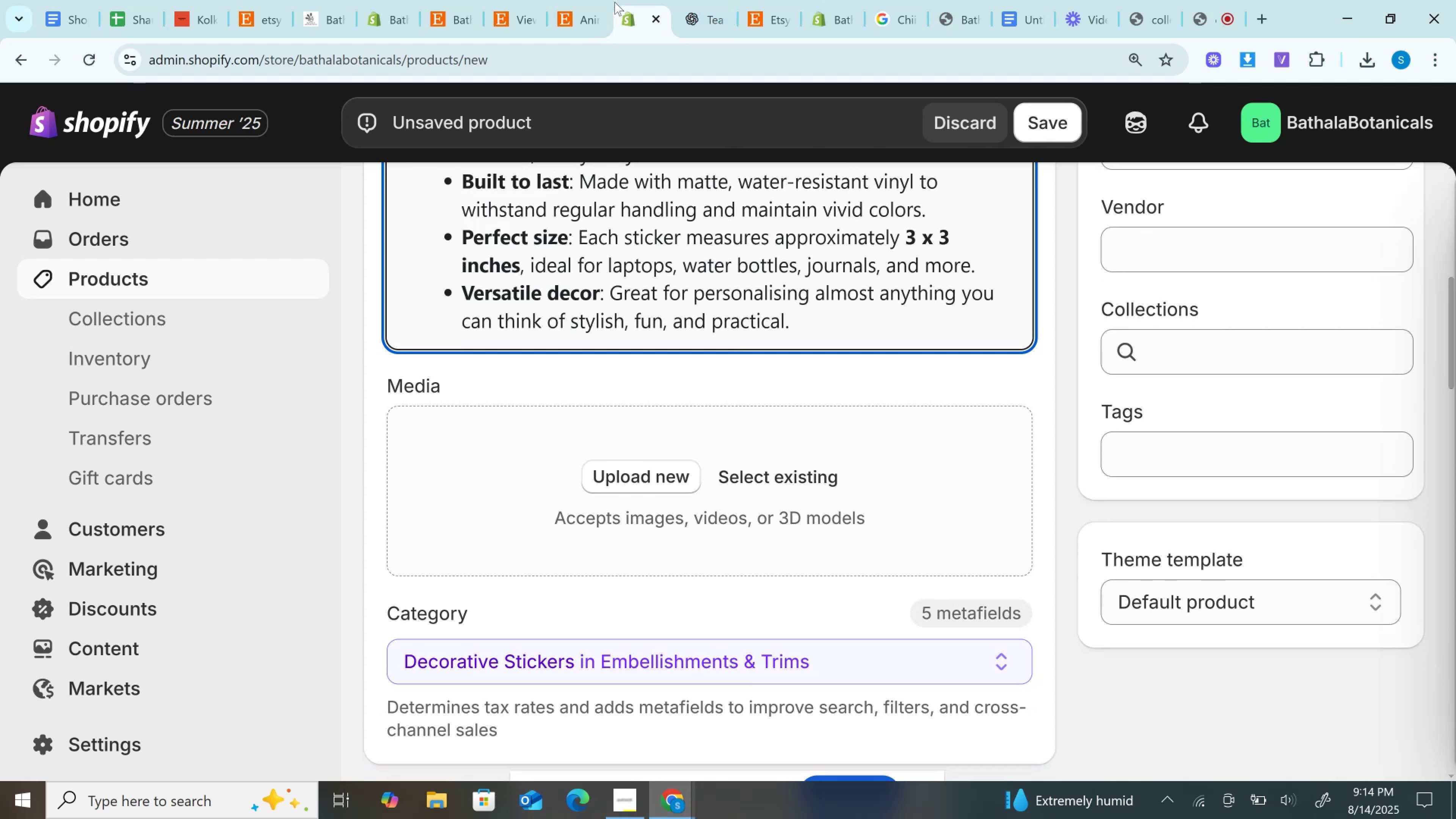 
left_click([591, 2])
 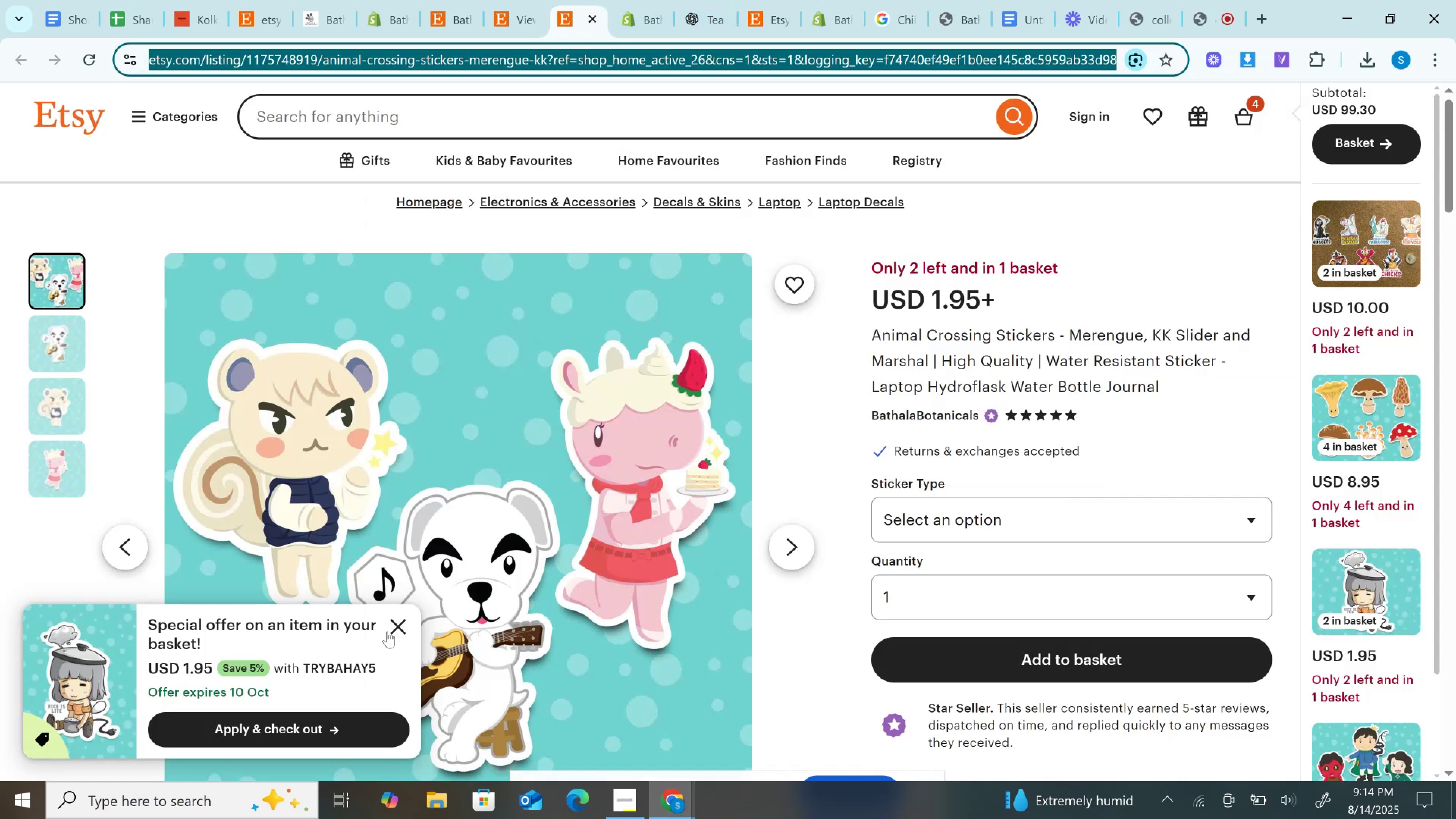 
left_click([394, 629])
 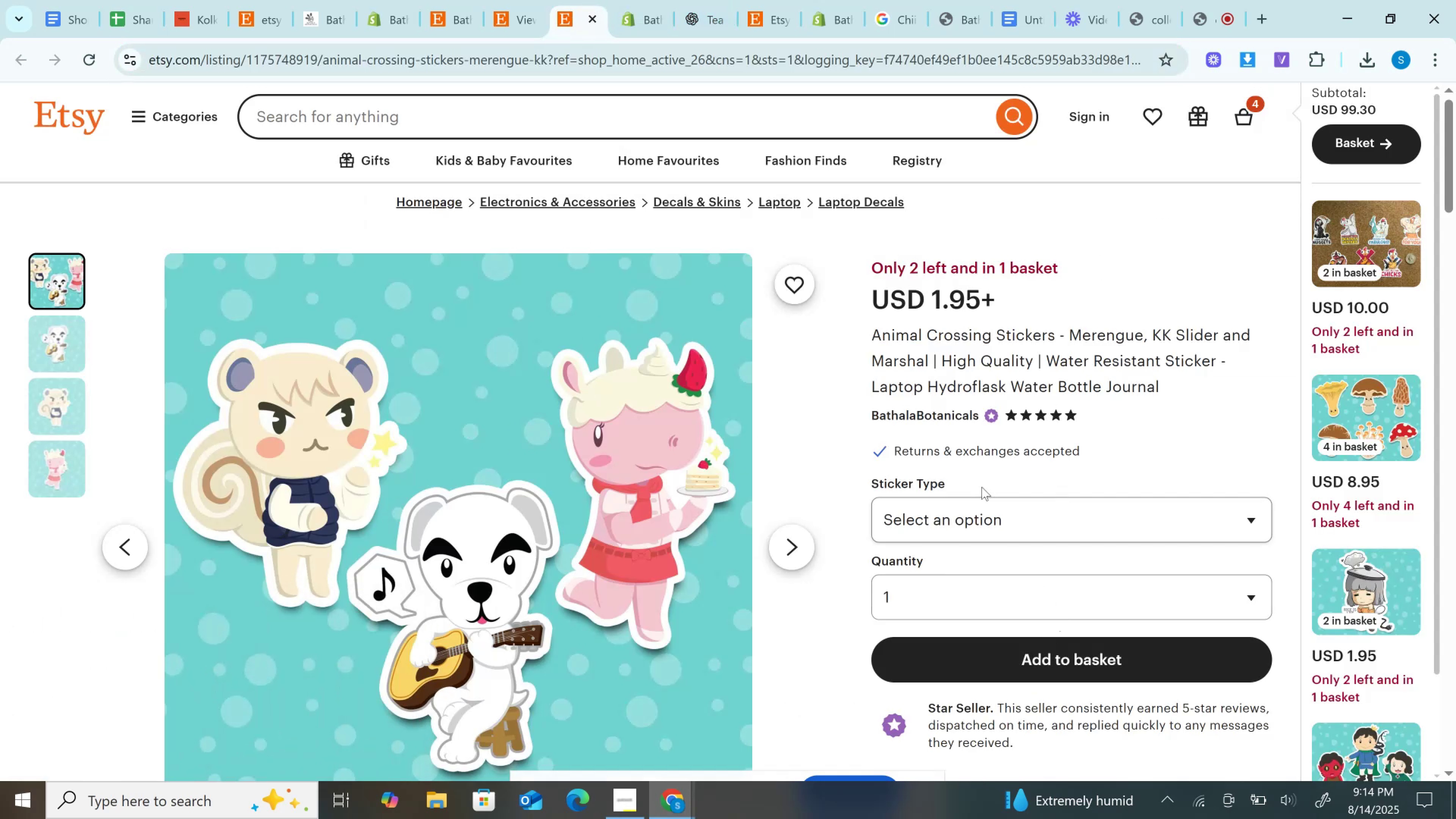 
left_click([1000, 531])
 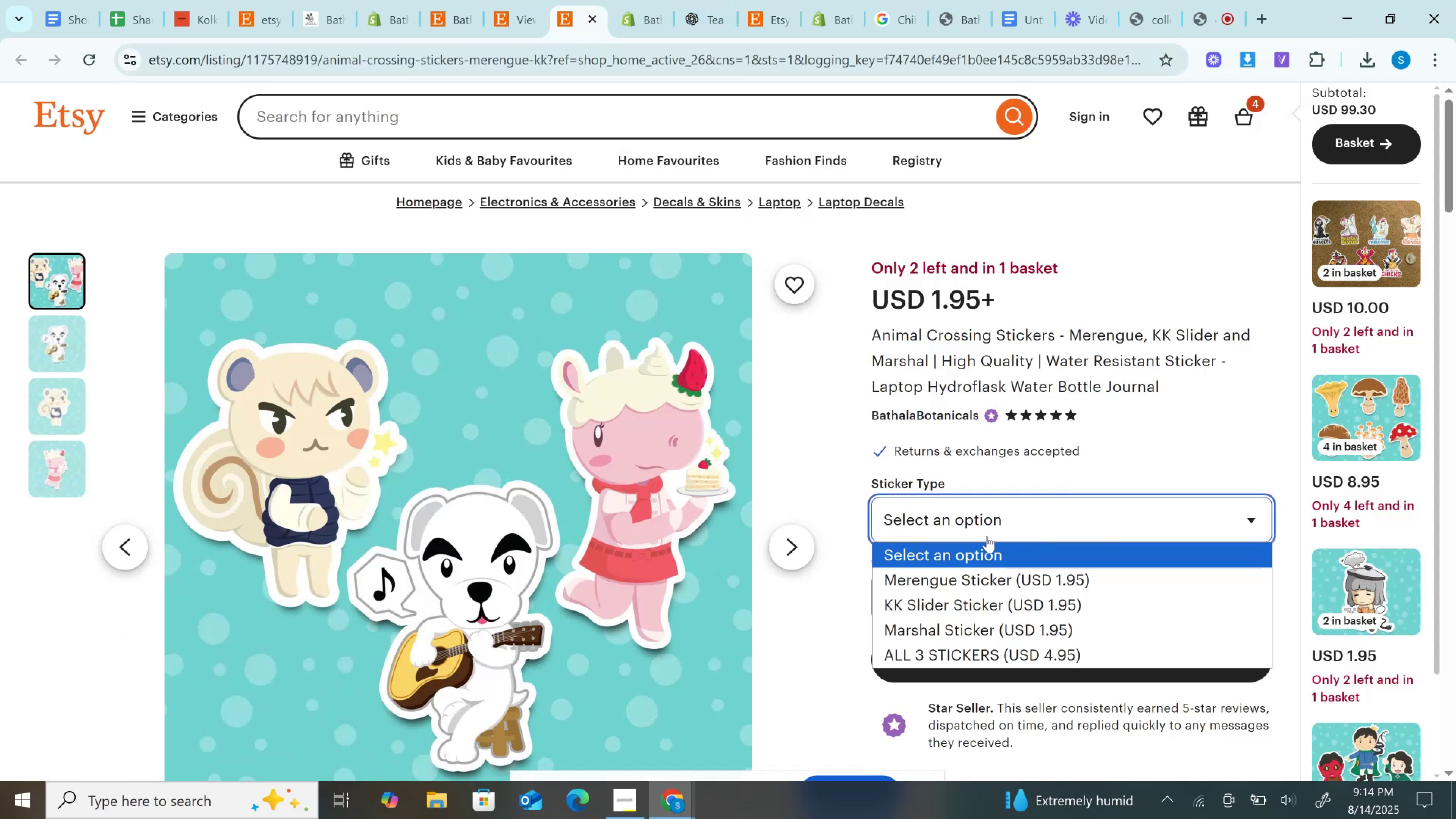 
left_click([986, 536])
 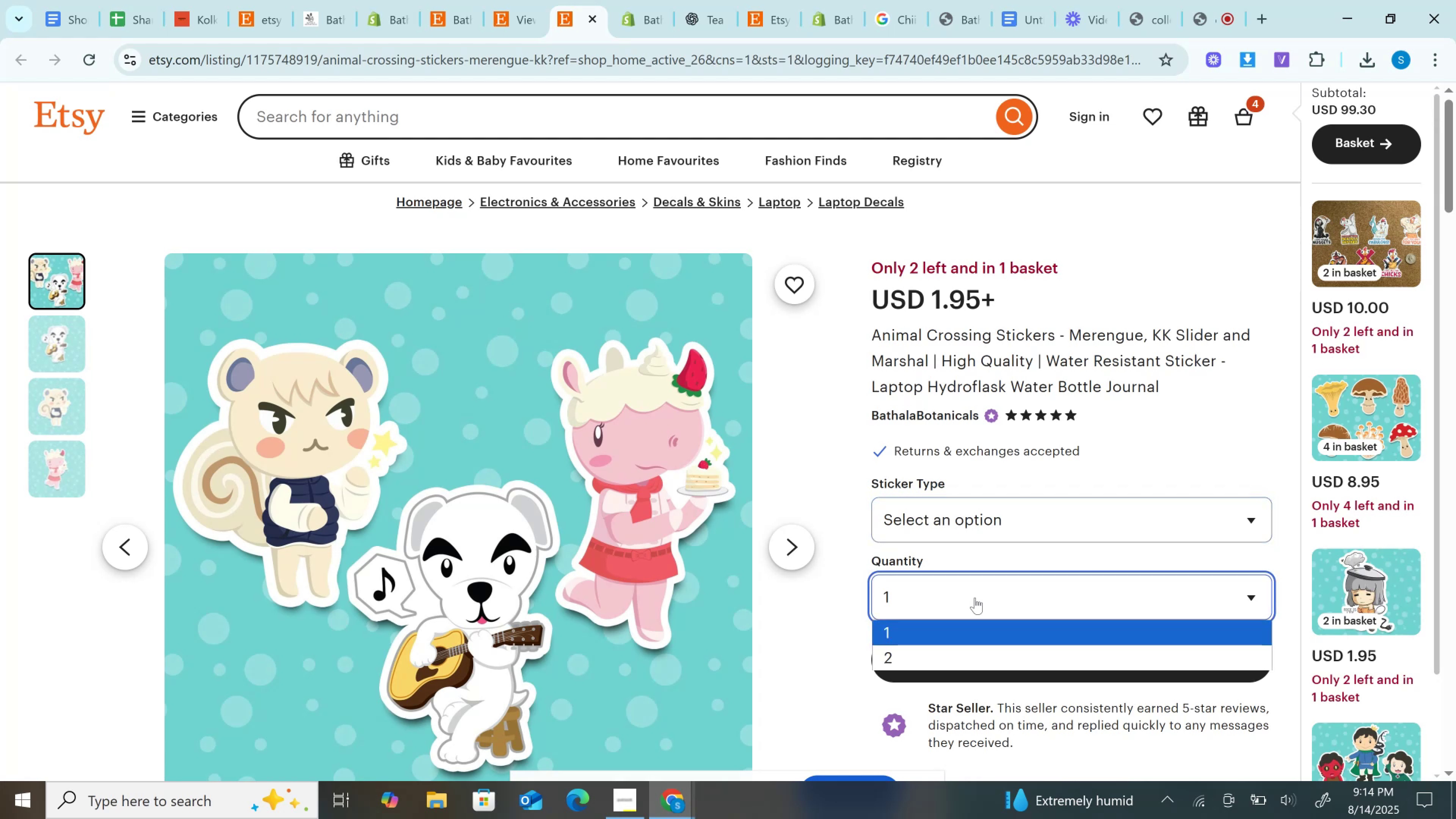 
double_click([975, 598])
 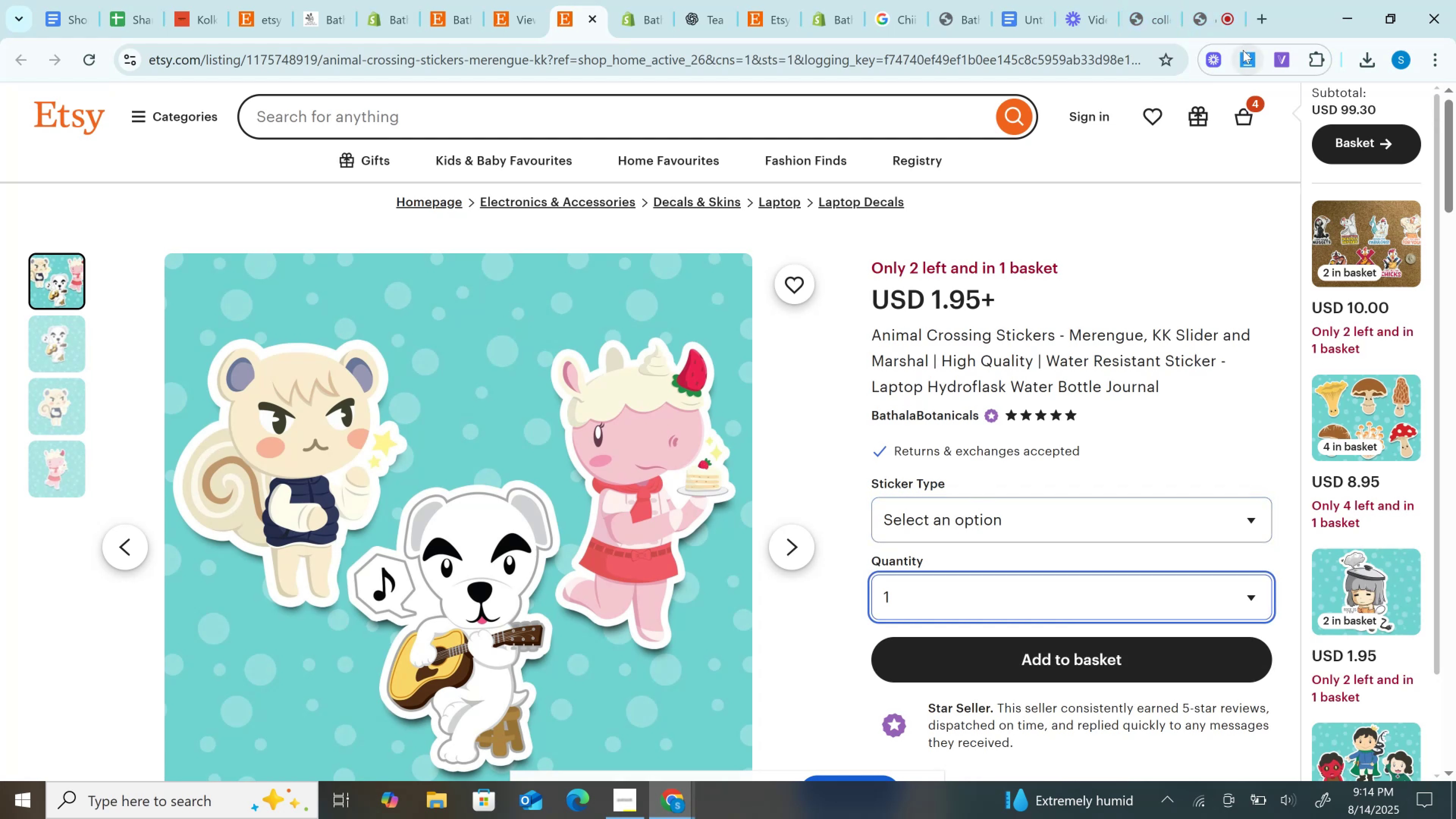 
left_click([1243, 63])
 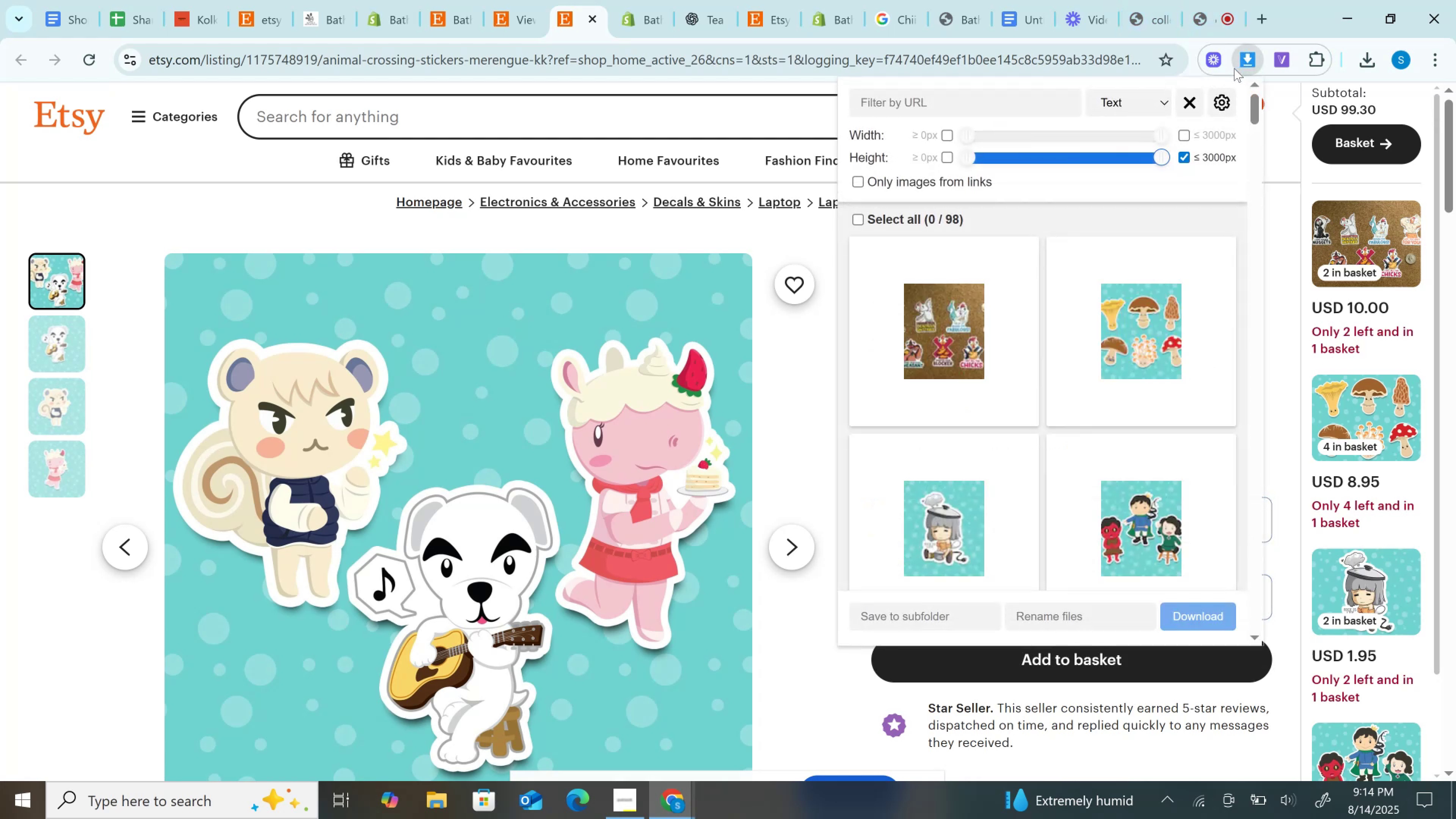 
wait(5.3)
 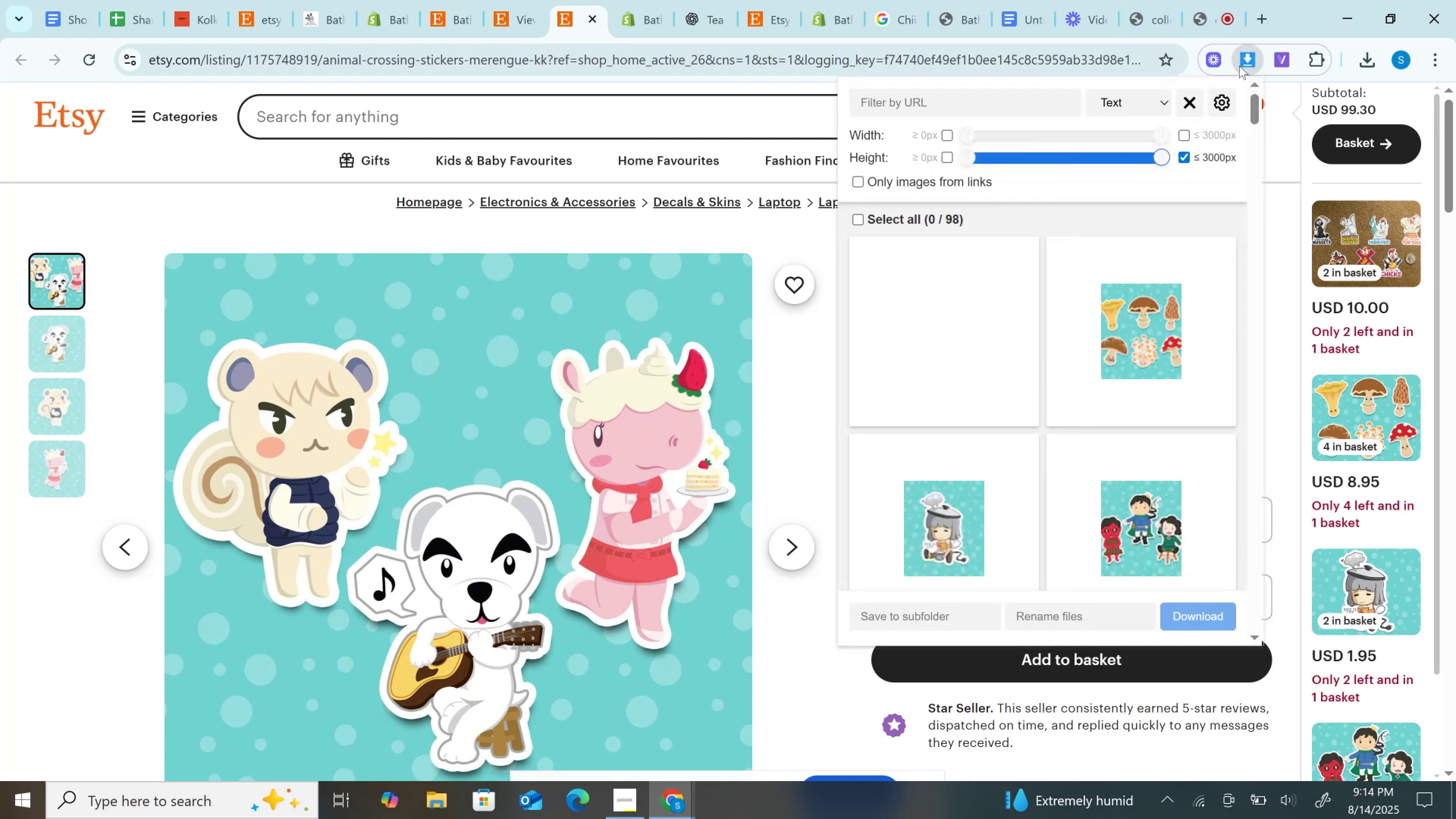 
scroll: coordinate [1150, 265], scroll_direction: down, amount: 4.0
 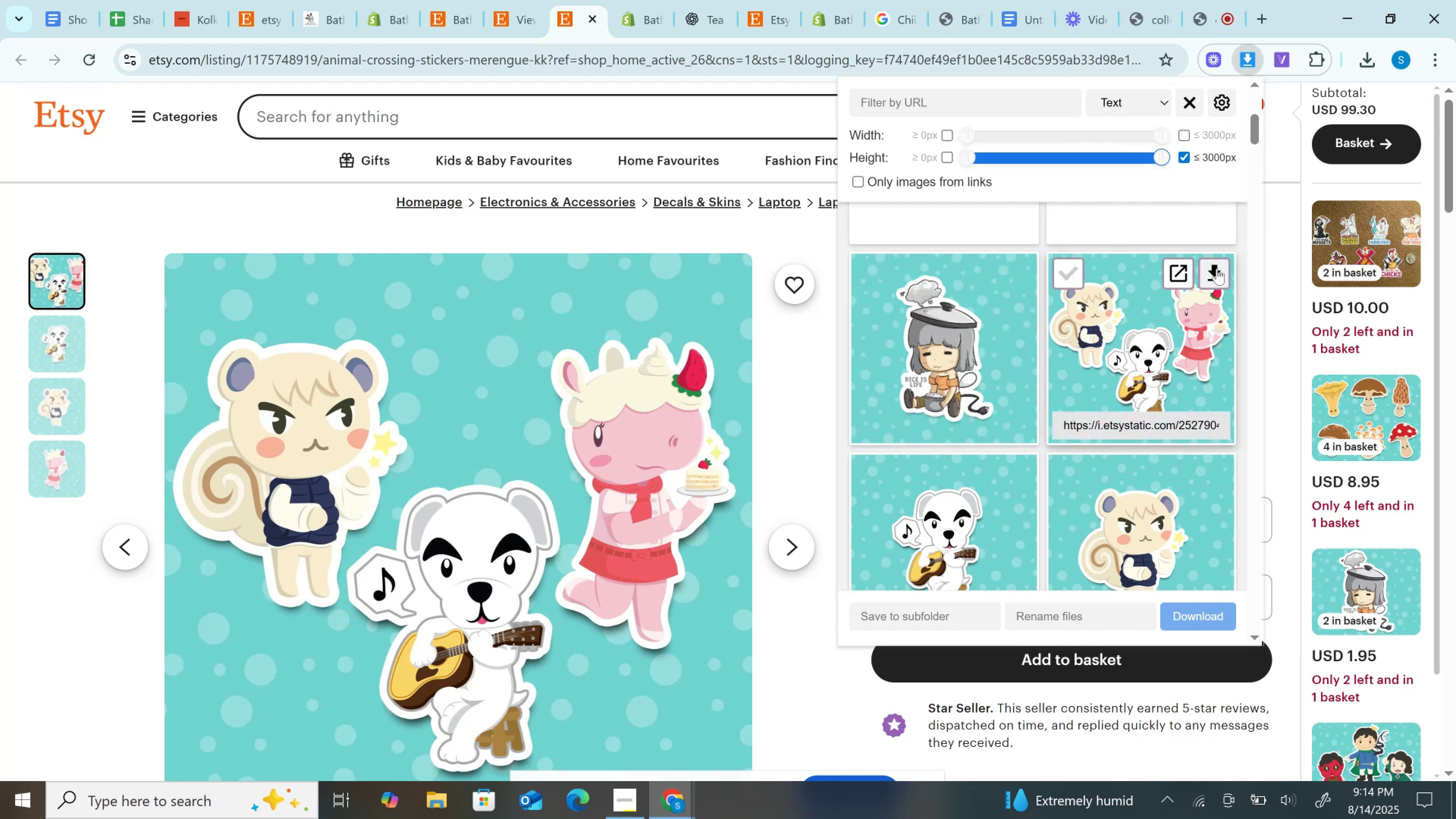 
left_click([1217, 268])
 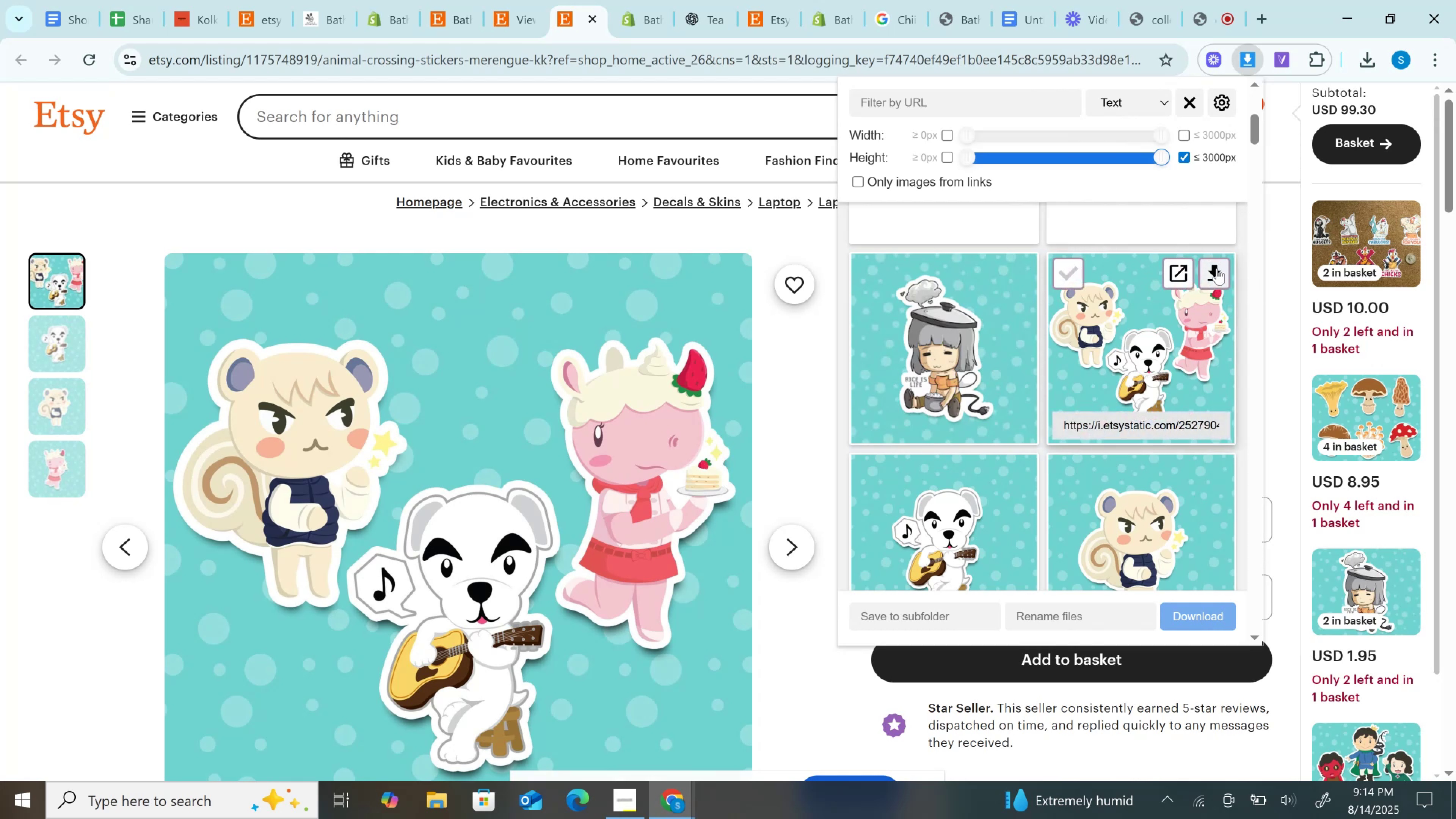 
scroll: coordinate [1217, 268], scroll_direction: down, amount: 1.0
 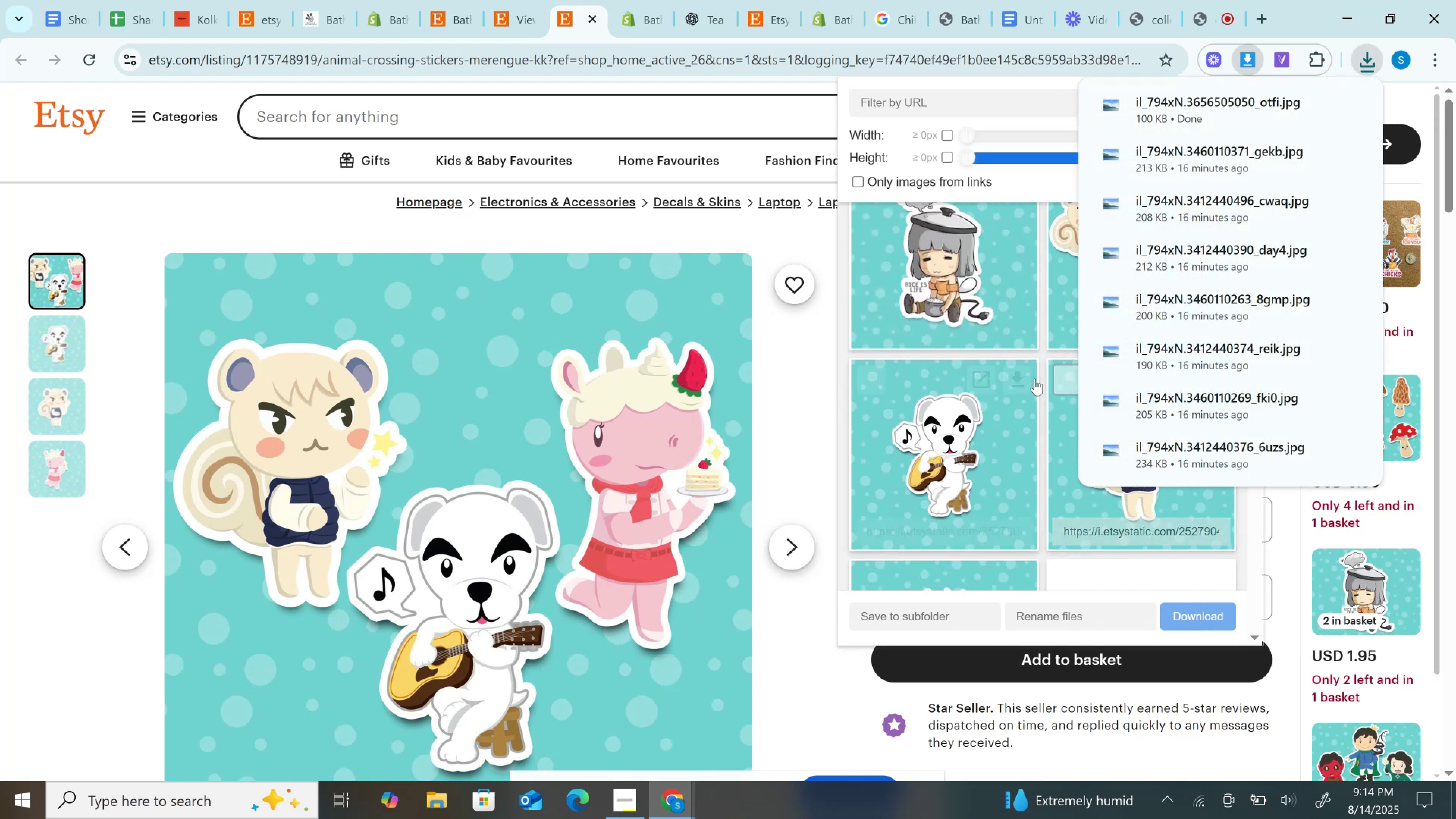 
left_click([1029, 378])
 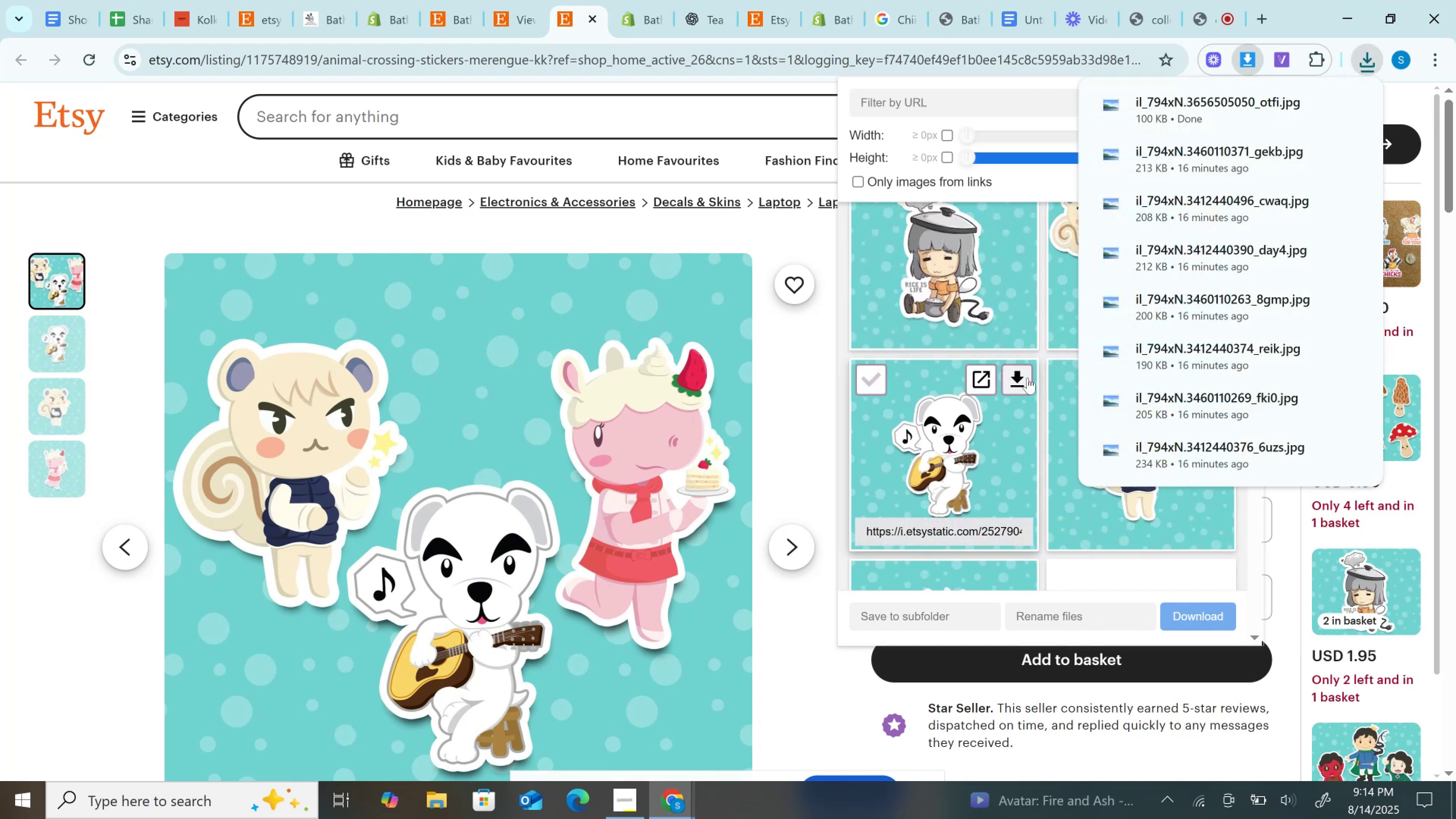 
scroll: coordinate [1028, 378], scroll_direction: down, amount: 1.0
 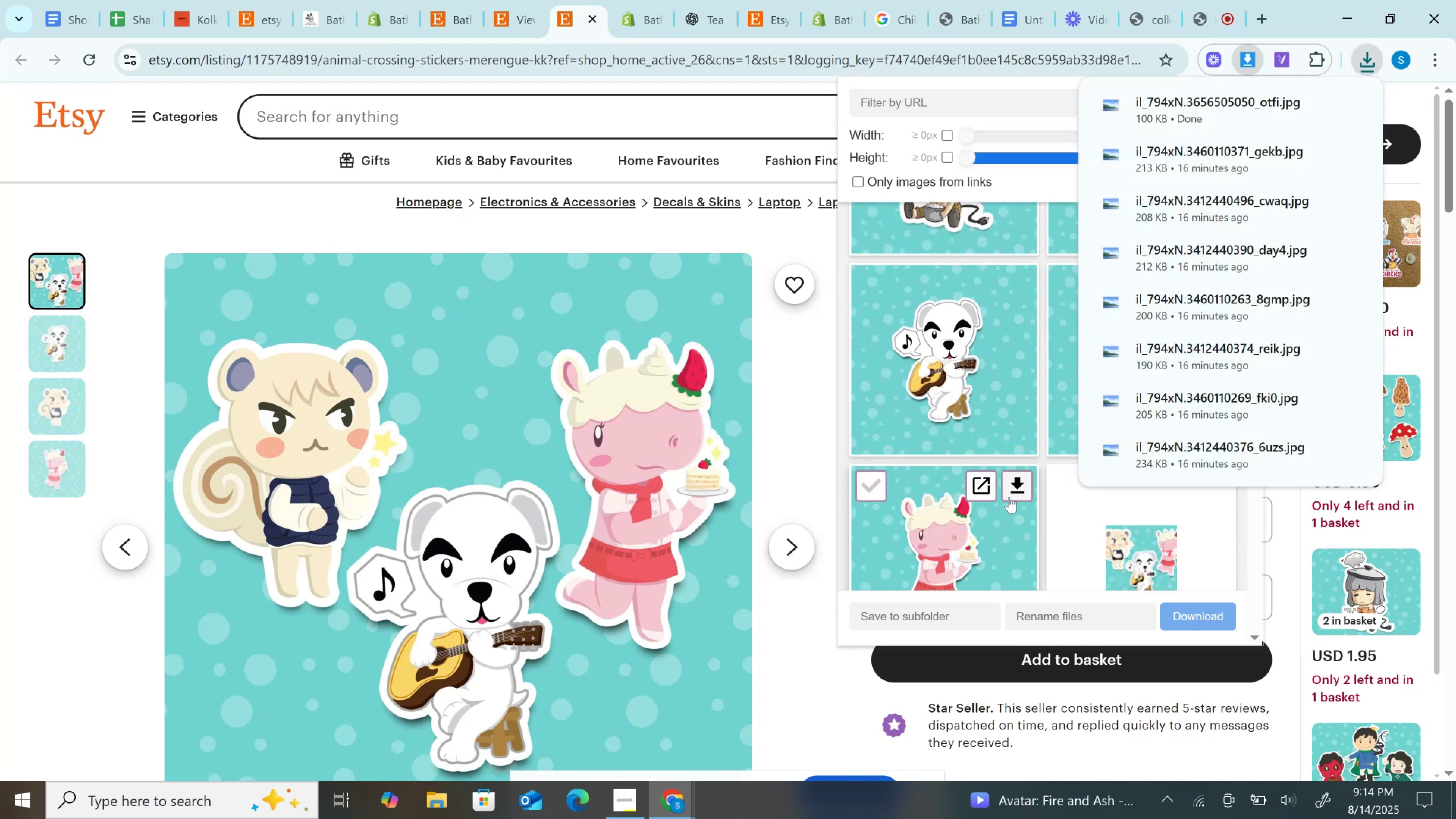 
left_click([1013, 494])
 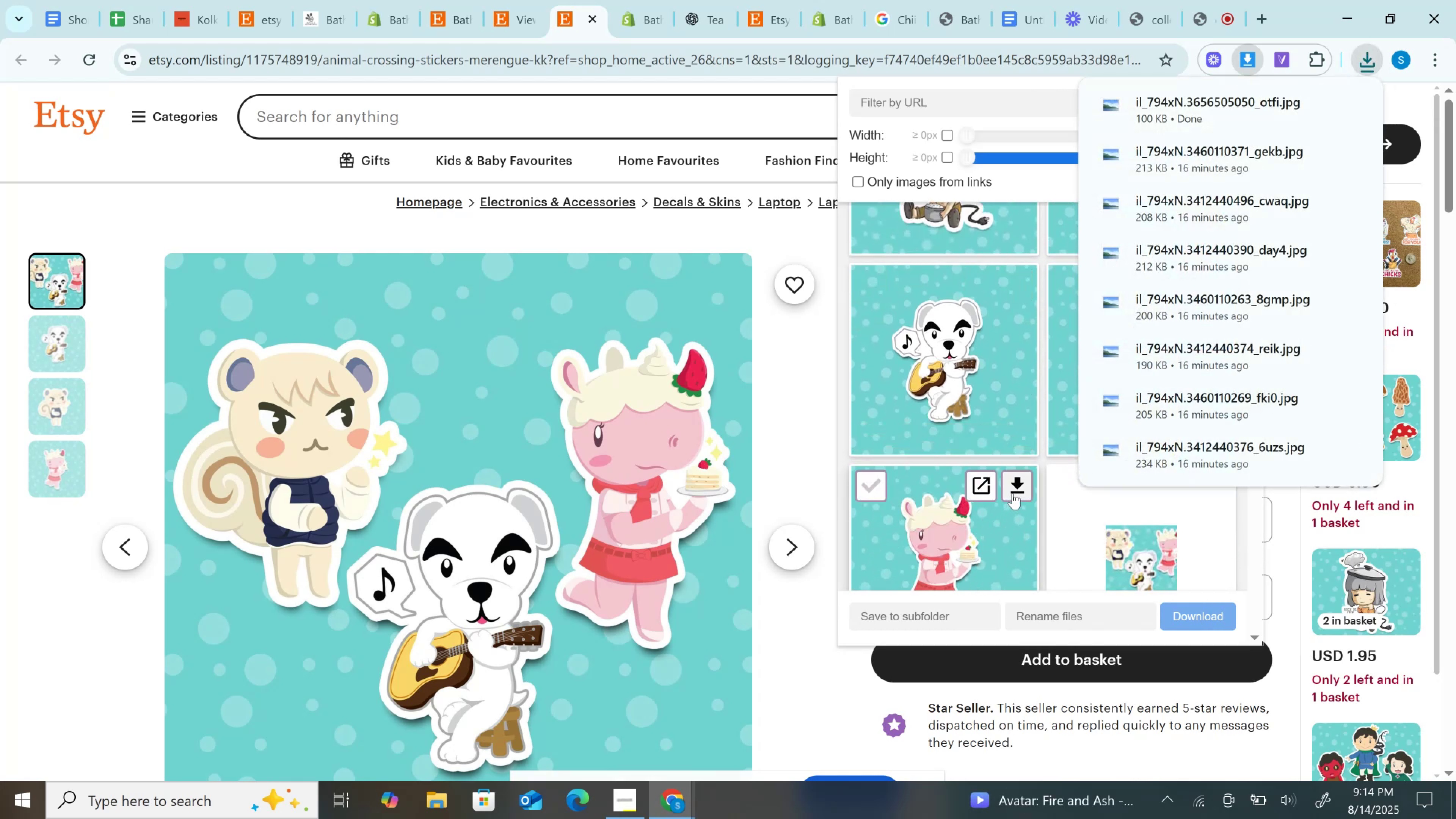 
scroll: coordinate [1012, 492], scroll_direction: up, amount: 3.0
 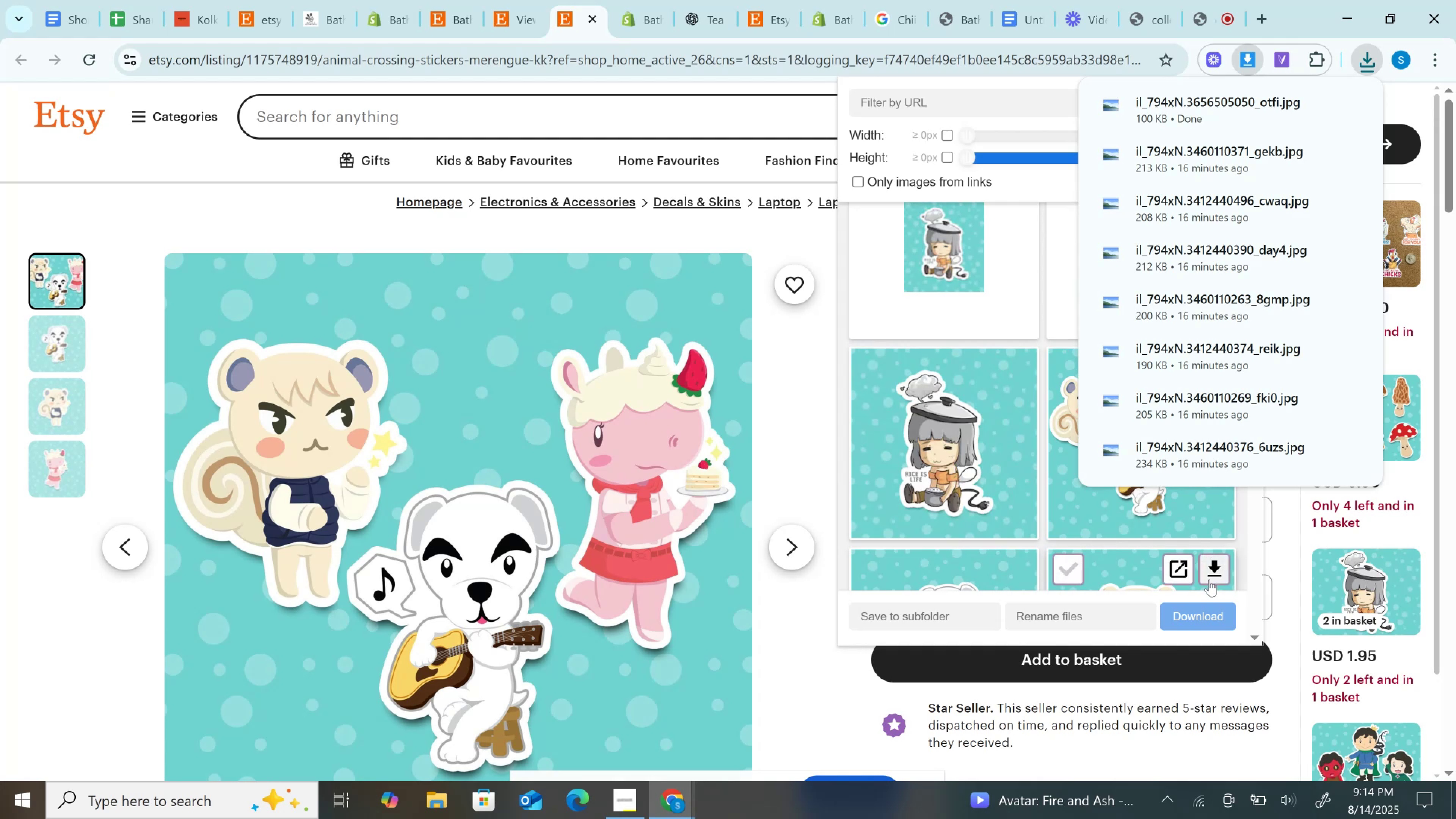 
left_click([1216, 571])
 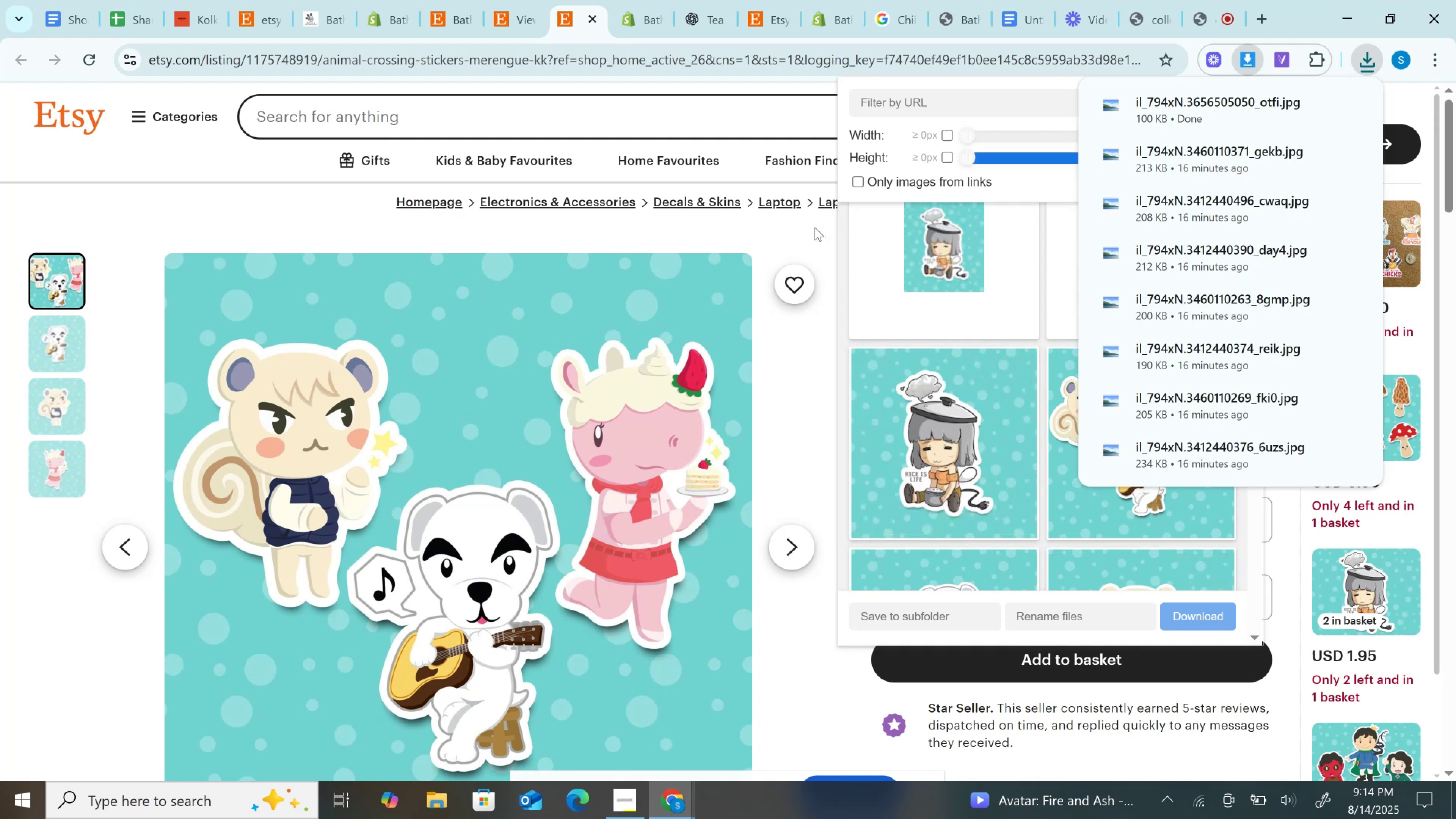 
left_click([815, 228])
 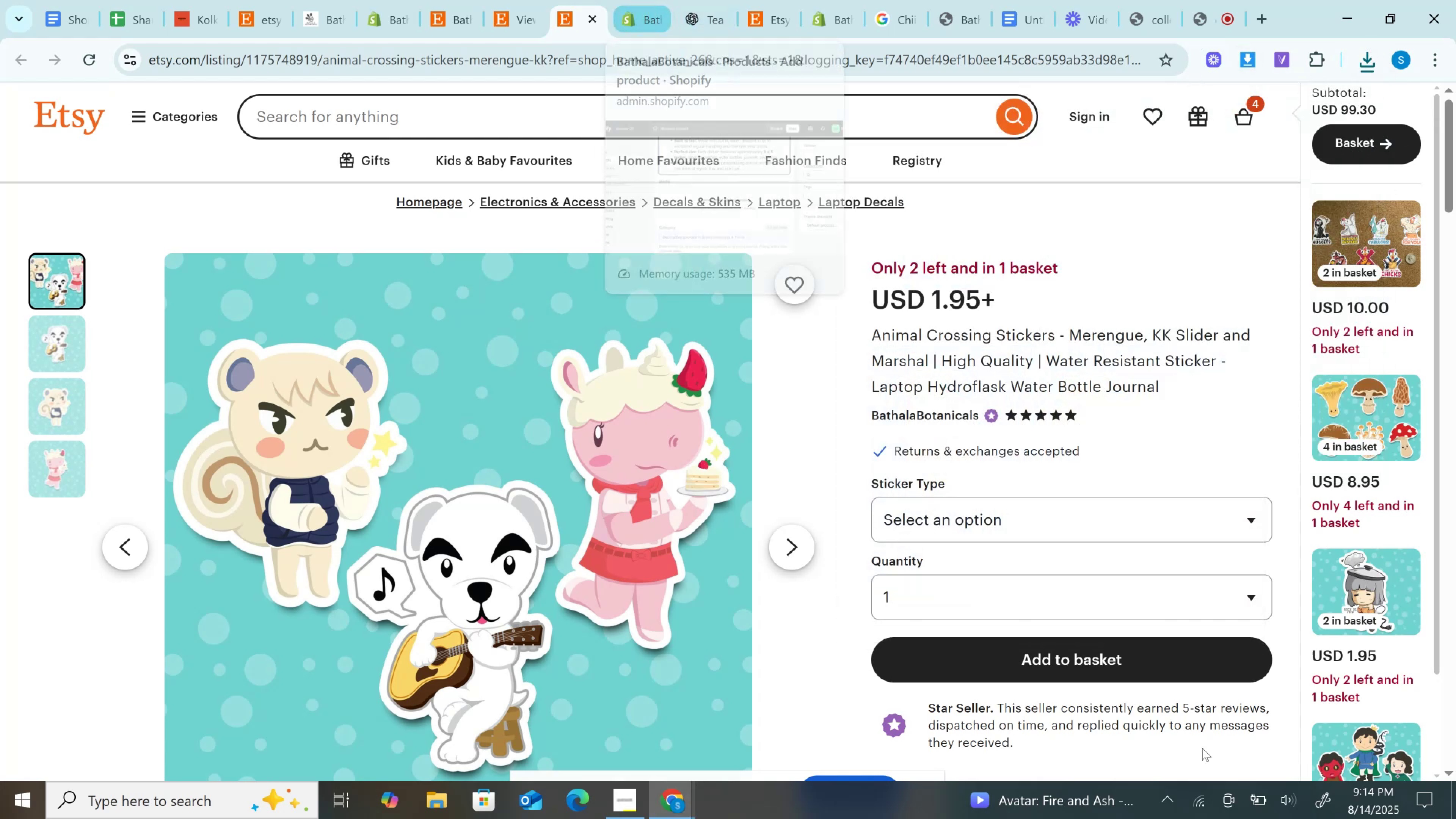 
left_click([1010, 584])
 